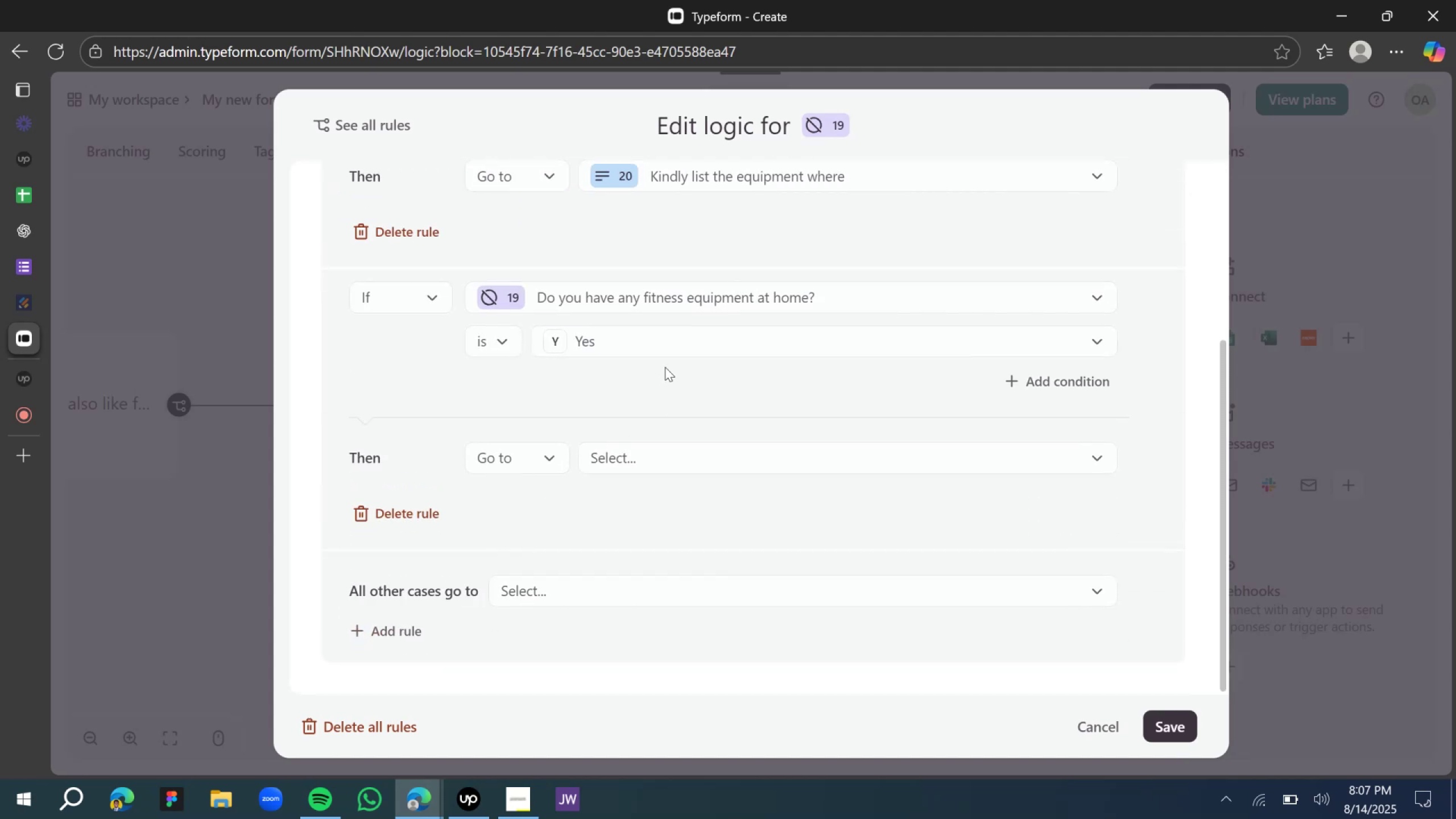 
left_click([669, 336])
 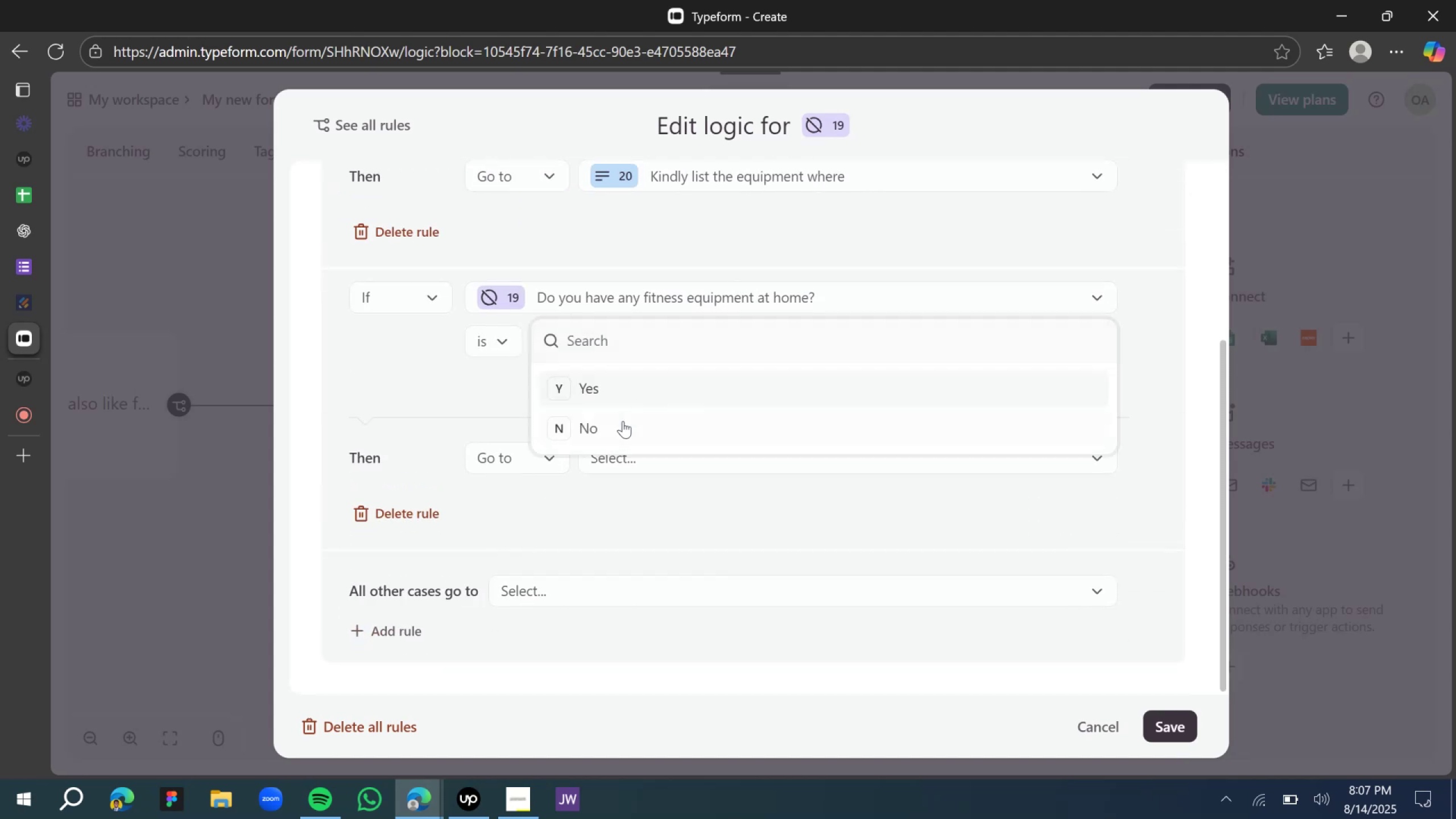 
left_click([623, 421])
 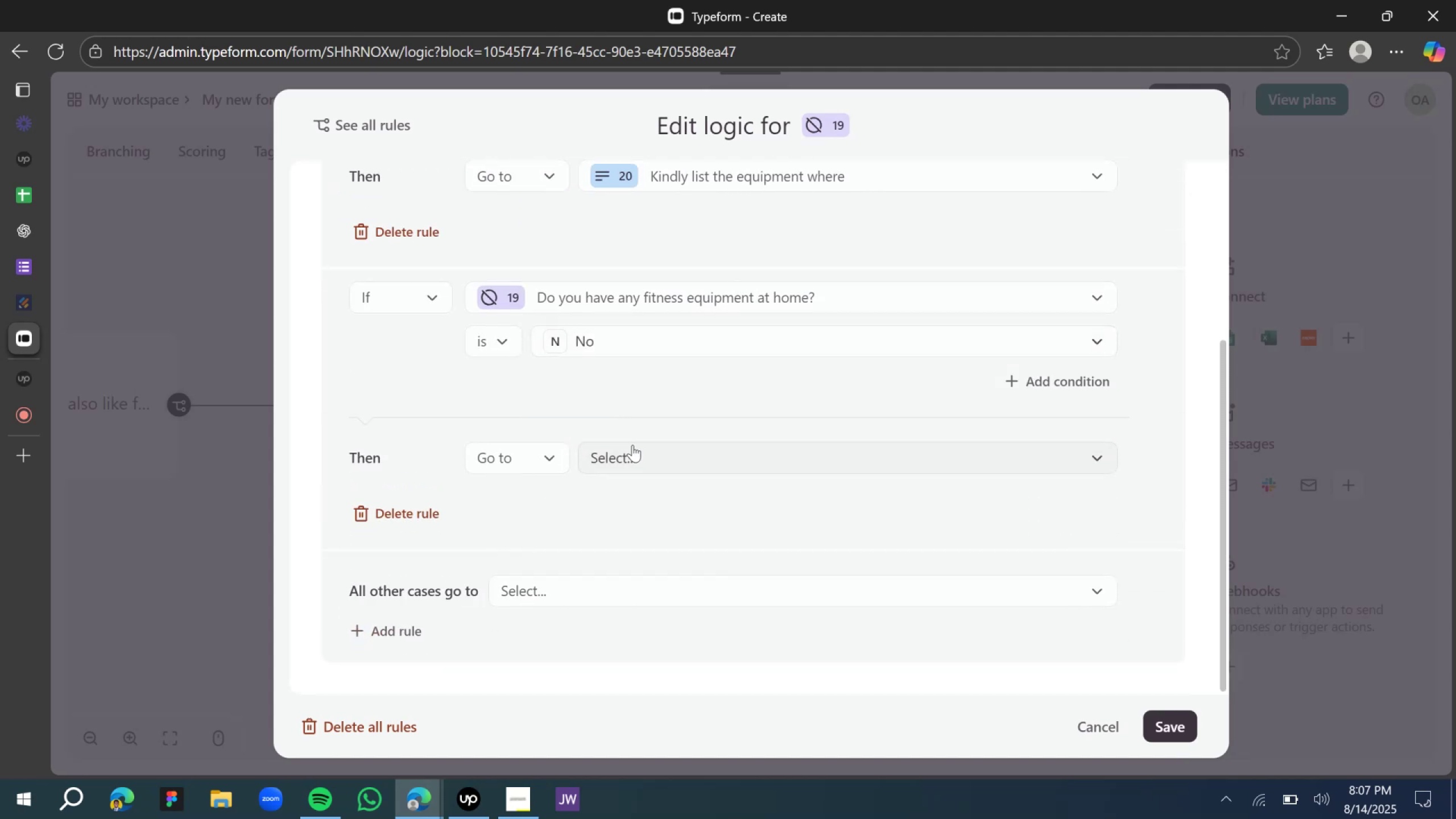 
left_click([634, 454])
 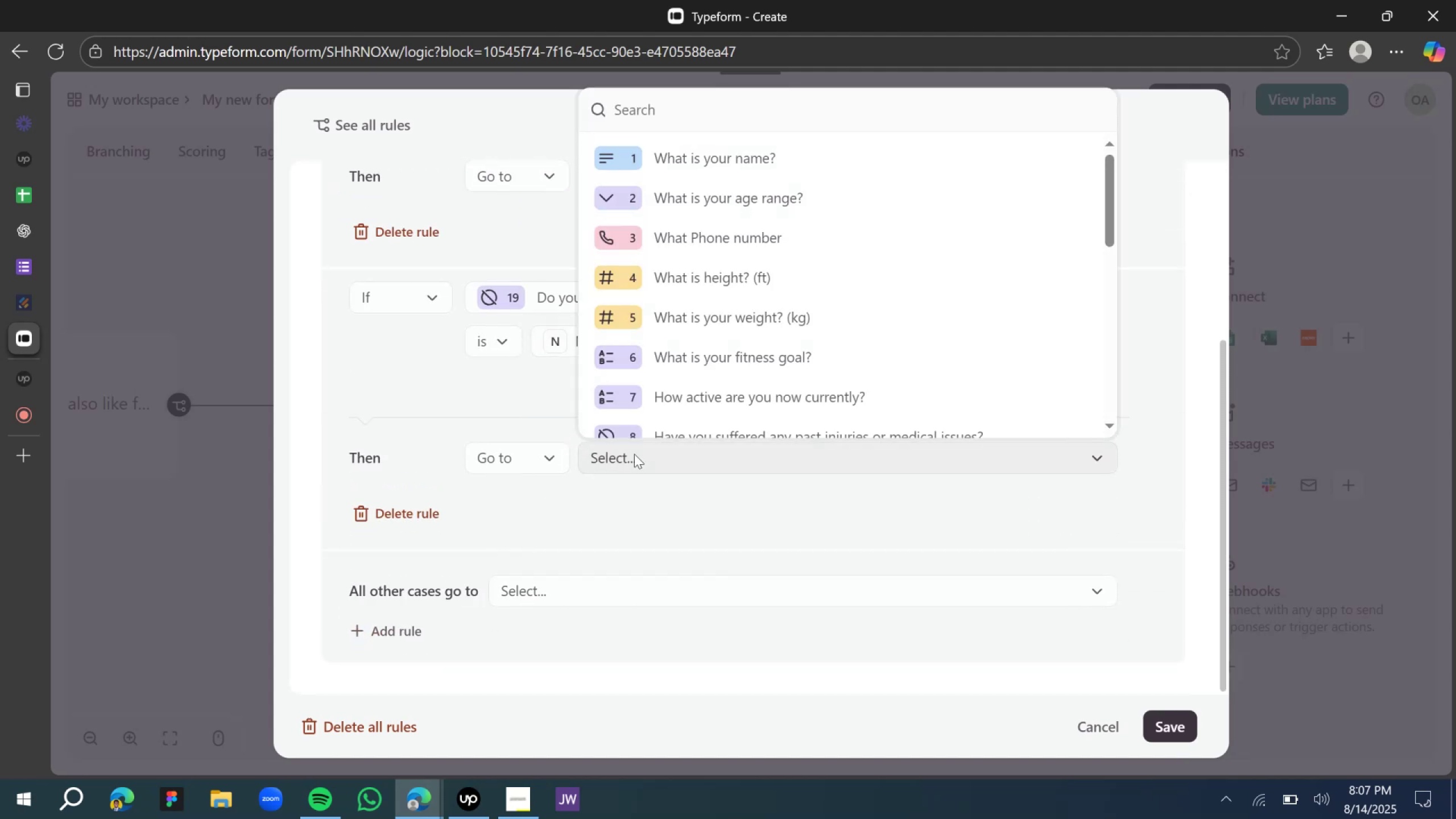 
scroll: coordinate [687, 358], scroll_direction: down, amount: 15.0
 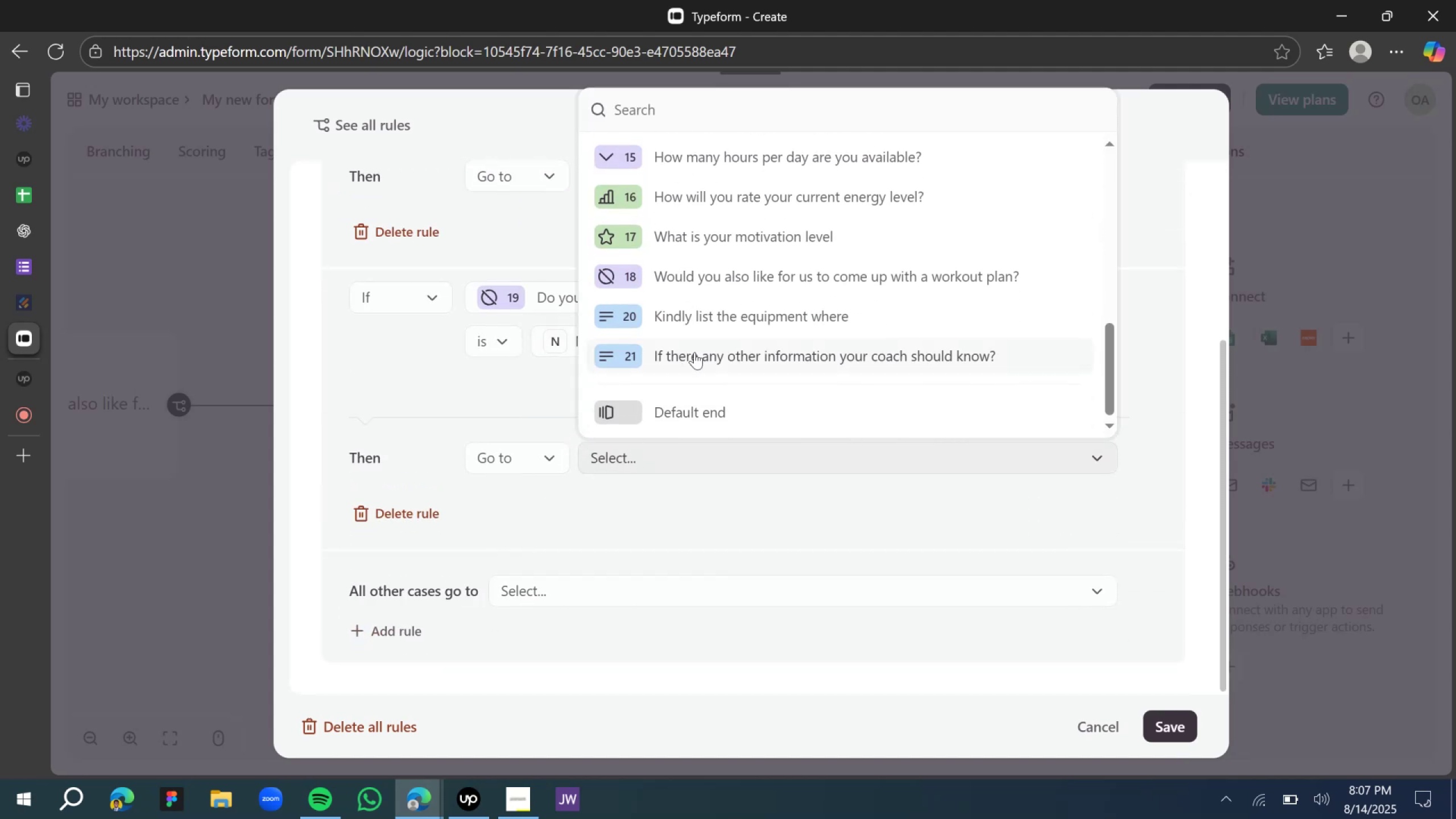 
left_click([694, 352])
 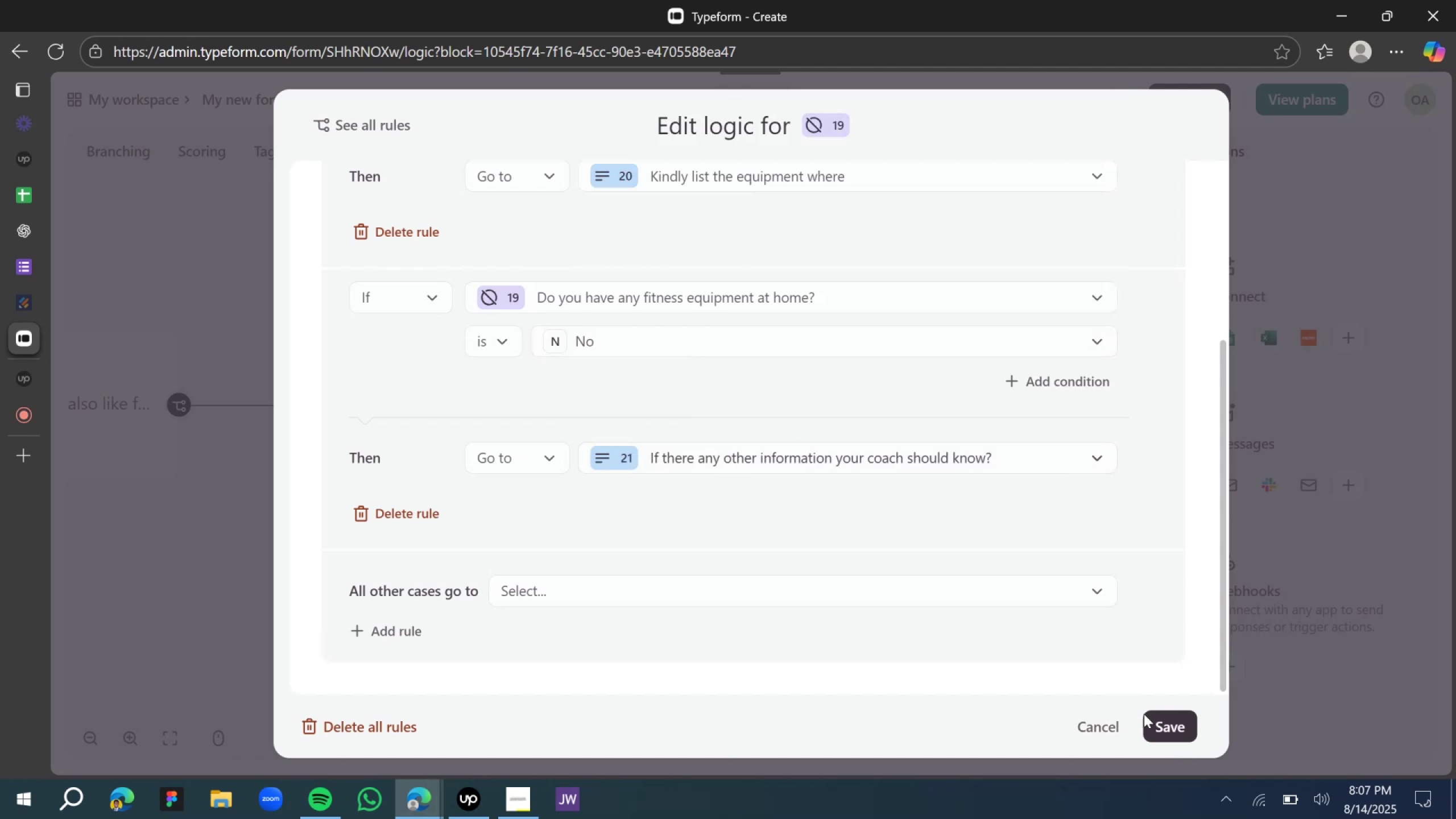 
left_click([1182, 729])
 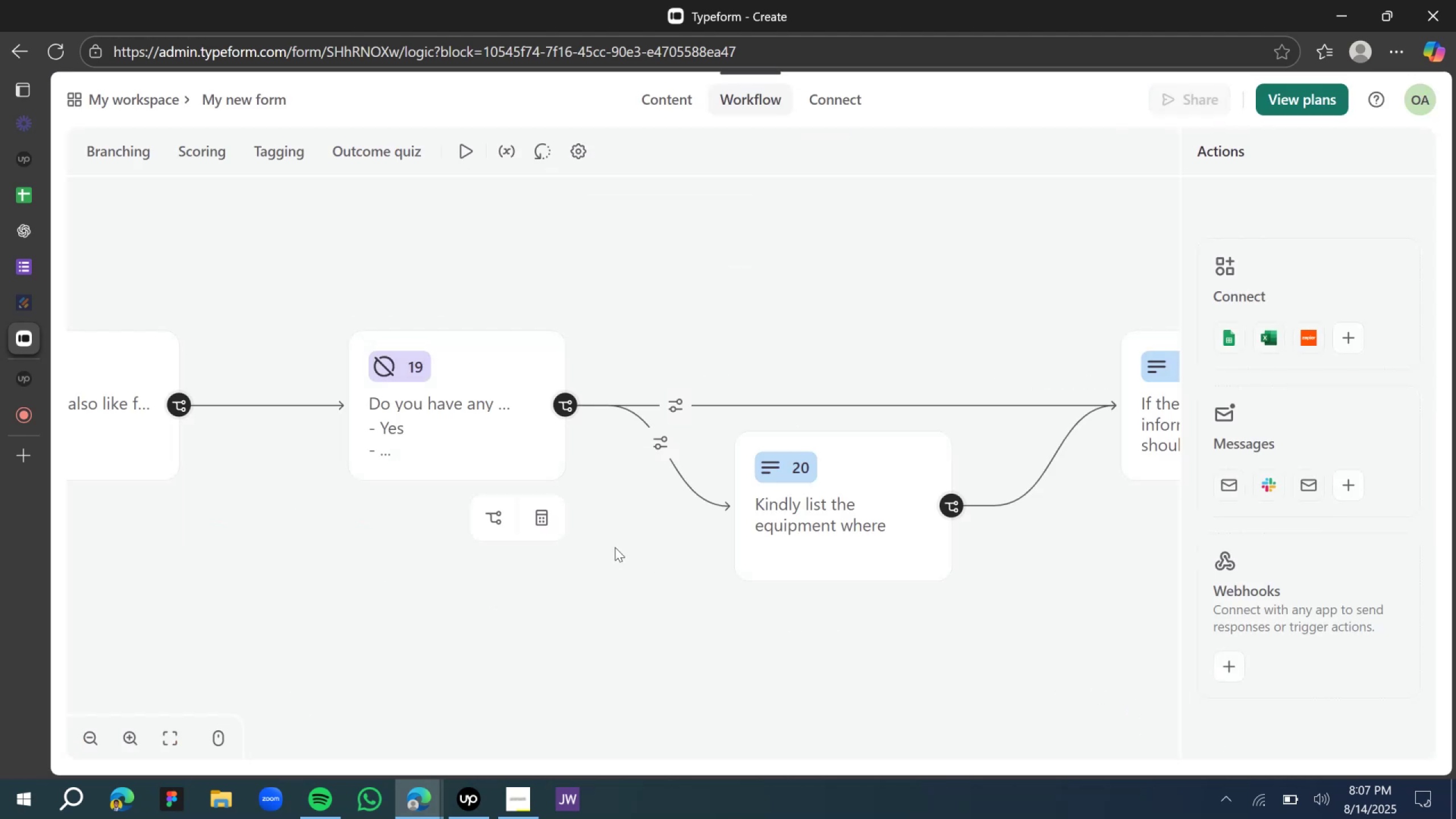 
key(Shift+ShiftLeft)
 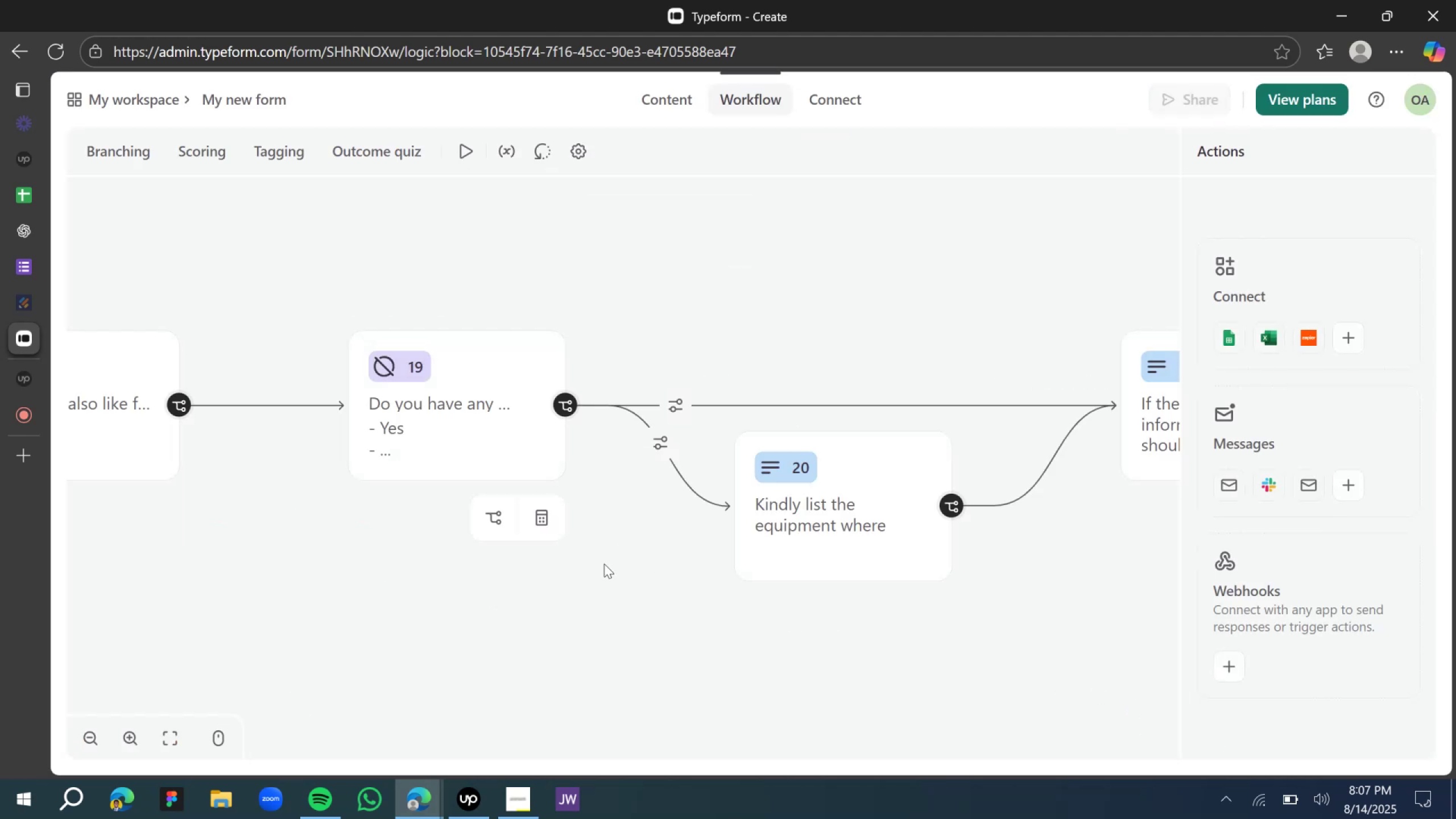 
left_click_drag(start_coordinate=[597, 580], to_coordinate=[420, 578])
 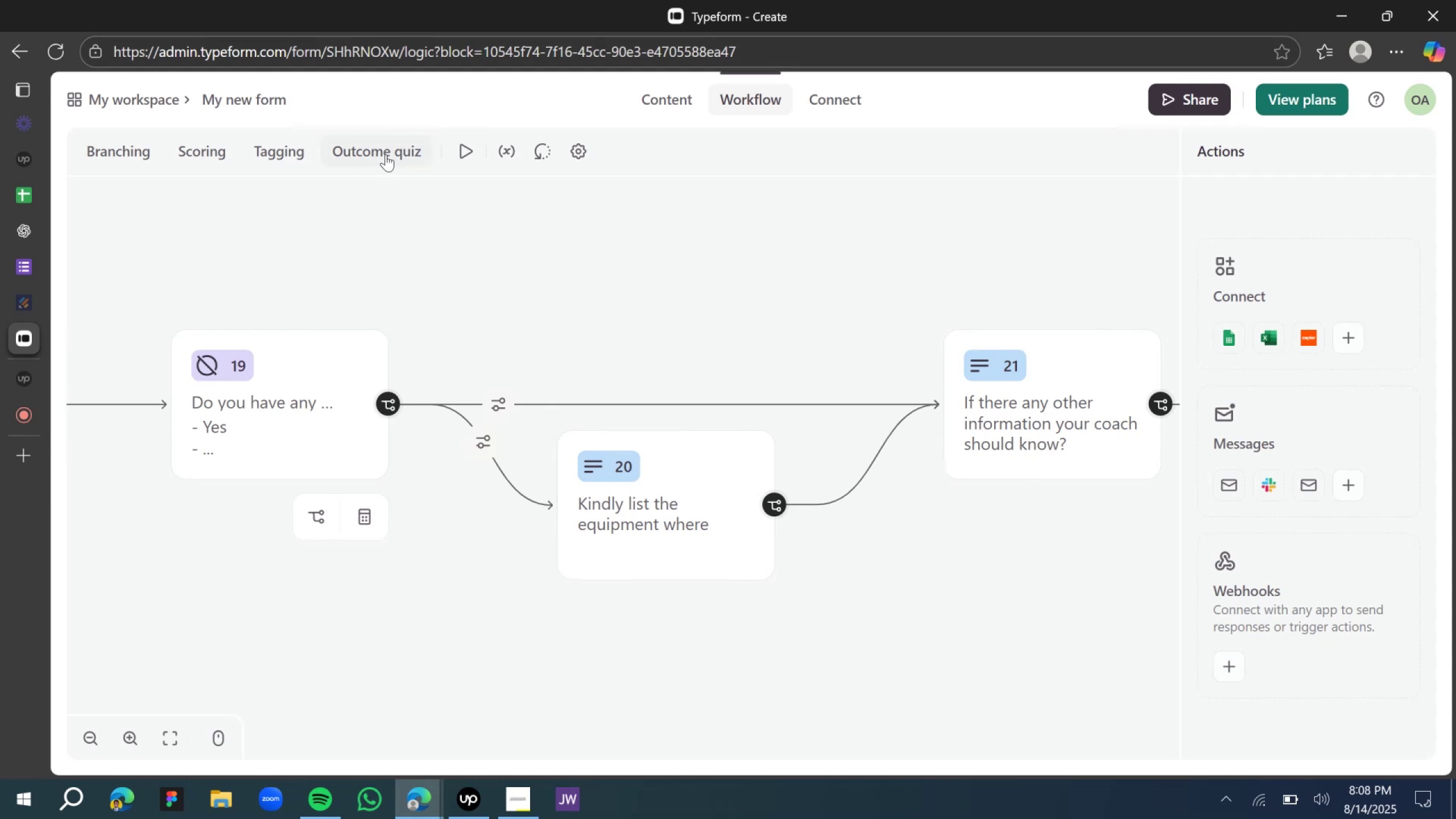 
wait(16.12)
 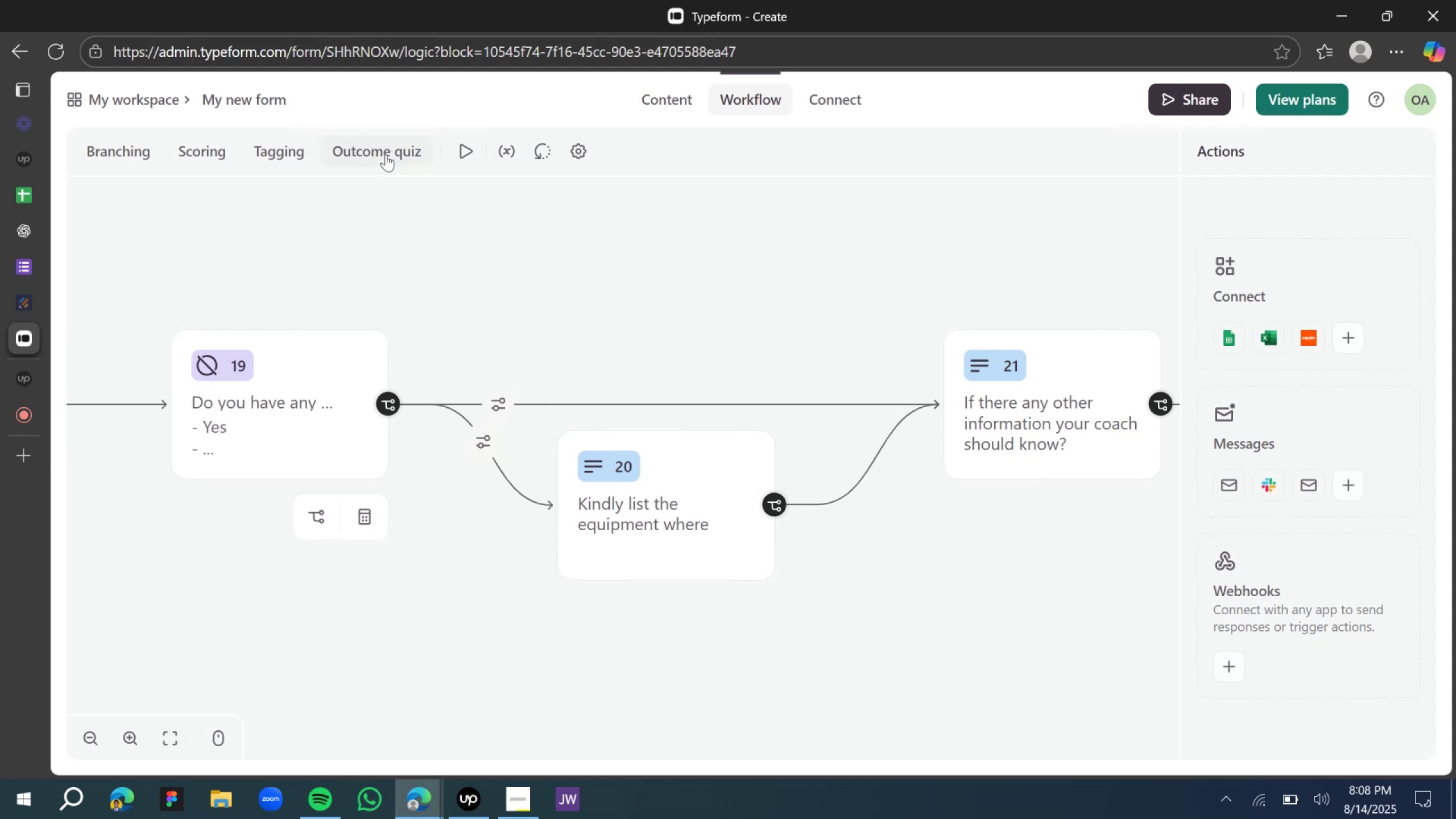 
left_click([685, 100])
 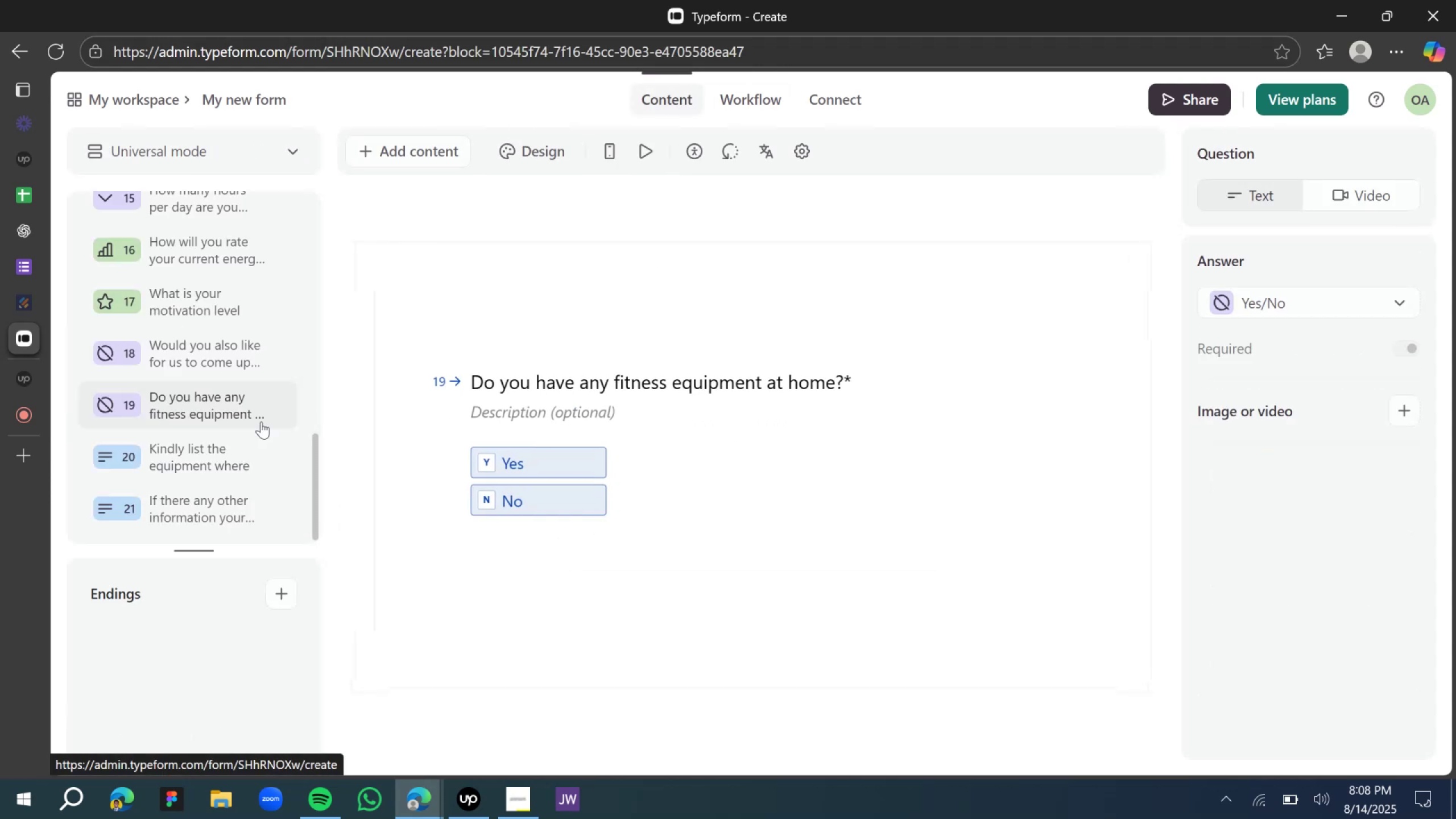 
scroll: coordinate [194, 312], scroll_direction: up, amount: 3.0
 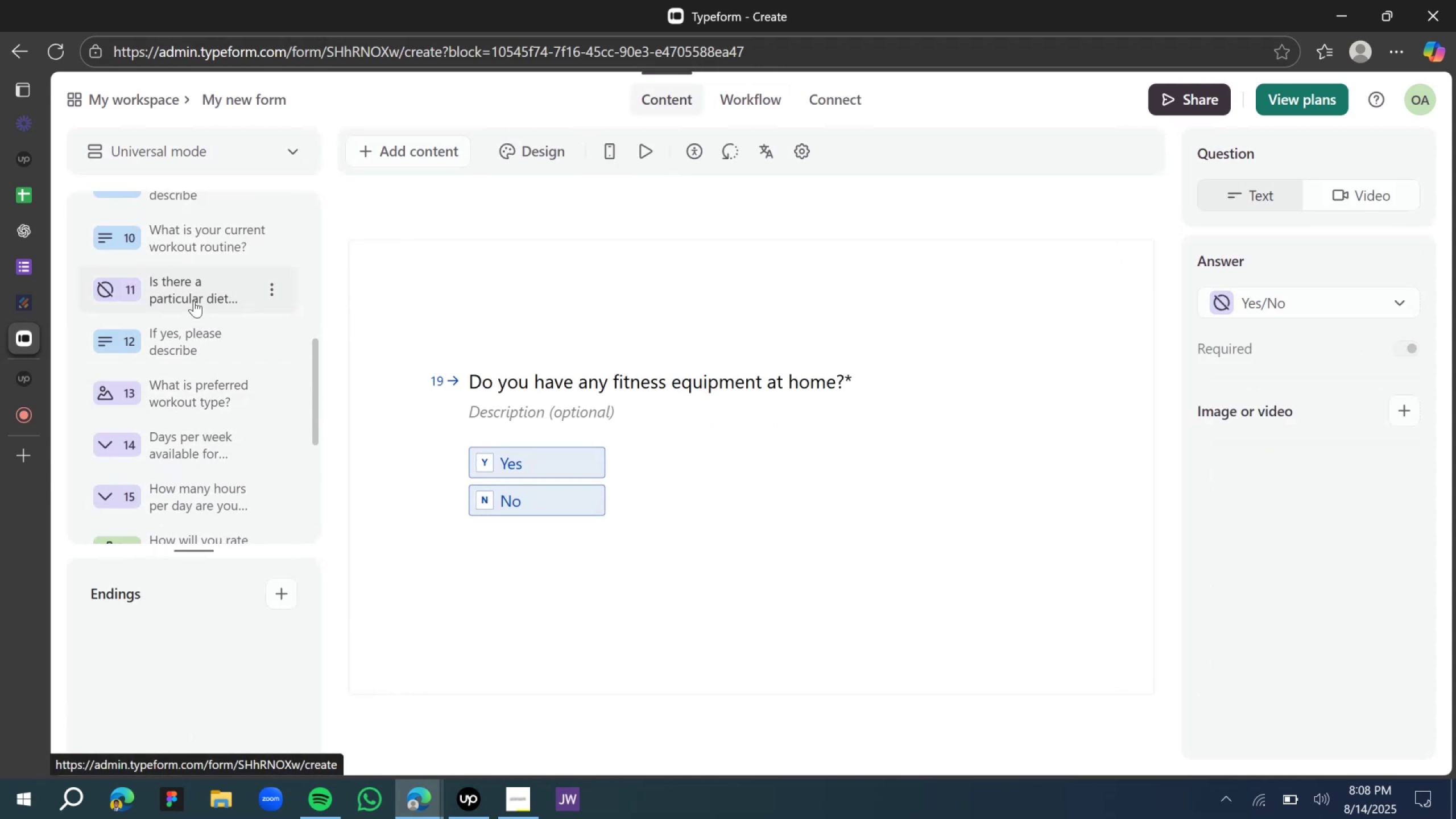 
left_click([196, 296])
 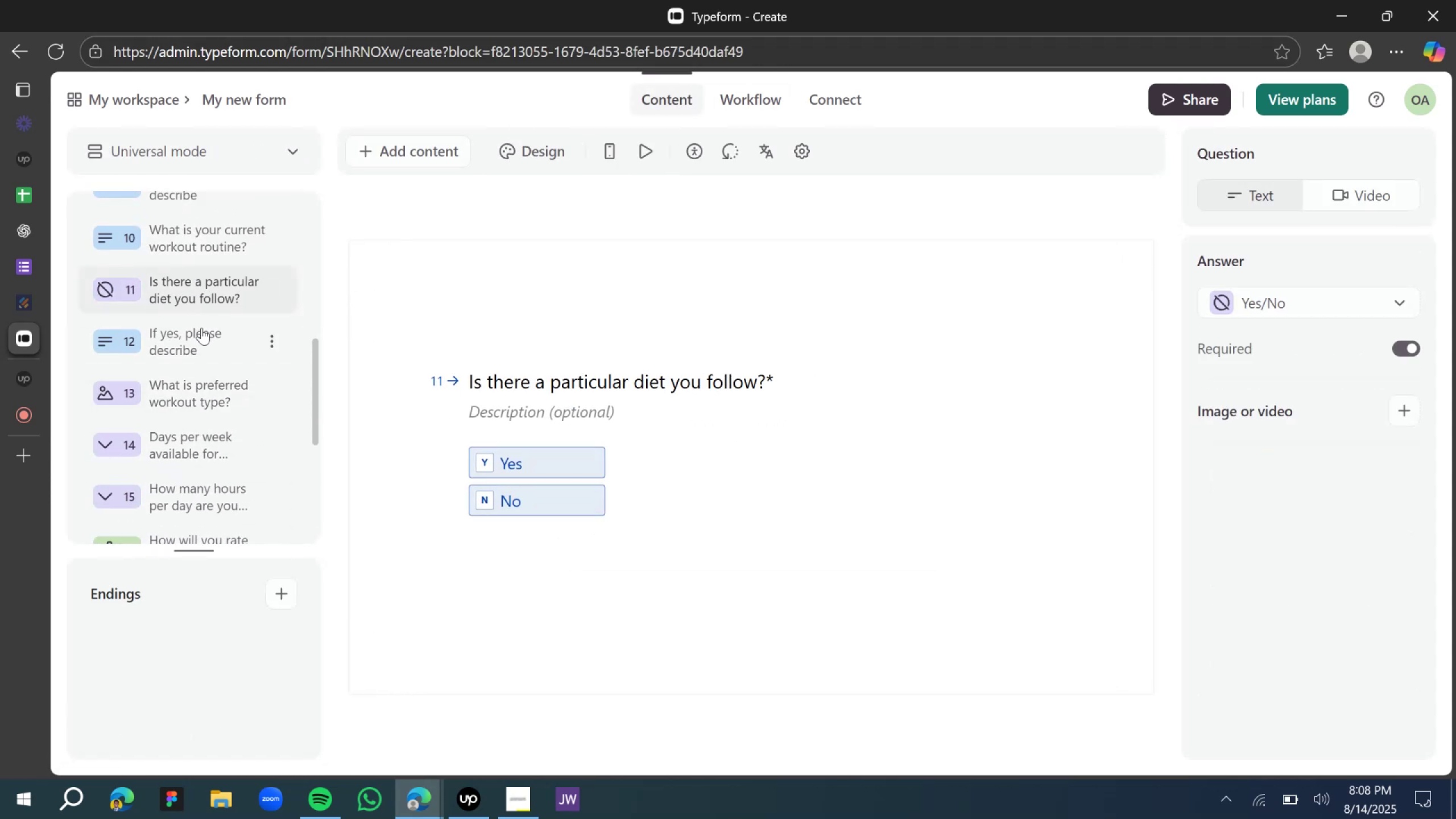 
left_click([201, 353])
 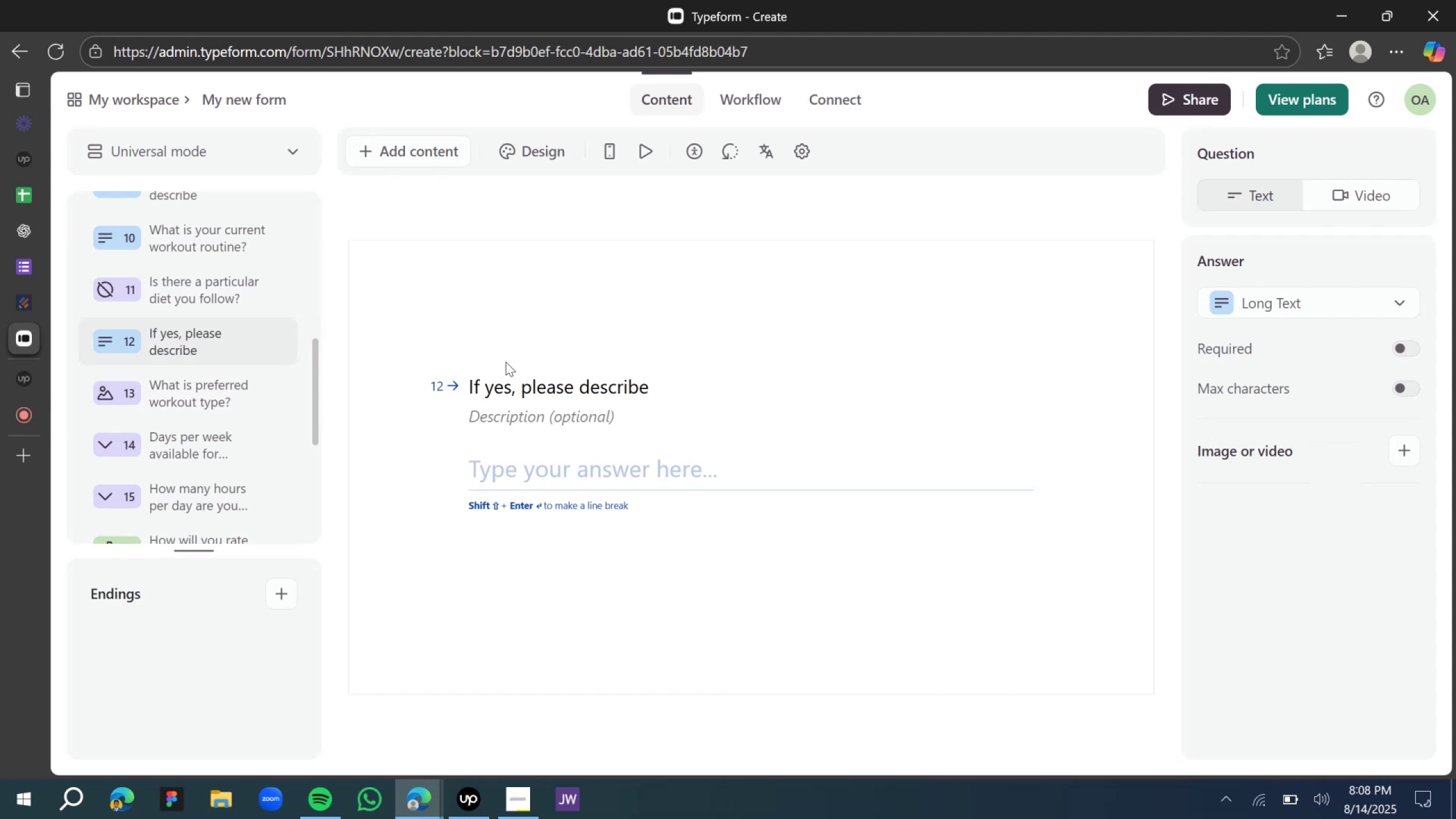 
left_click([195, 293])
 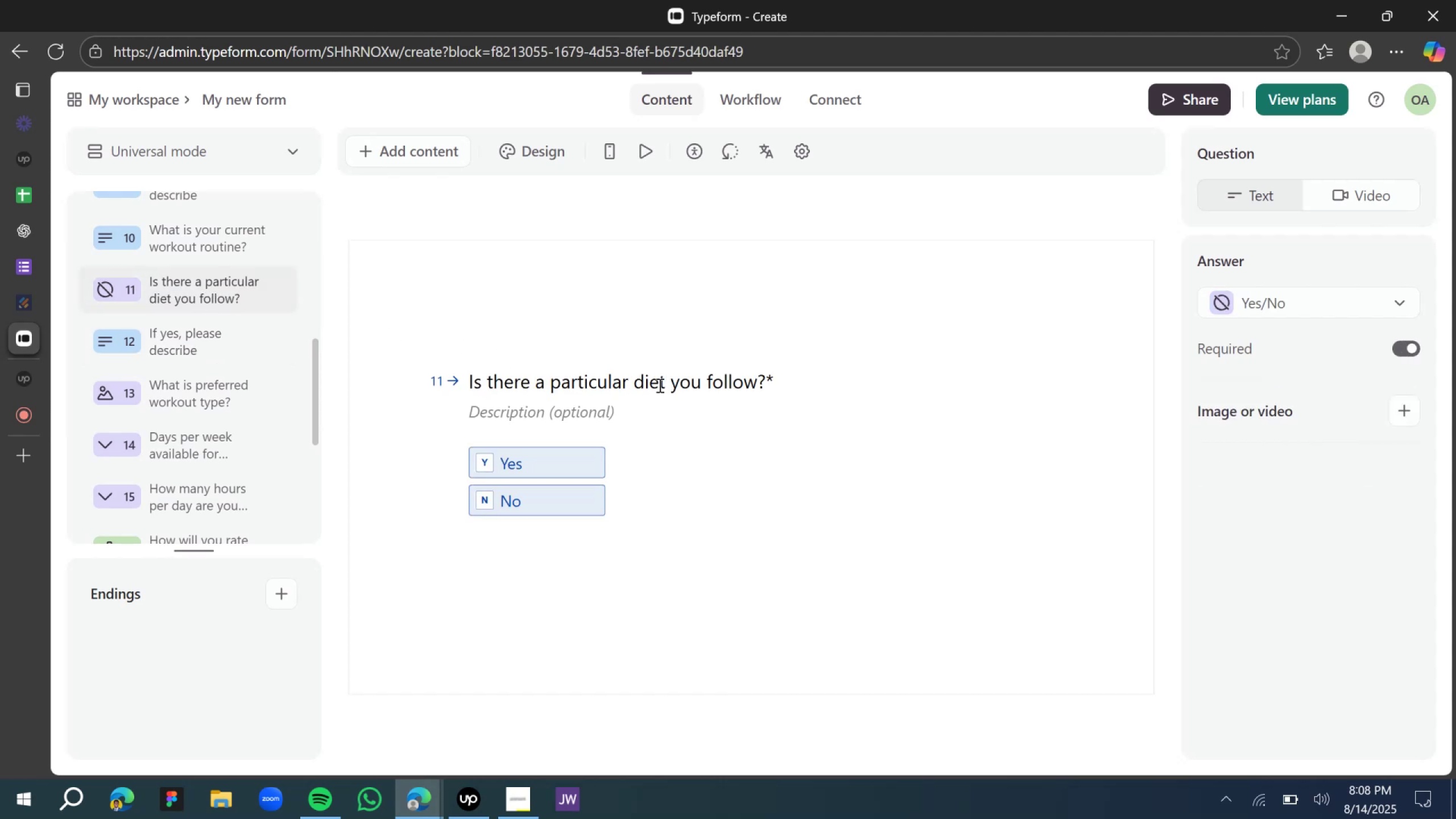 
left_click_drag(start_coordinate=[664, 383], to_coordinate=[602, 380])
 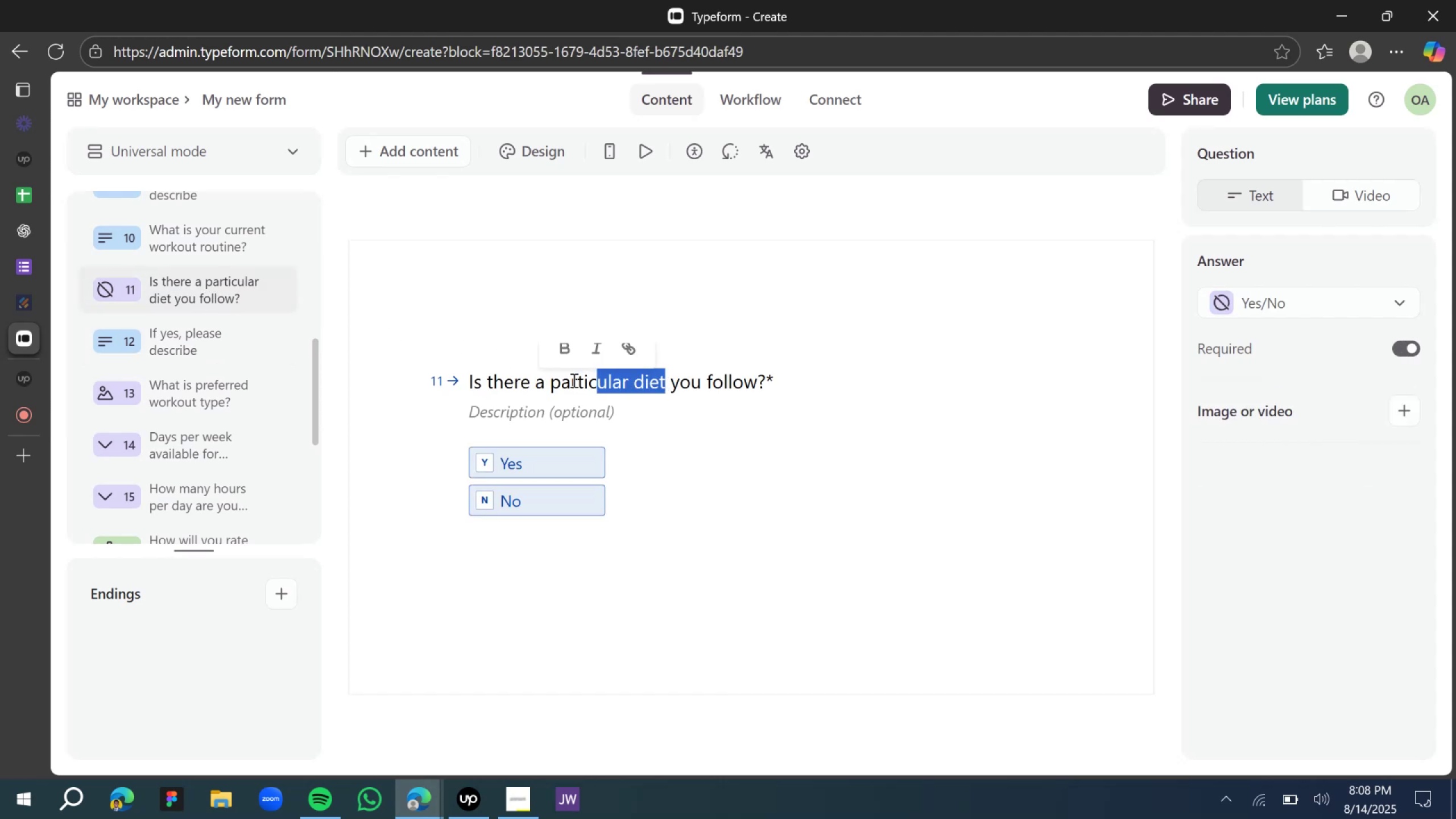 
left_click([560, 380])
 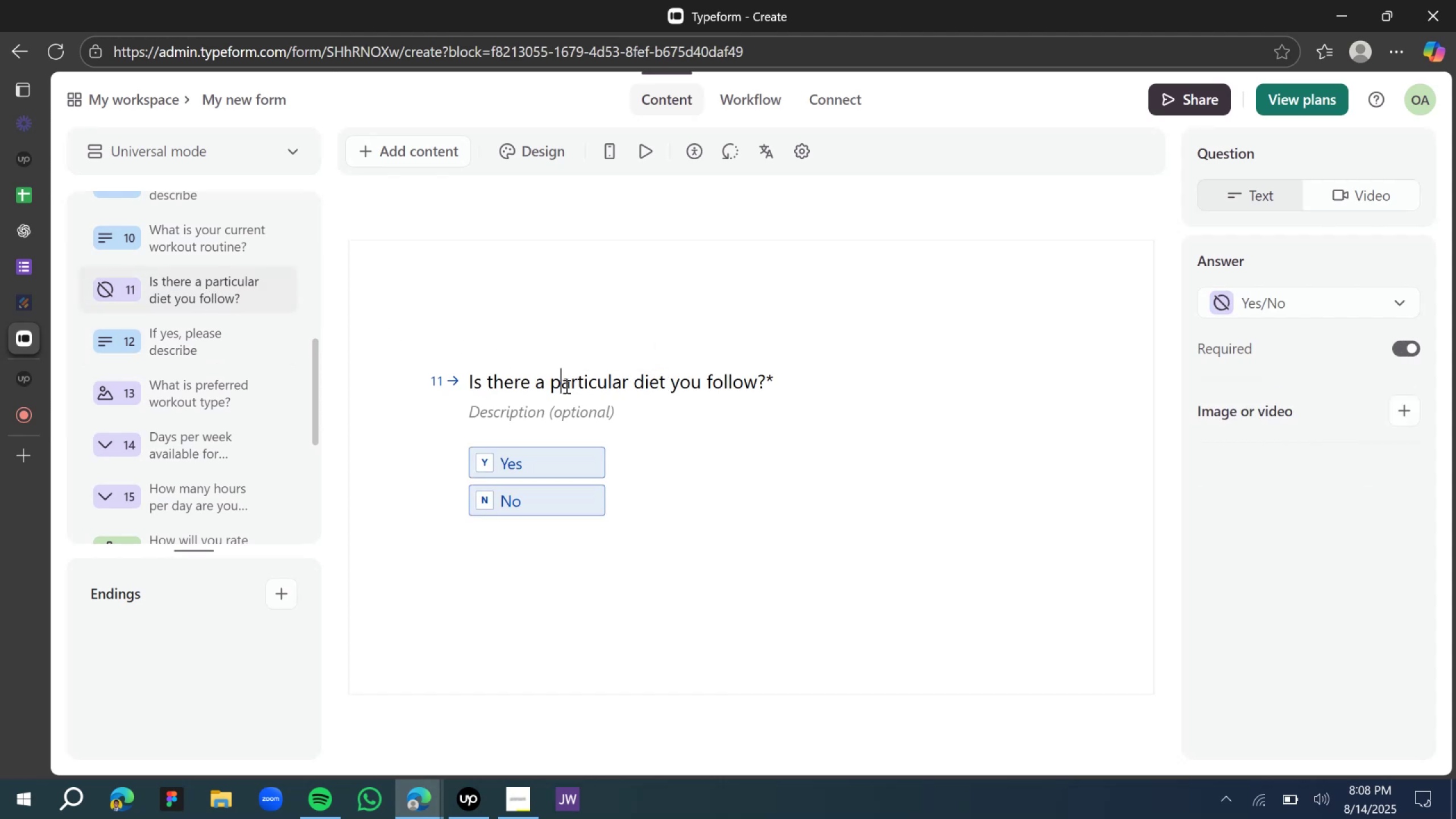 
left_click_drag(start_coordinate=[553, 380], to_coordinate=[759, 381])
 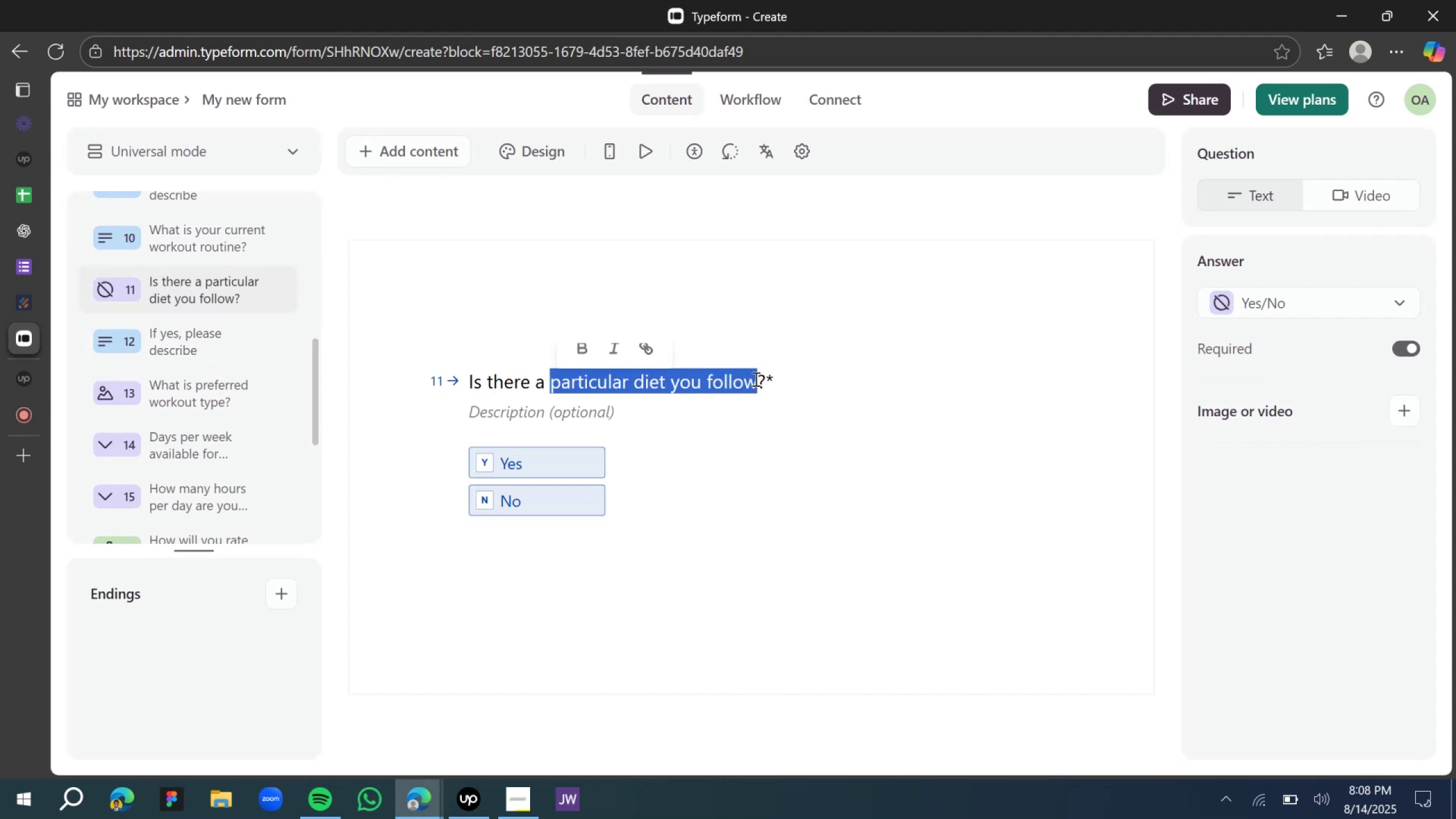 
key(Control+C)
 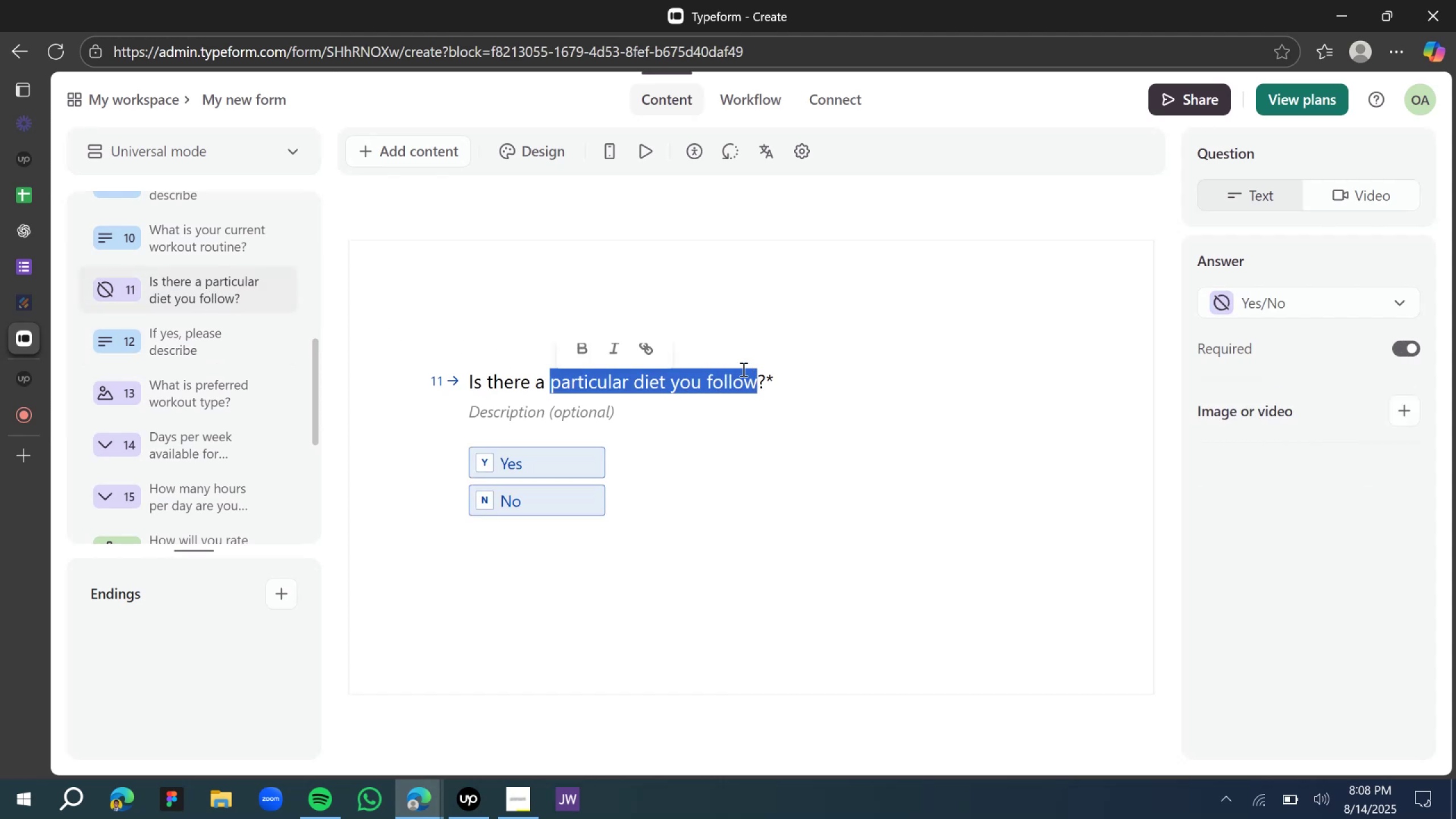 
key(Control+C)
 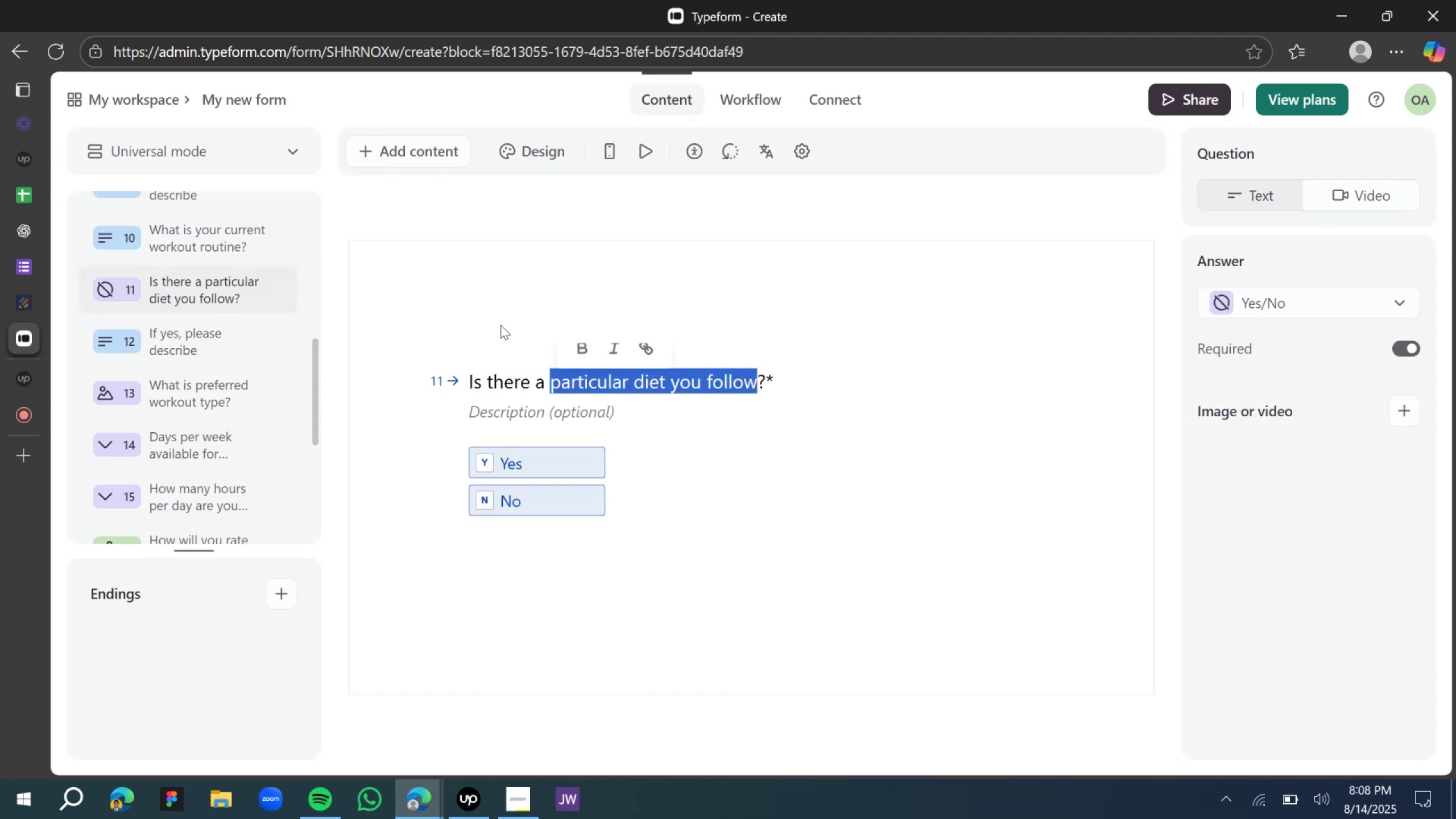 
key(Control+C)
 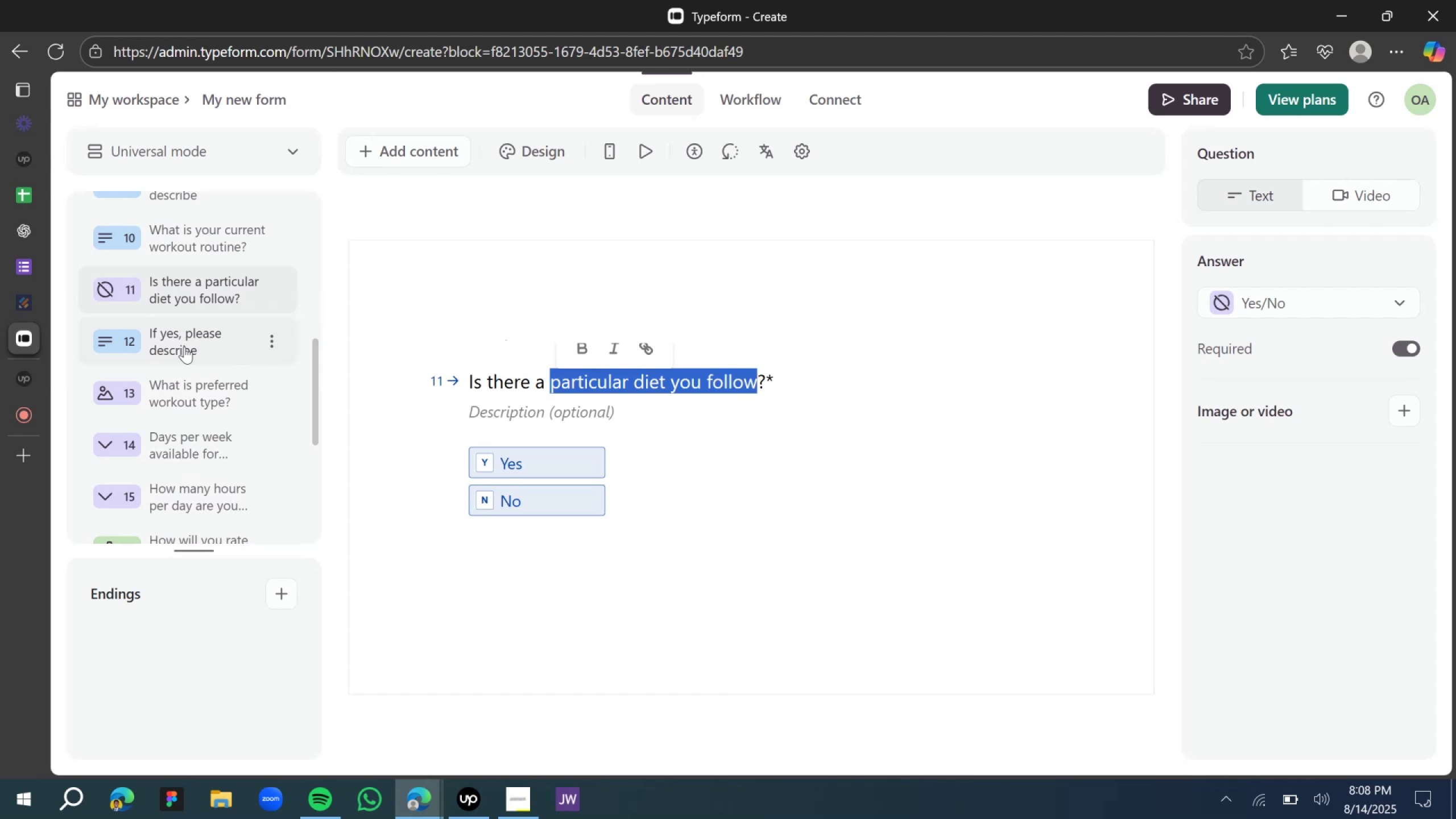 
left_click([184, 346])
 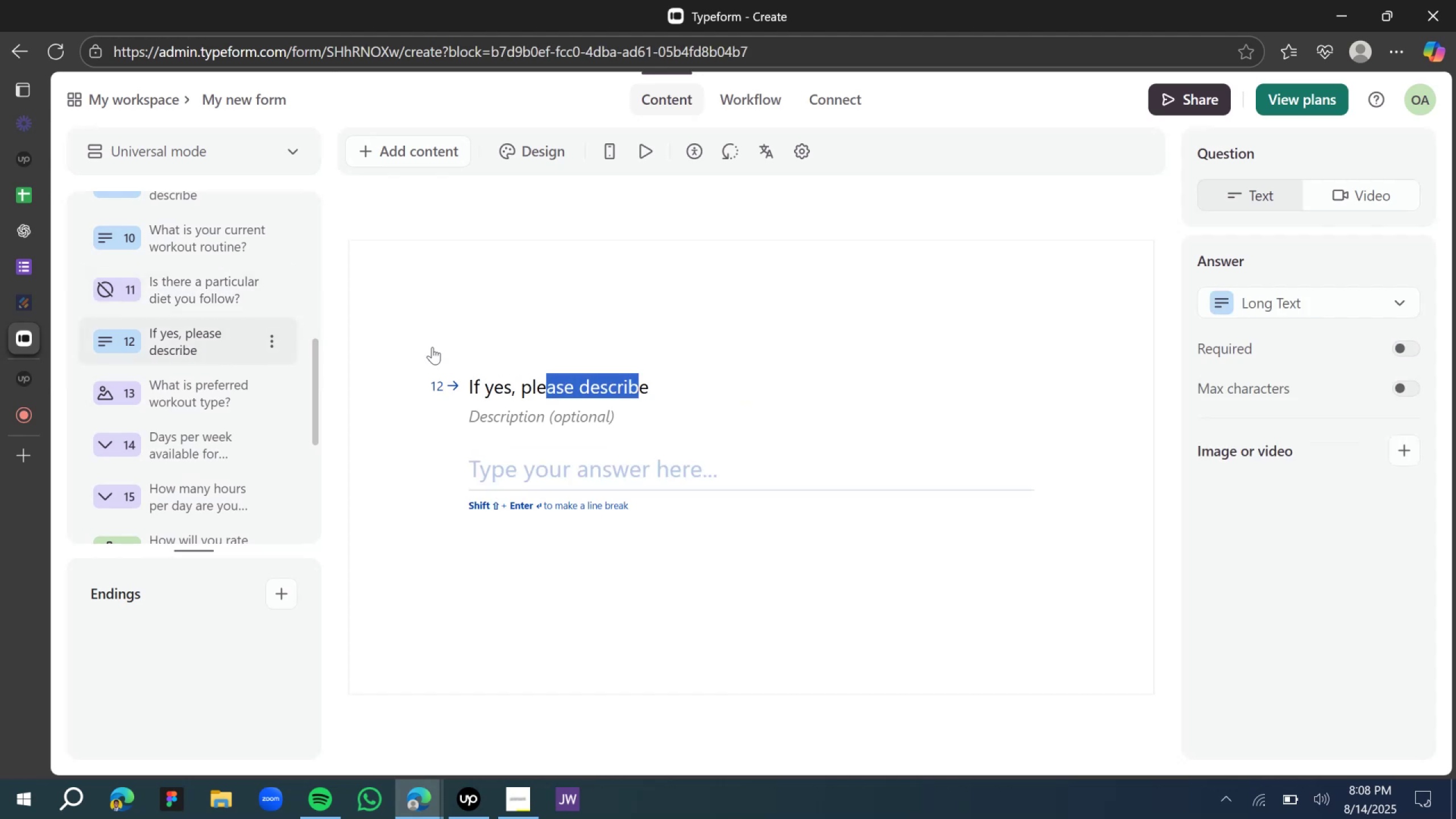 
left_click([559, 371])
 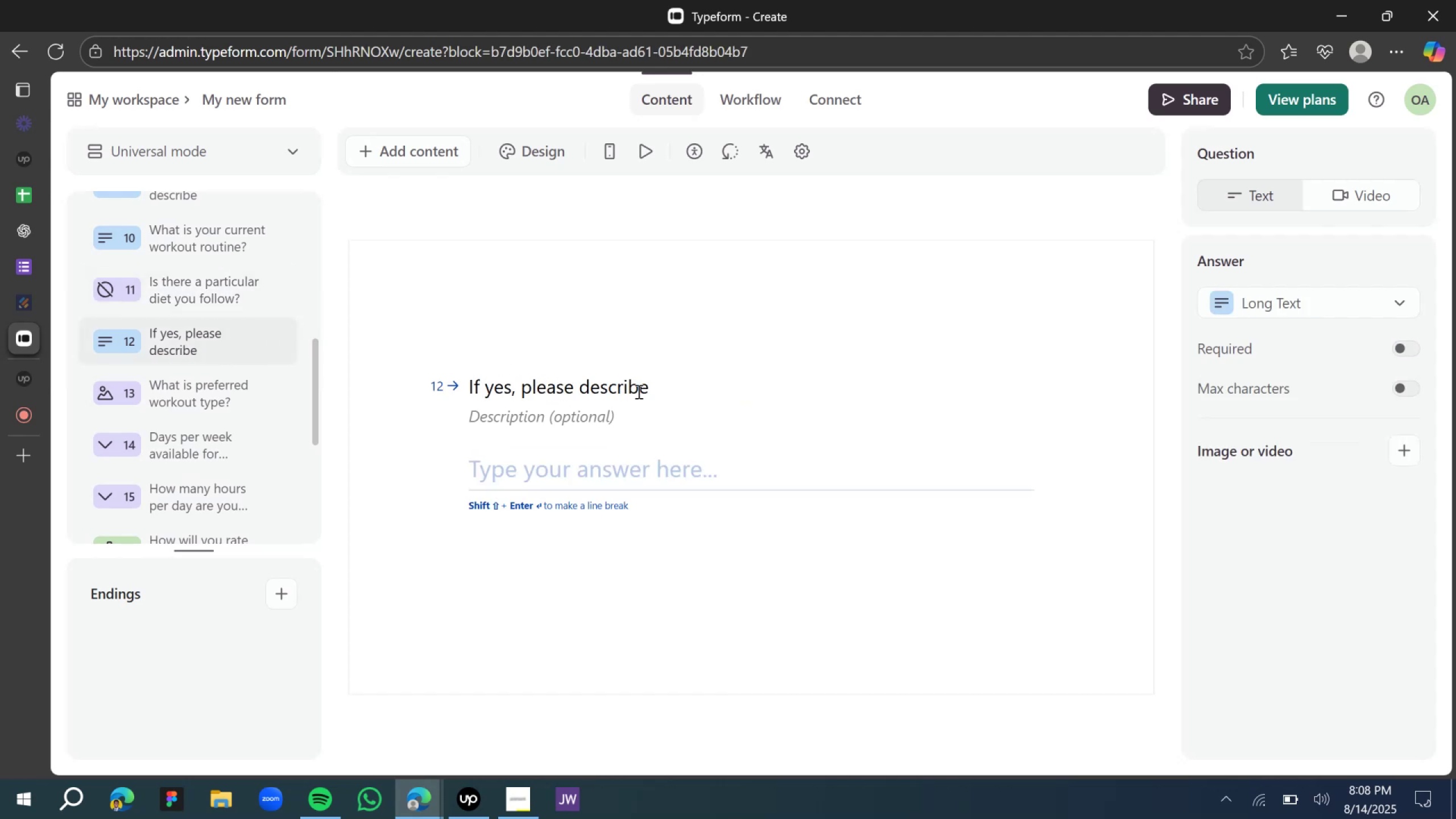 
left_click([659, 391])
 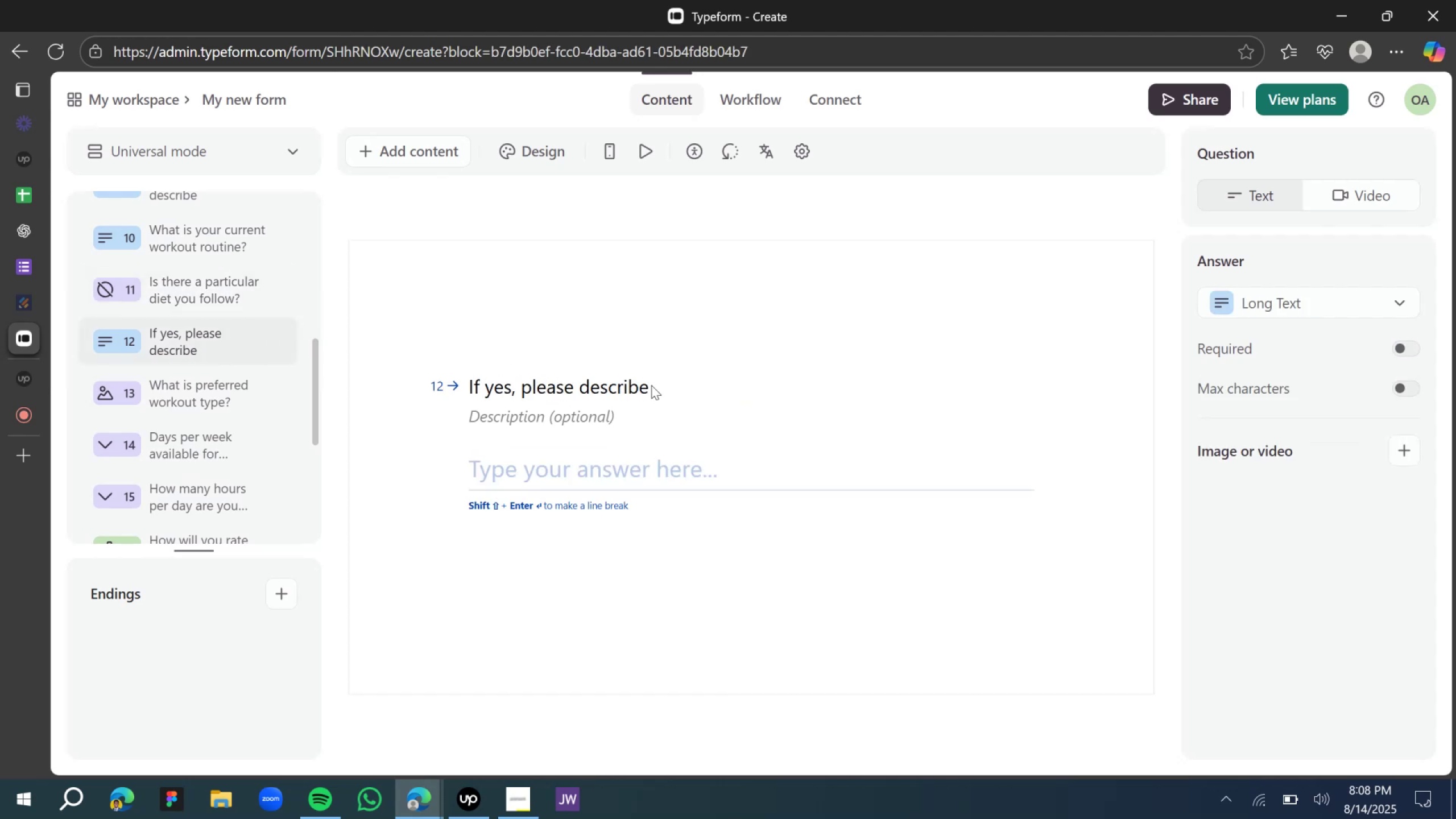 
double_click([651, 385])
 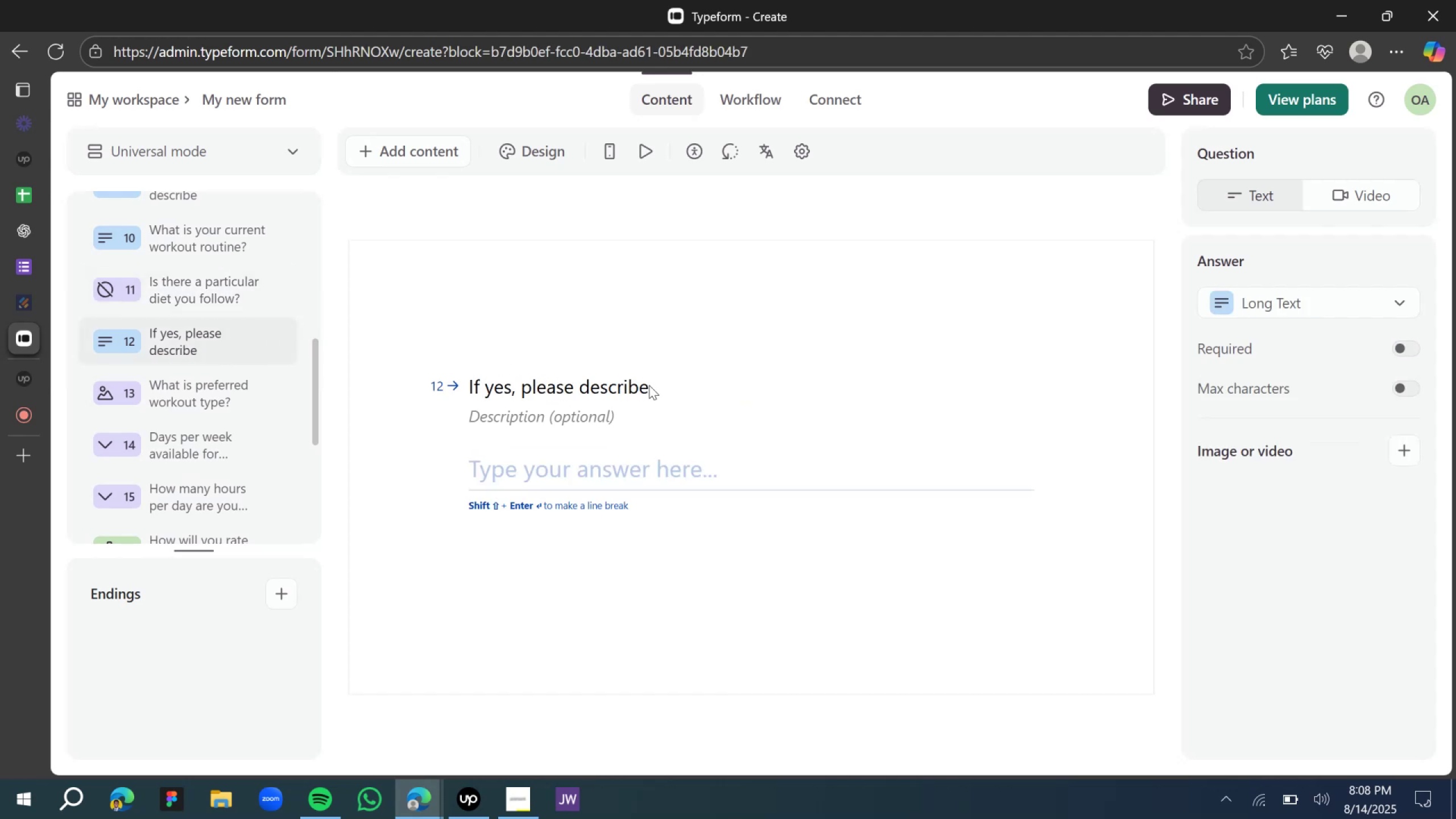 
triple_click([649, 385])
 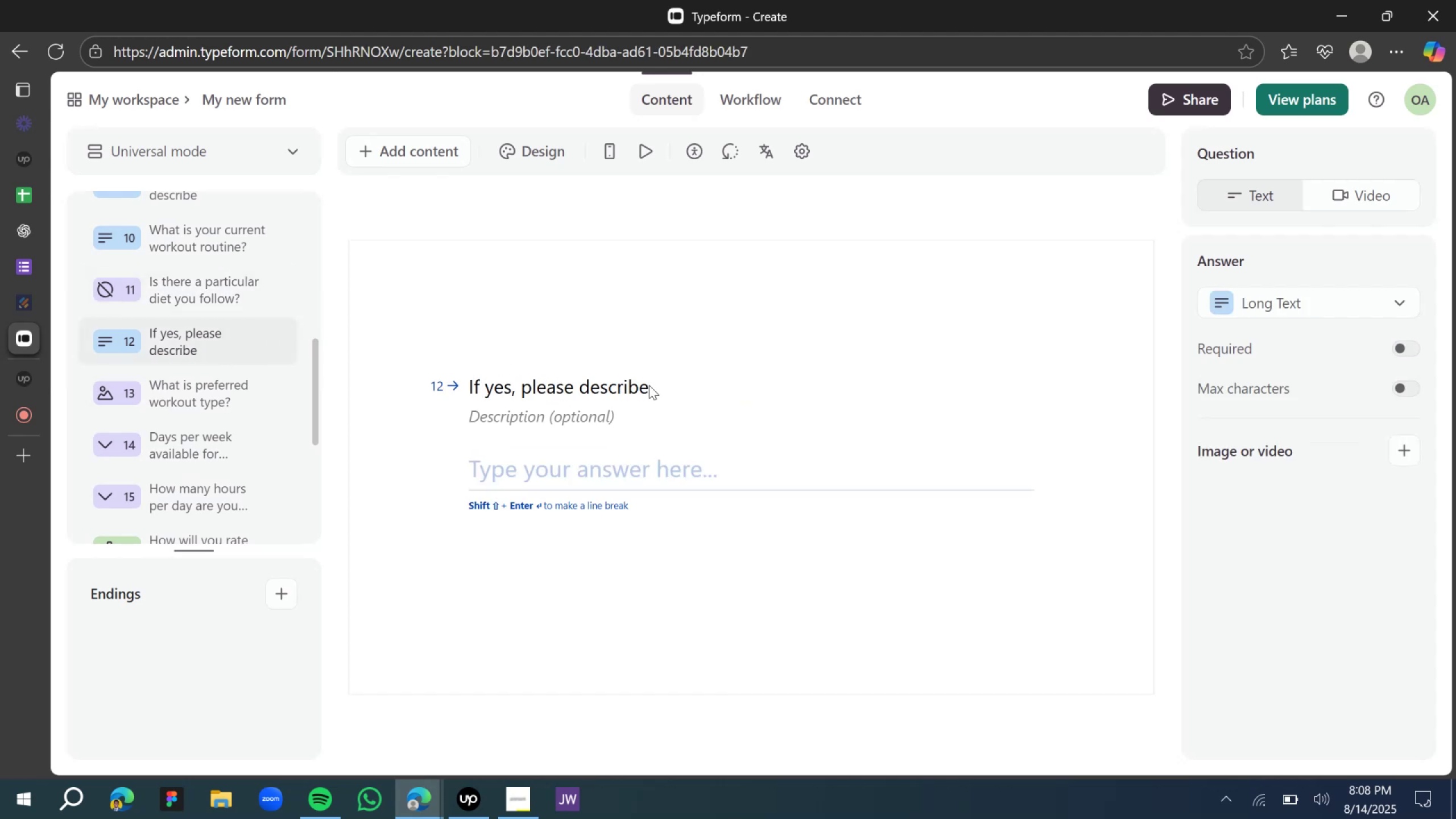 
triple_click([649, 385])
 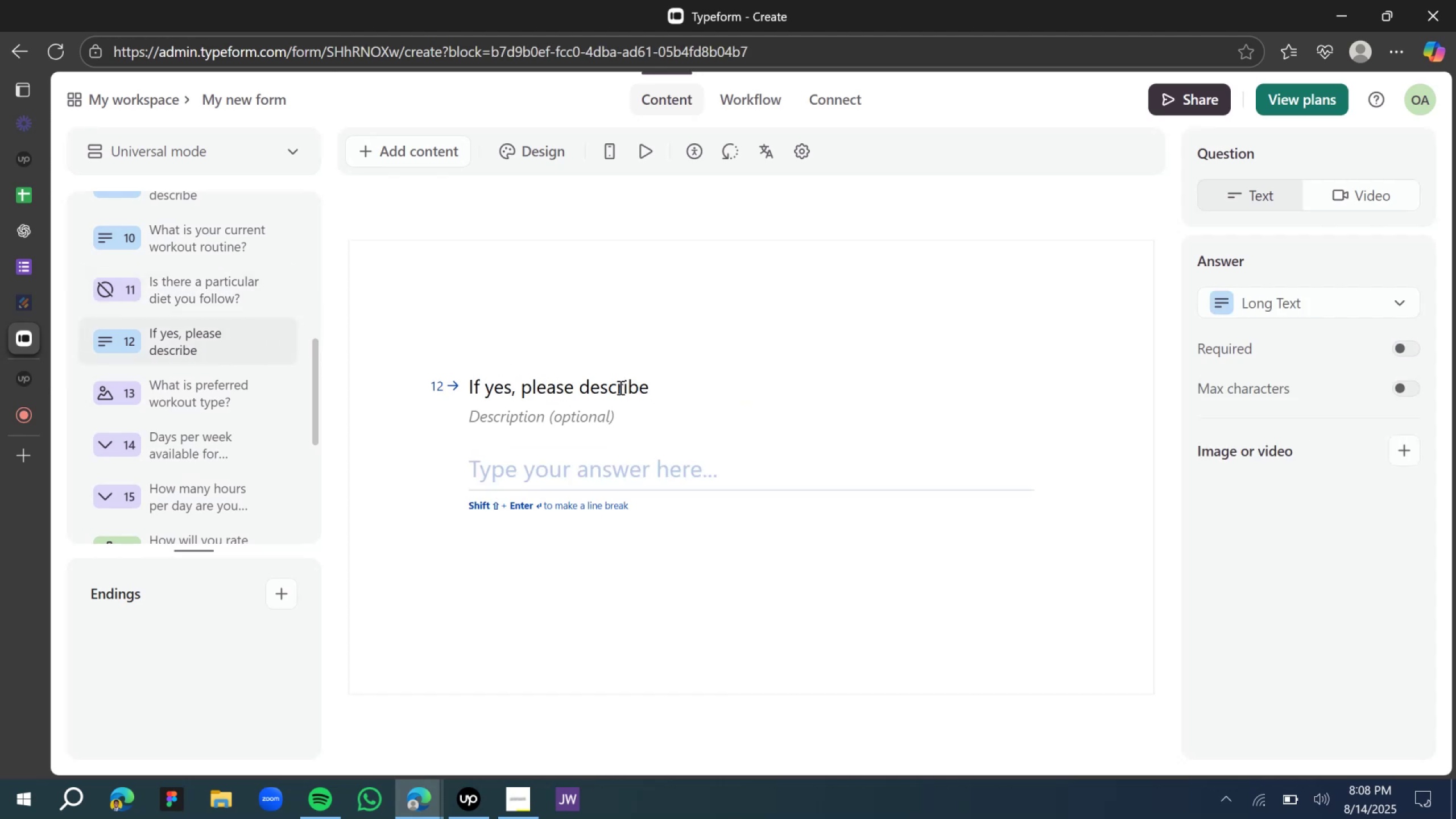 
triple_click([601, 387])
 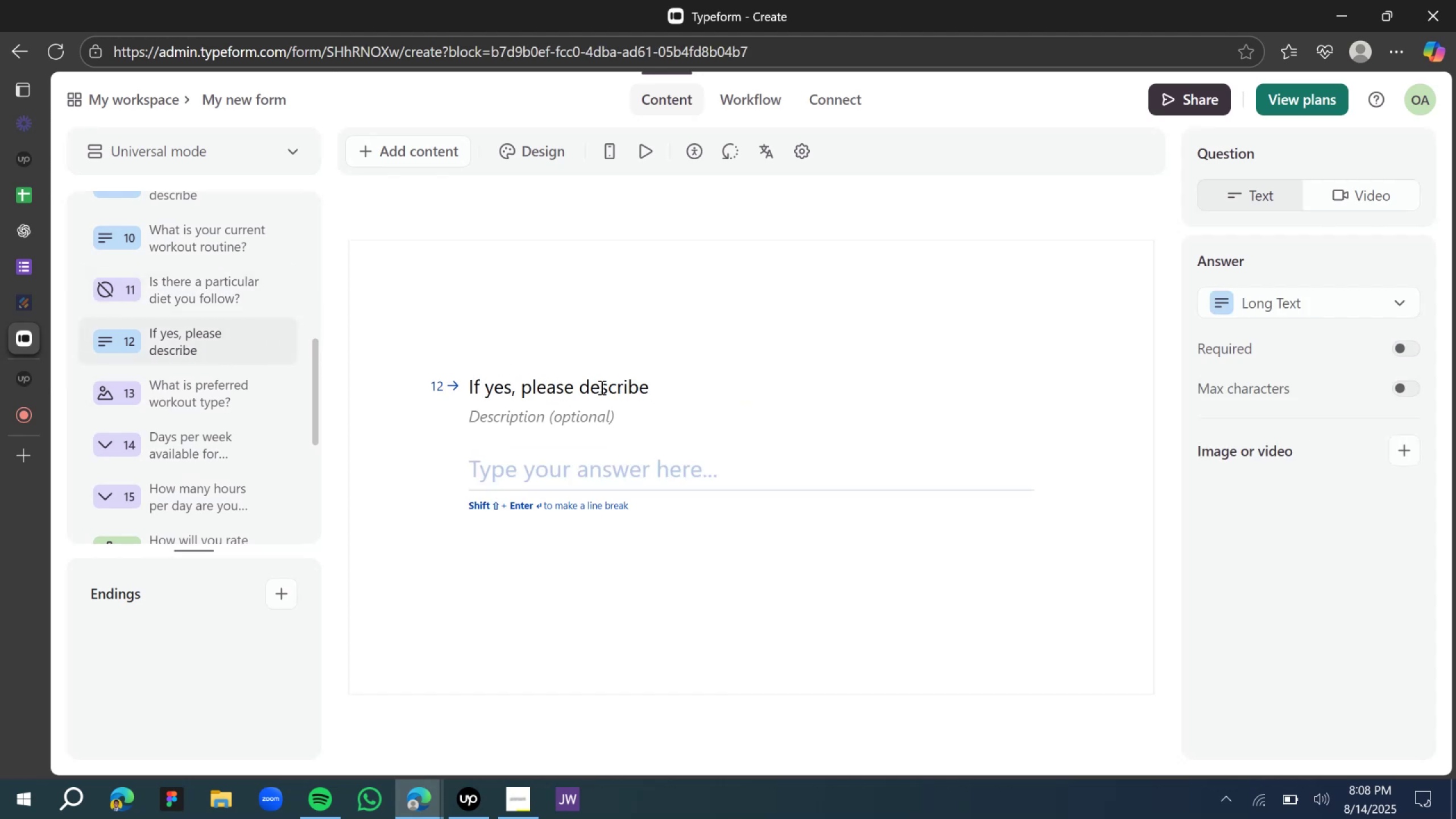 
triple_click([601, 387])
 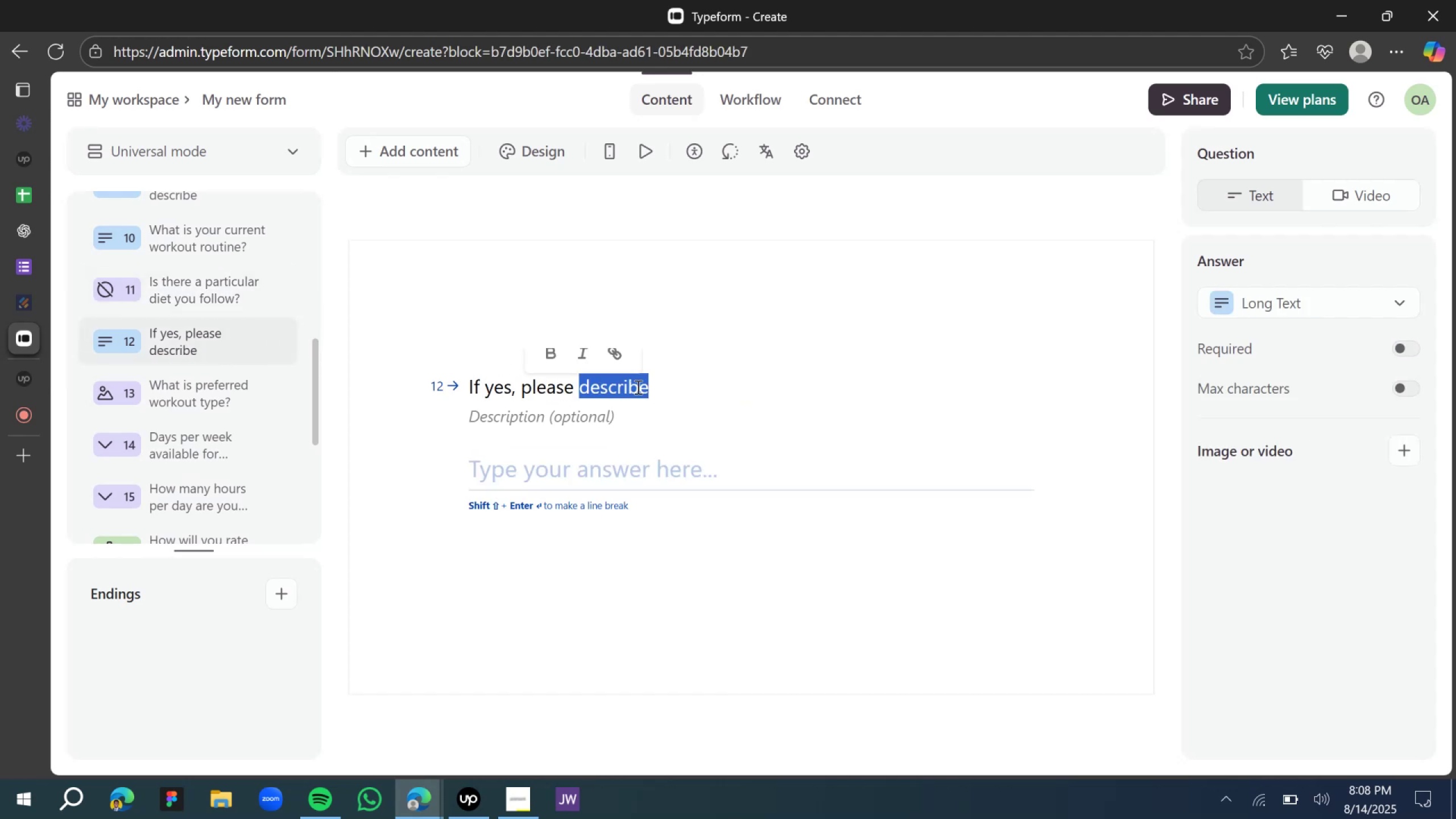 
left_click([649, 387])
 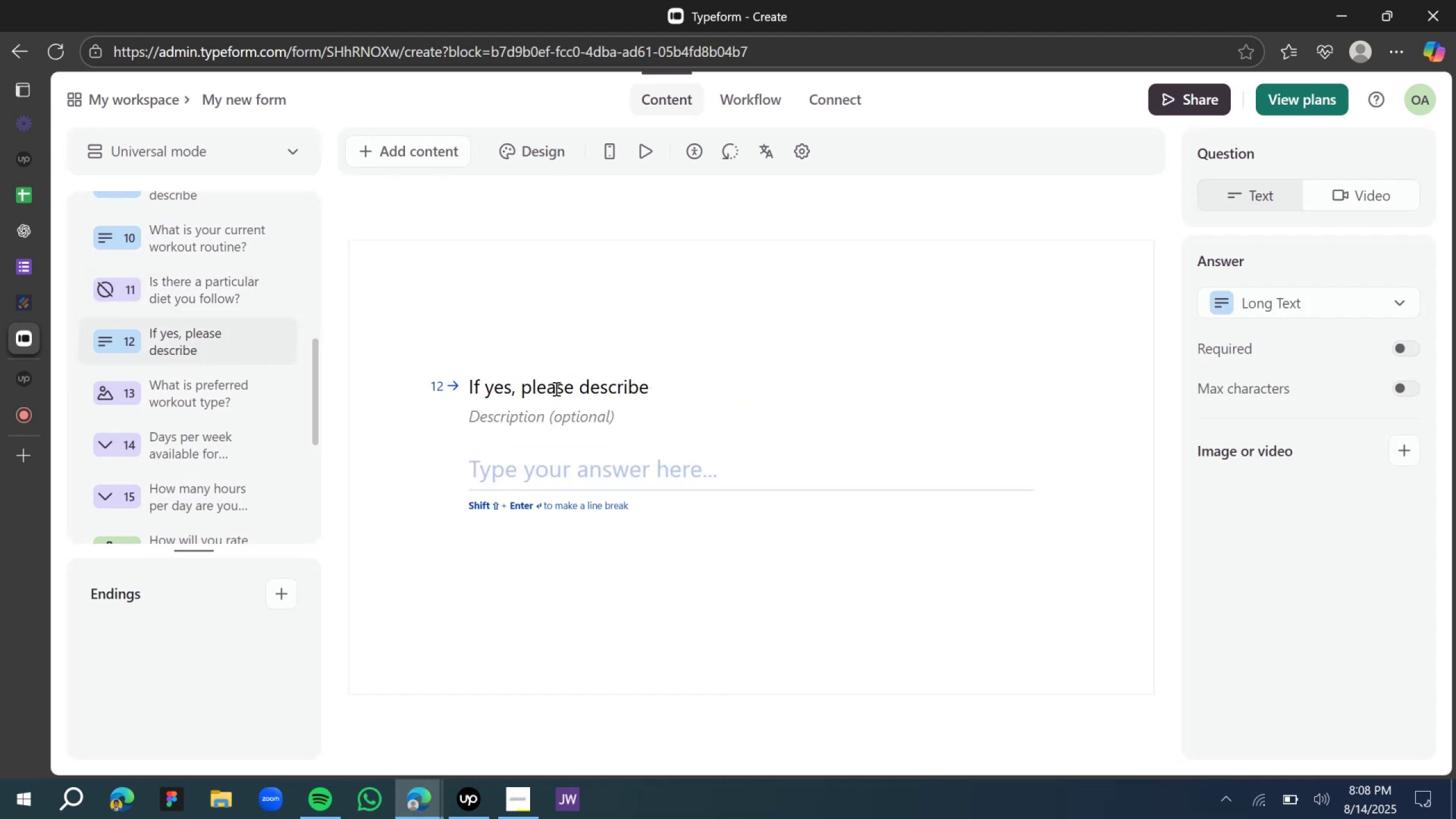 
left_click([522, 391])
 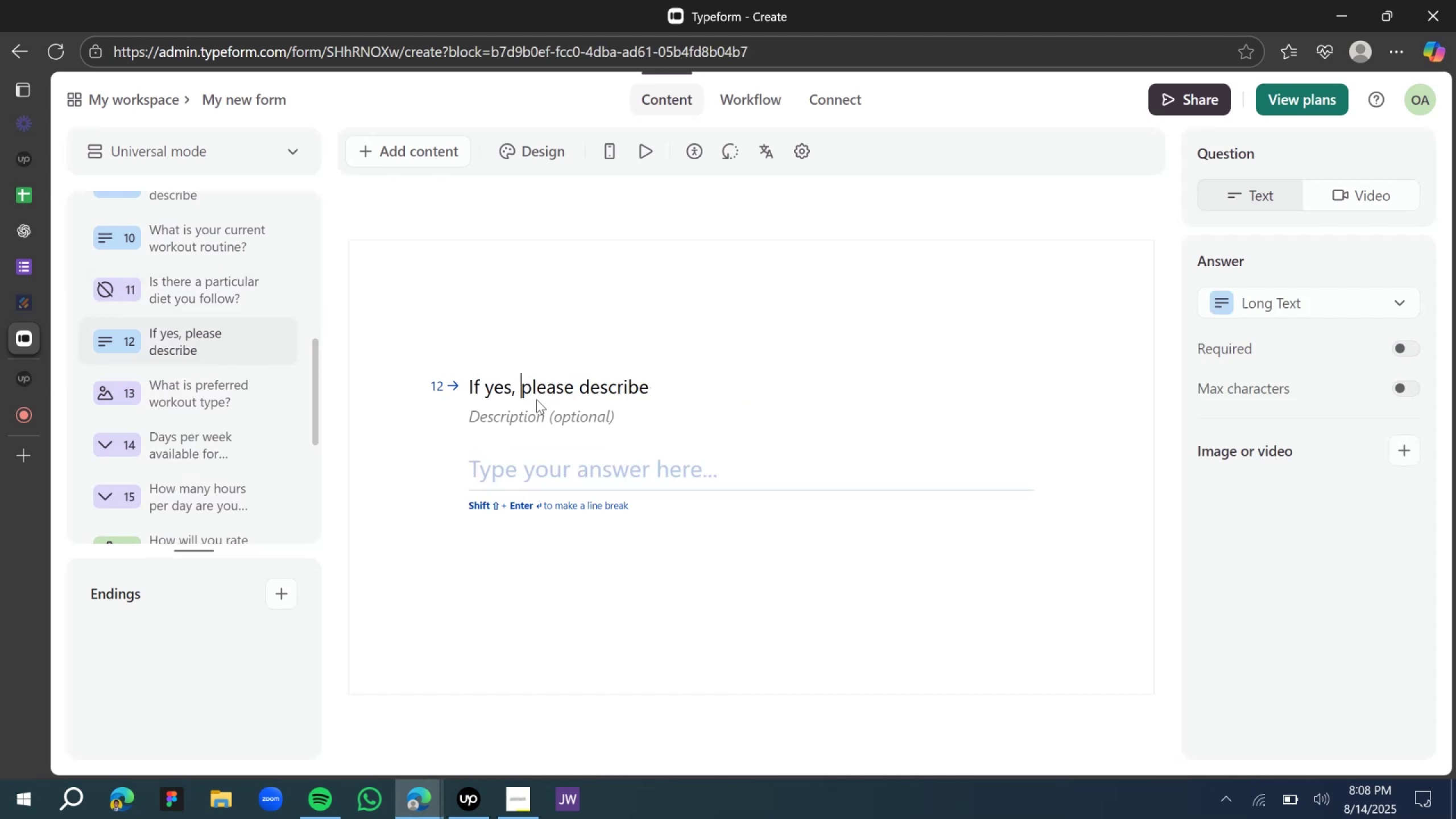 
key(Backspace)
 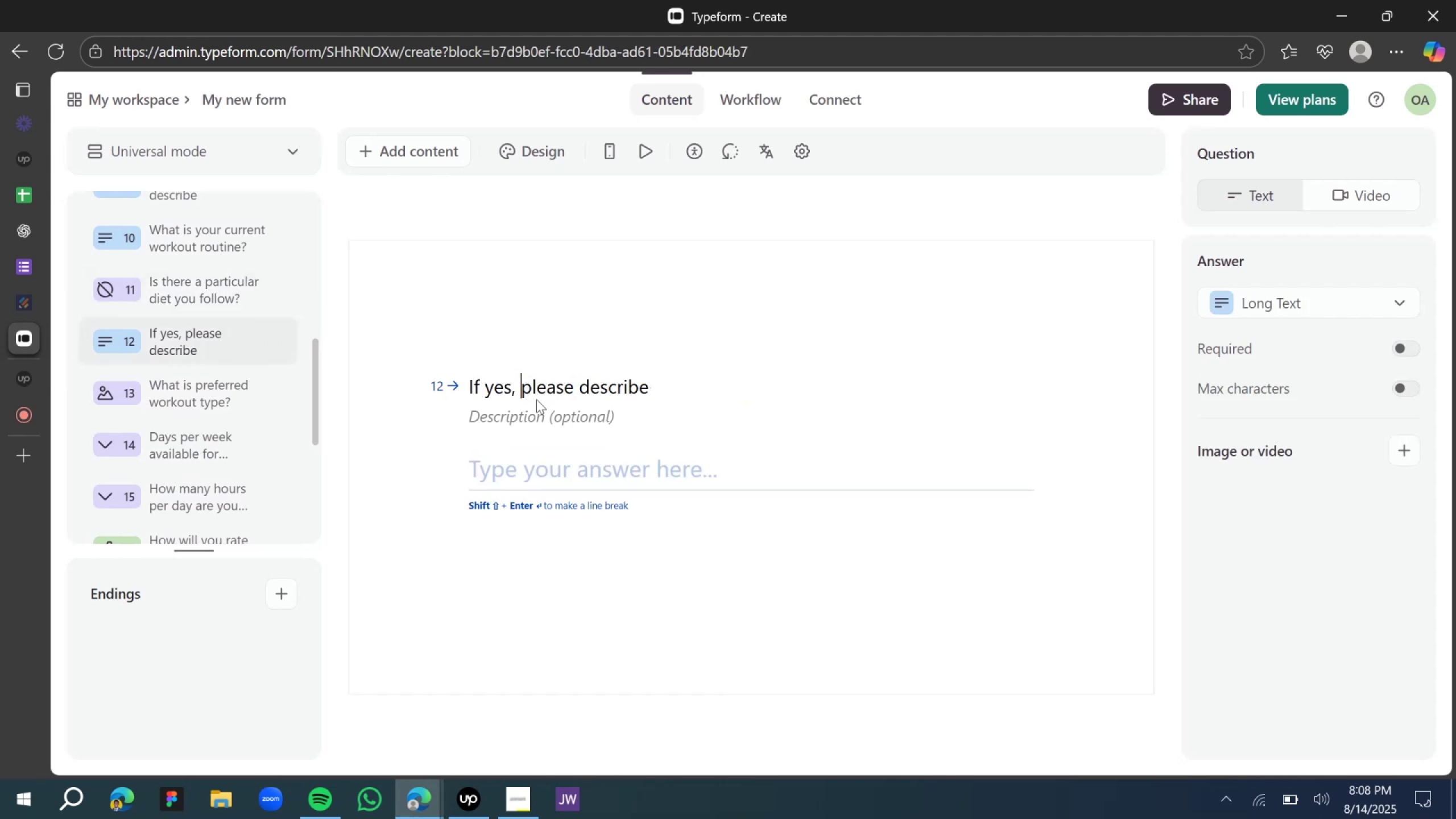 
key(Backspace)
 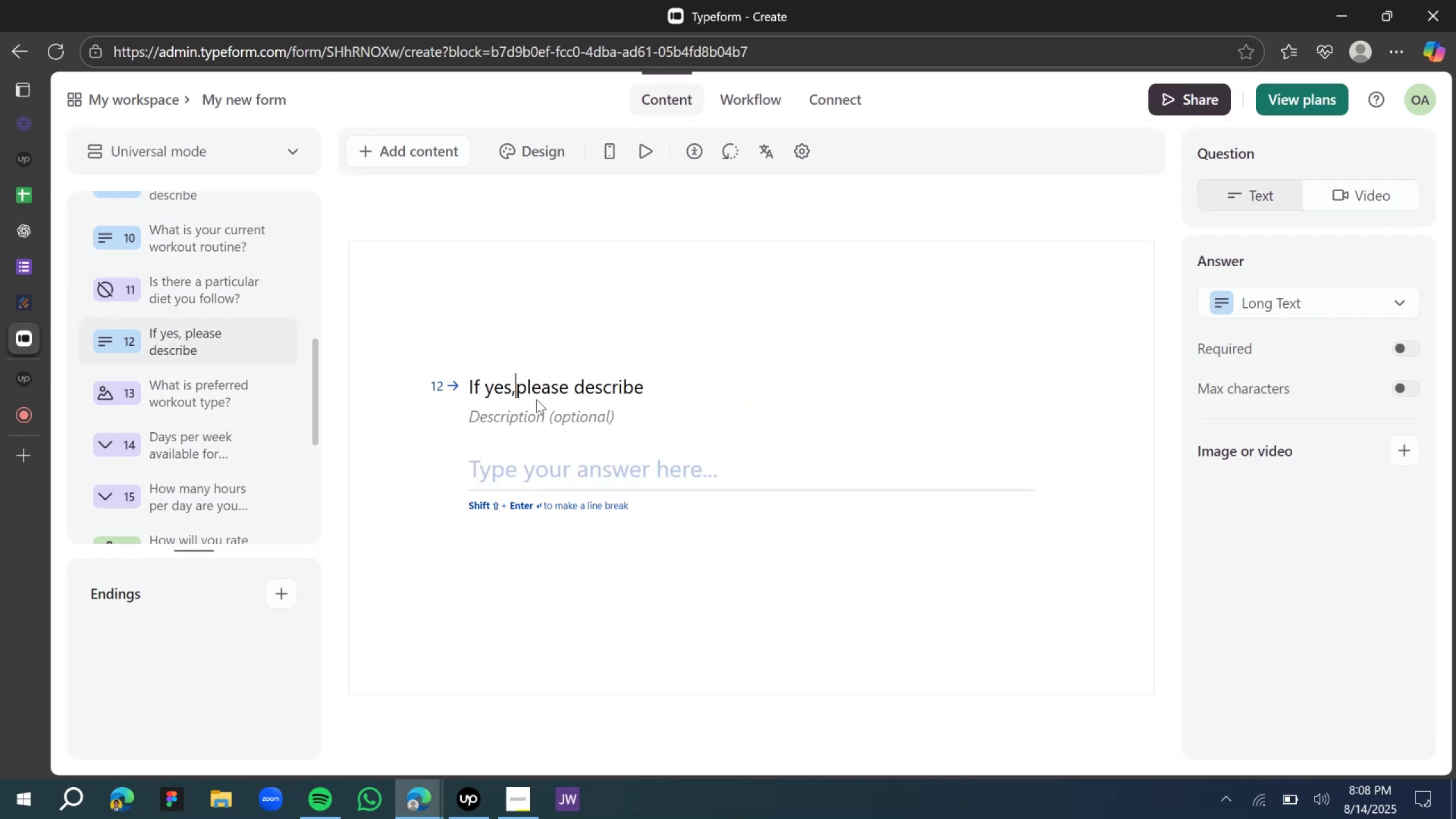 
key(Backspace)
 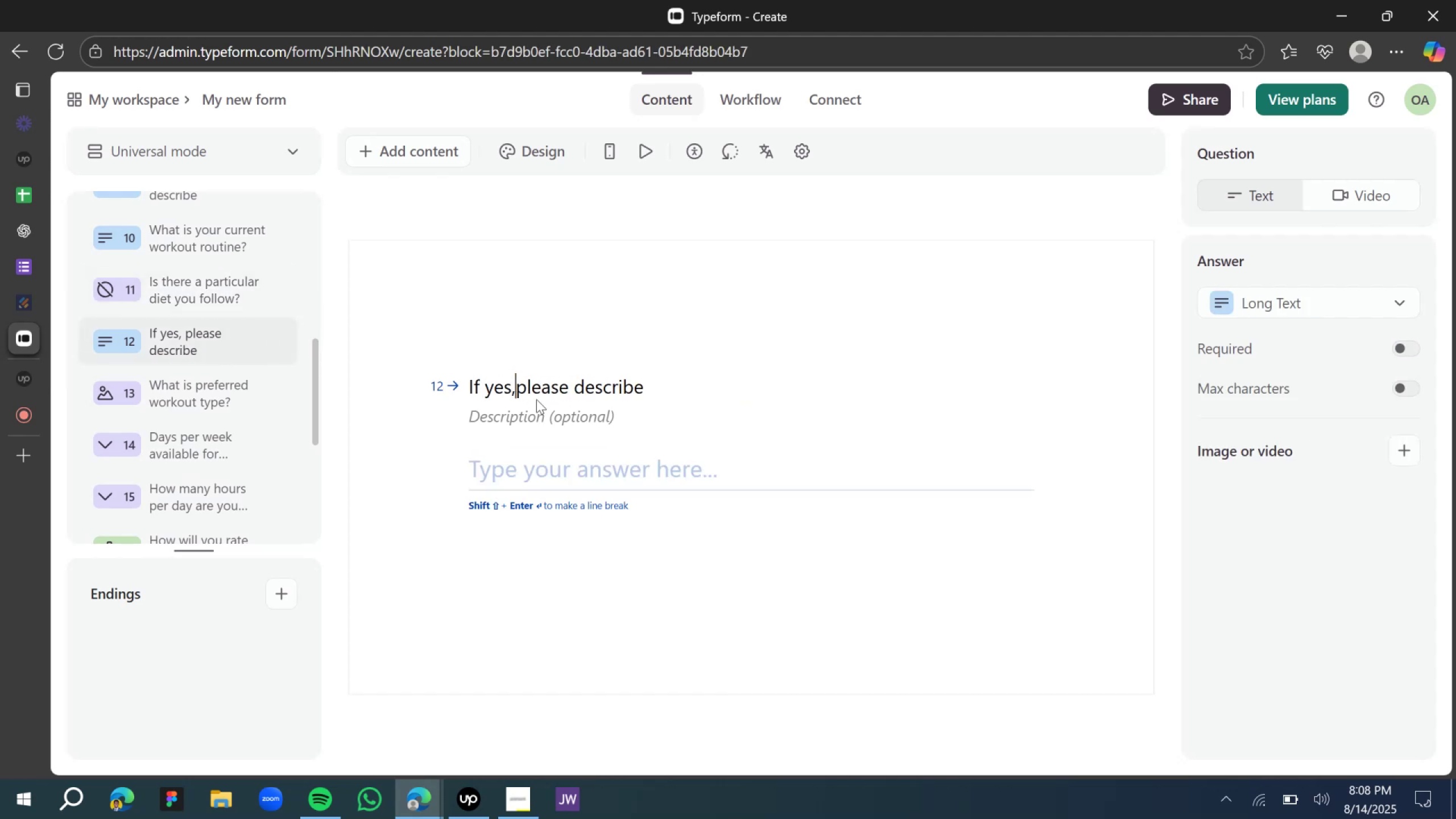 
key(Backspace)
 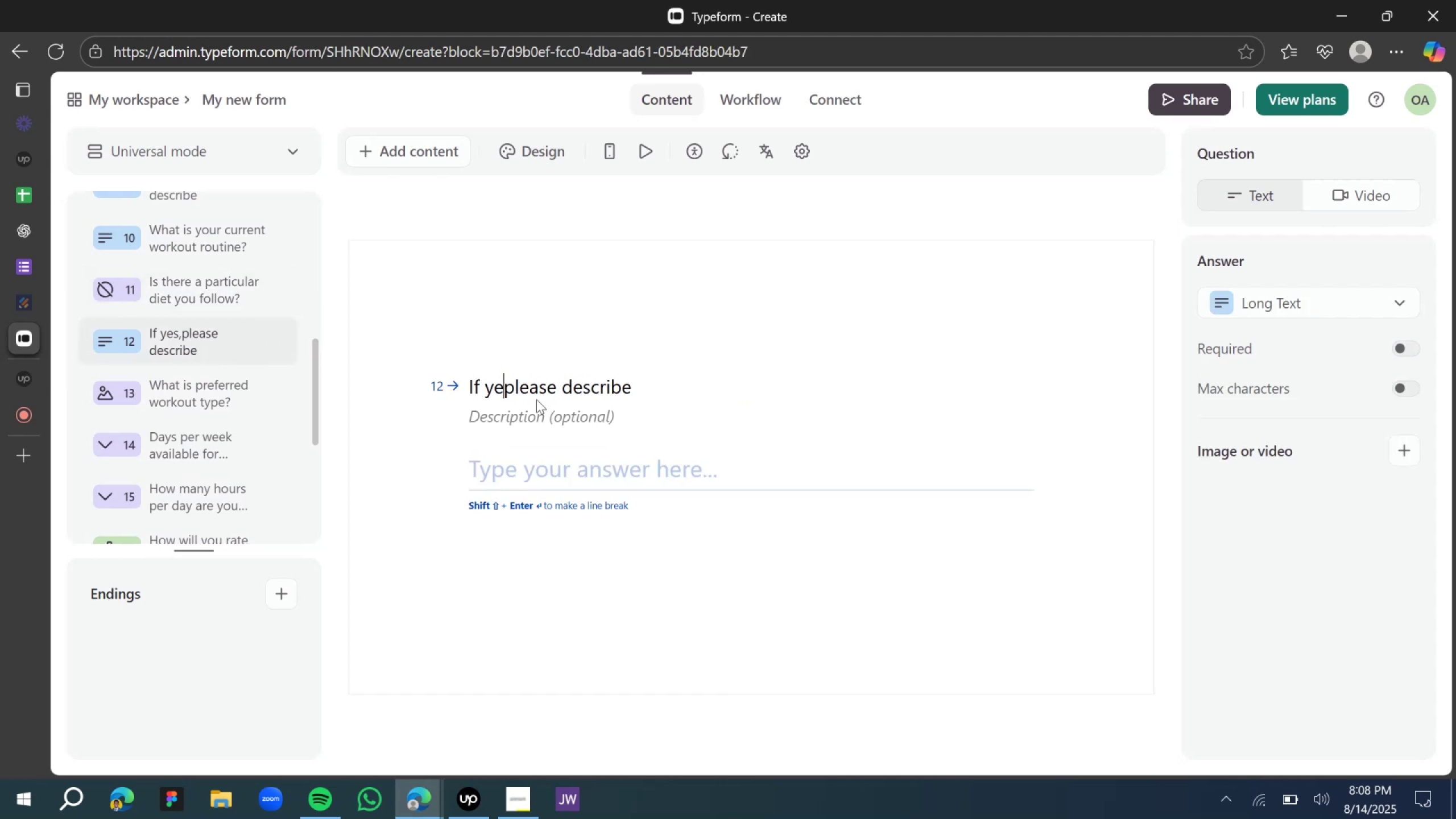 
key(Backspace)
 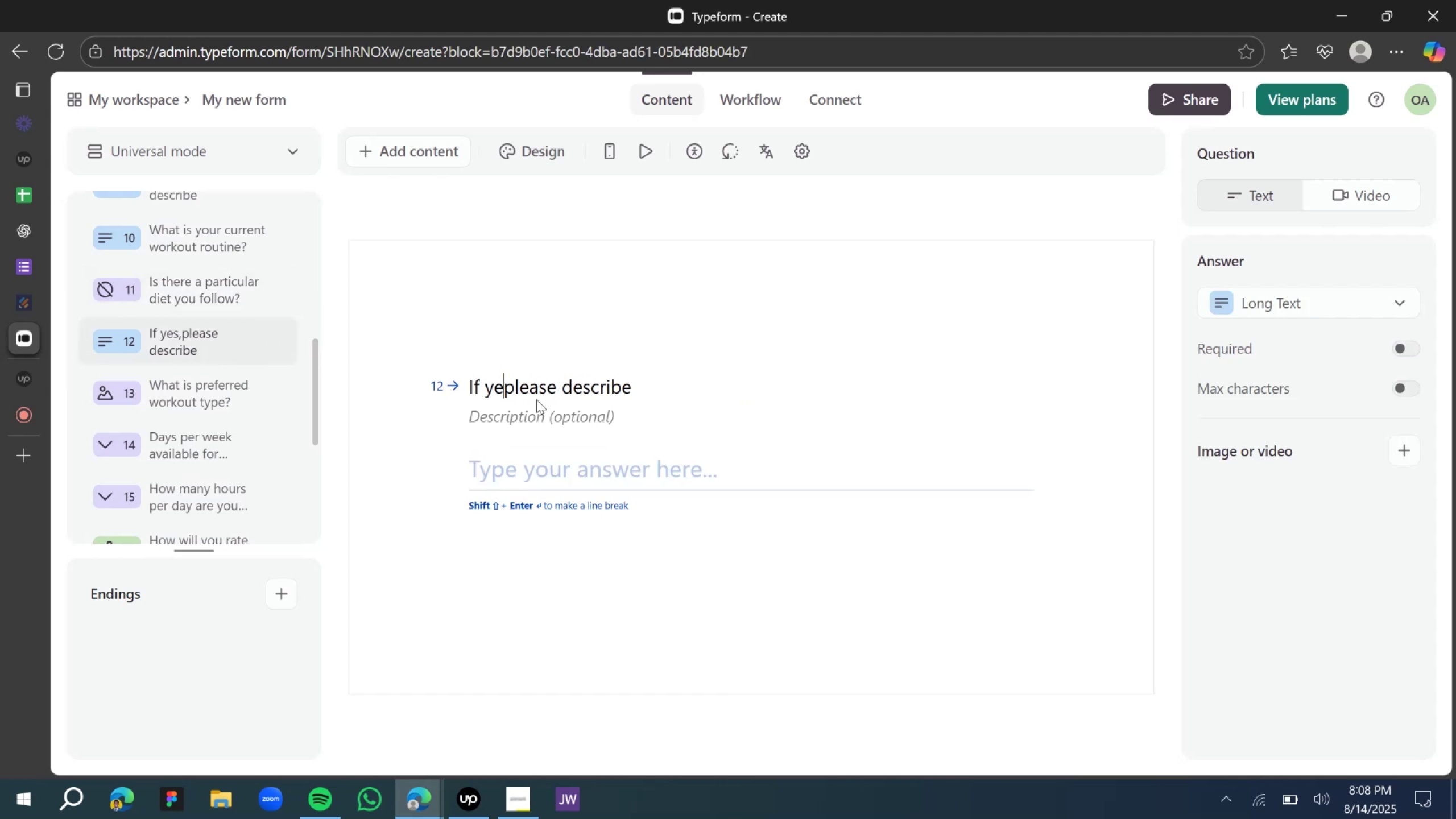 
key(Backspace)
 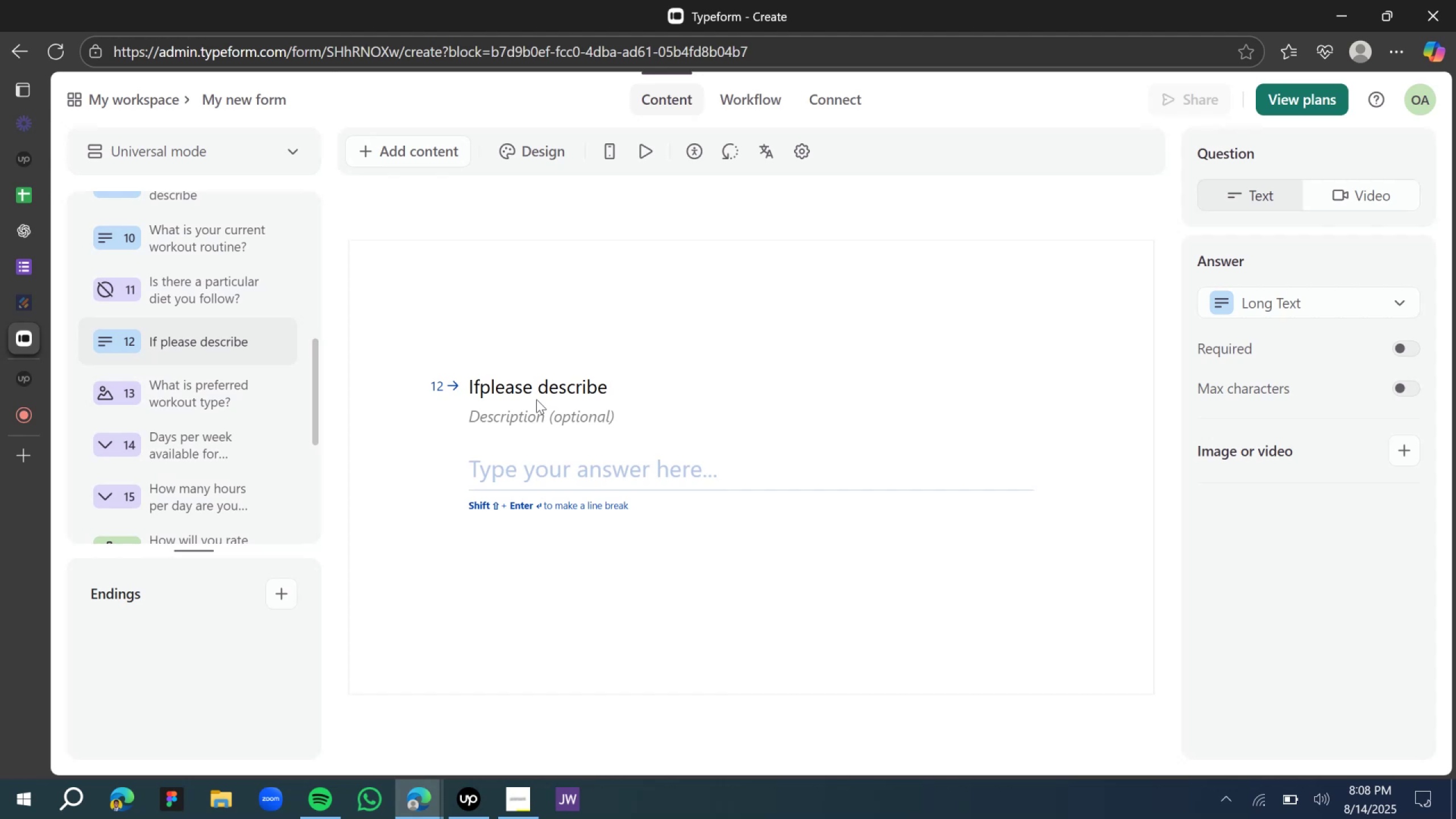 
key(Backspace)
 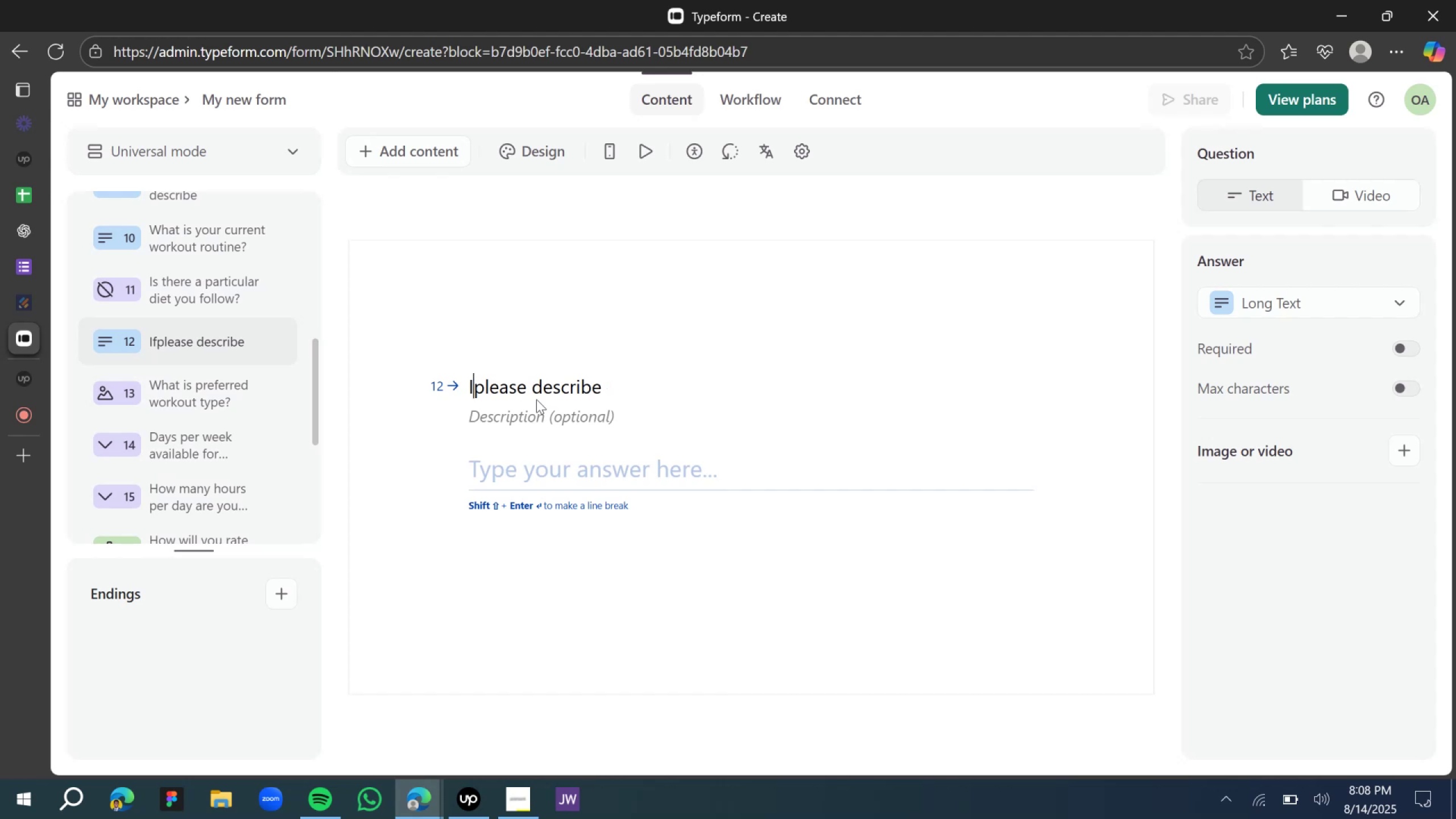 
key(Backspace)
 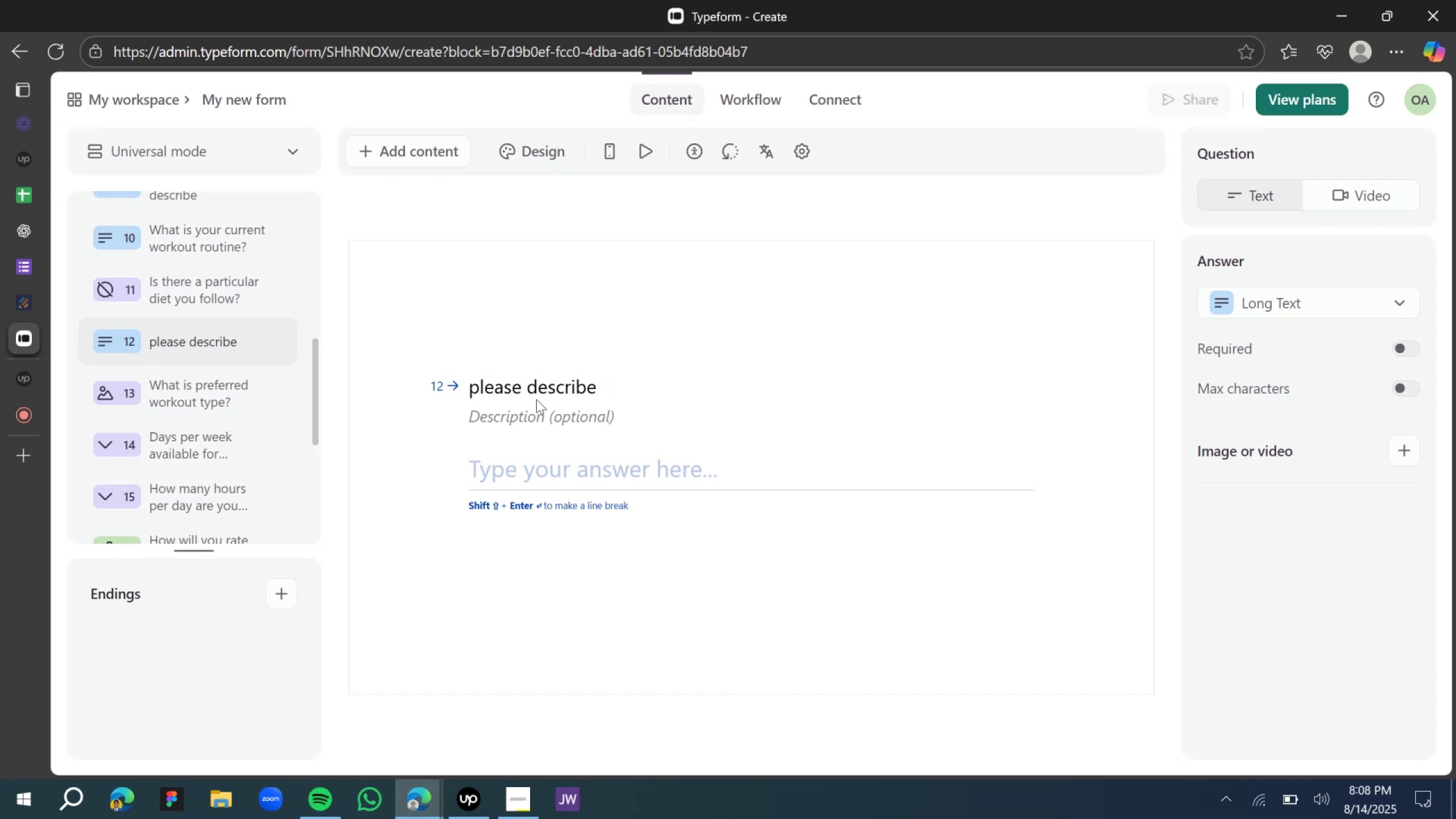 
key(Home)
 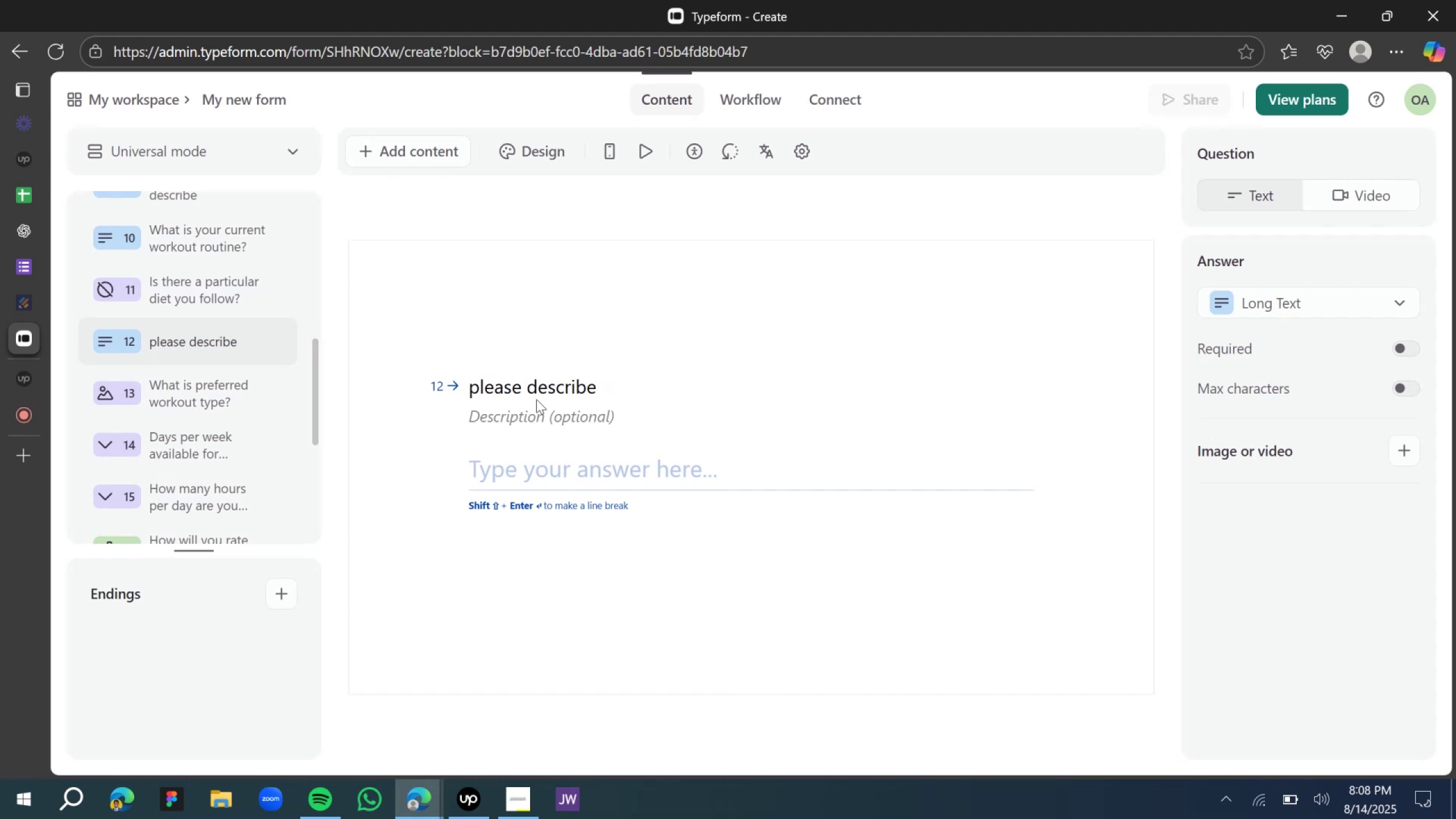 
key(Delete)
 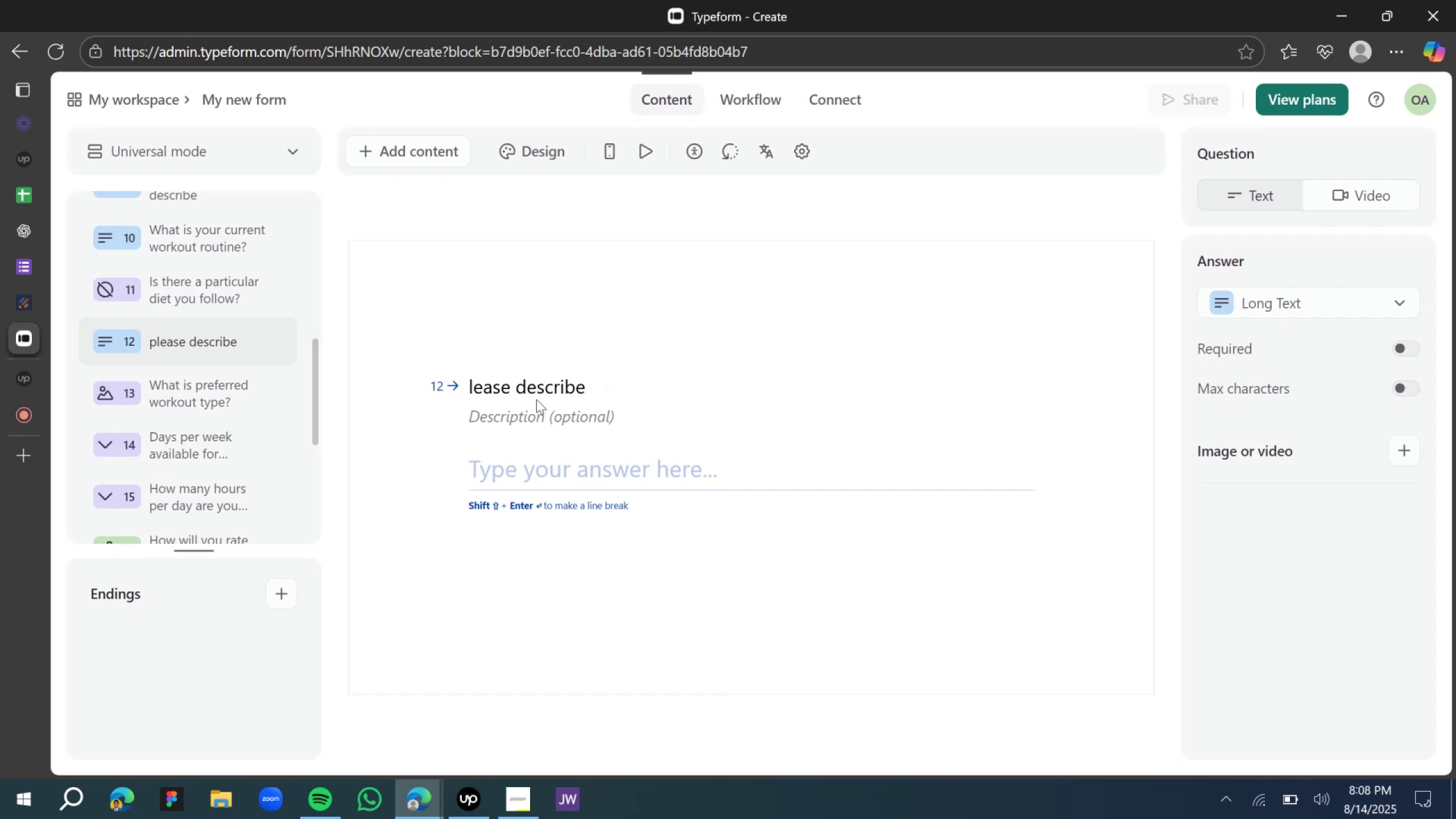 
key(Shift+P)
 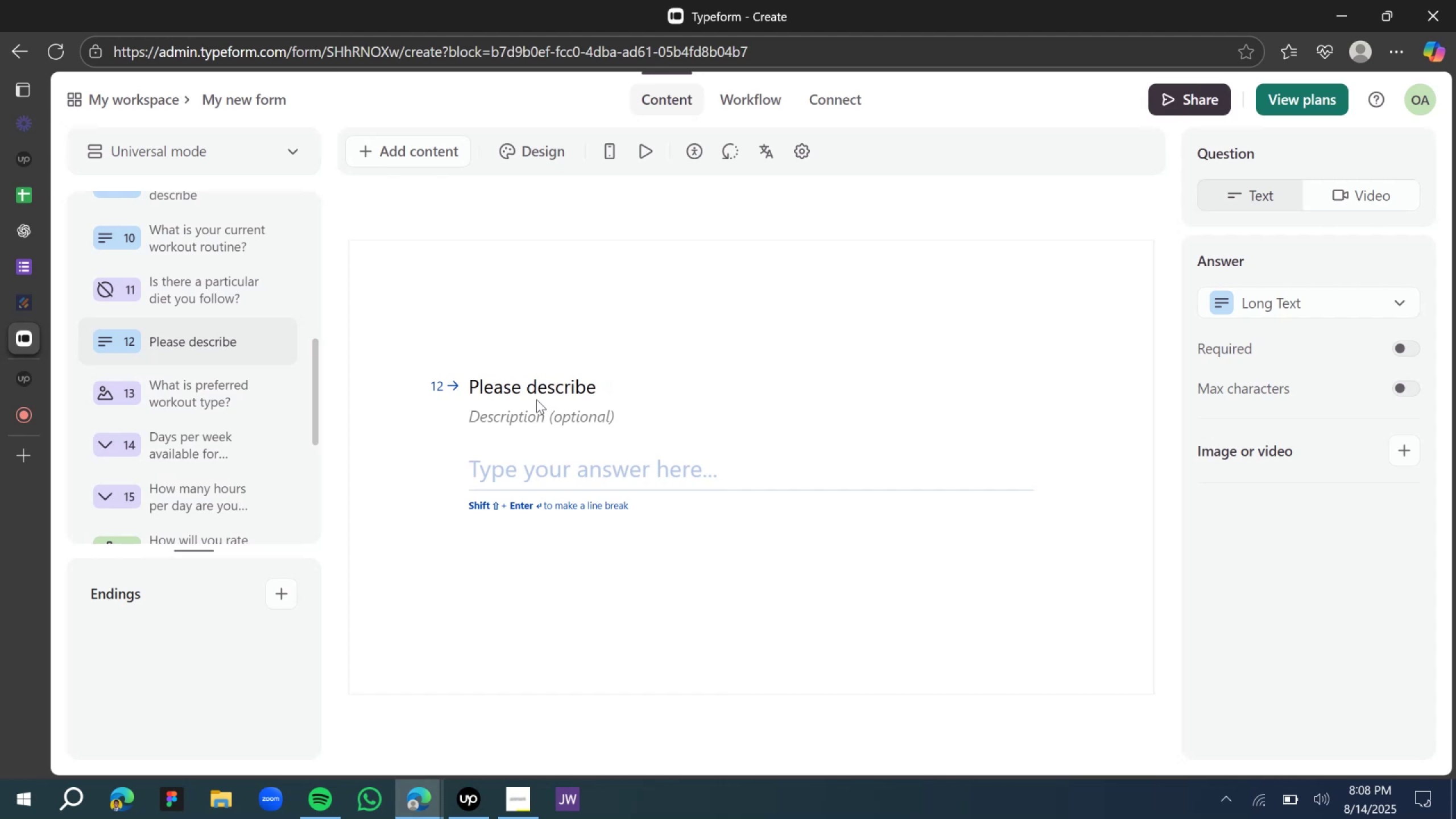 
hold_key(key=ArrowRight, duration=1.23)
 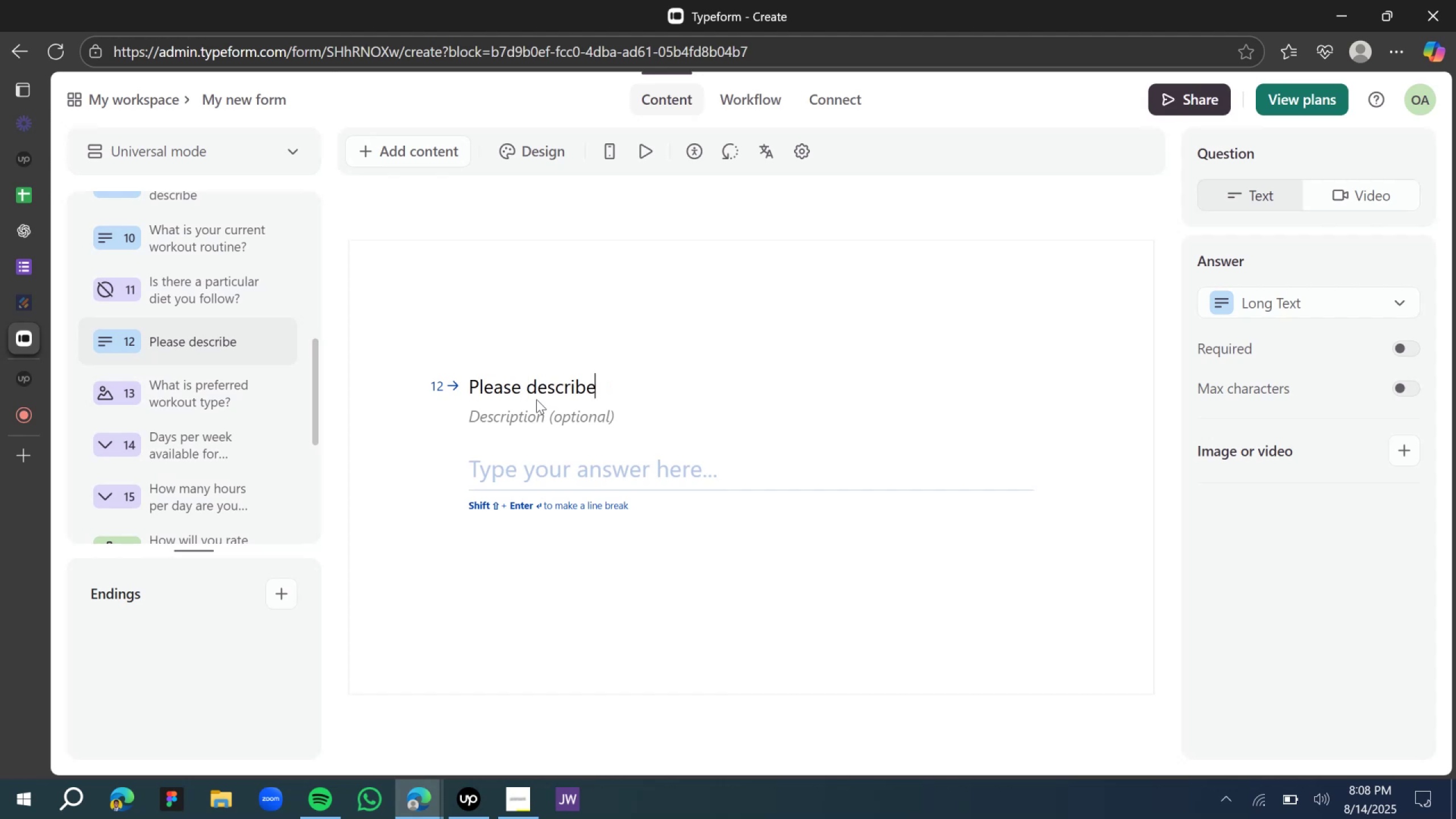 
key(Space)
 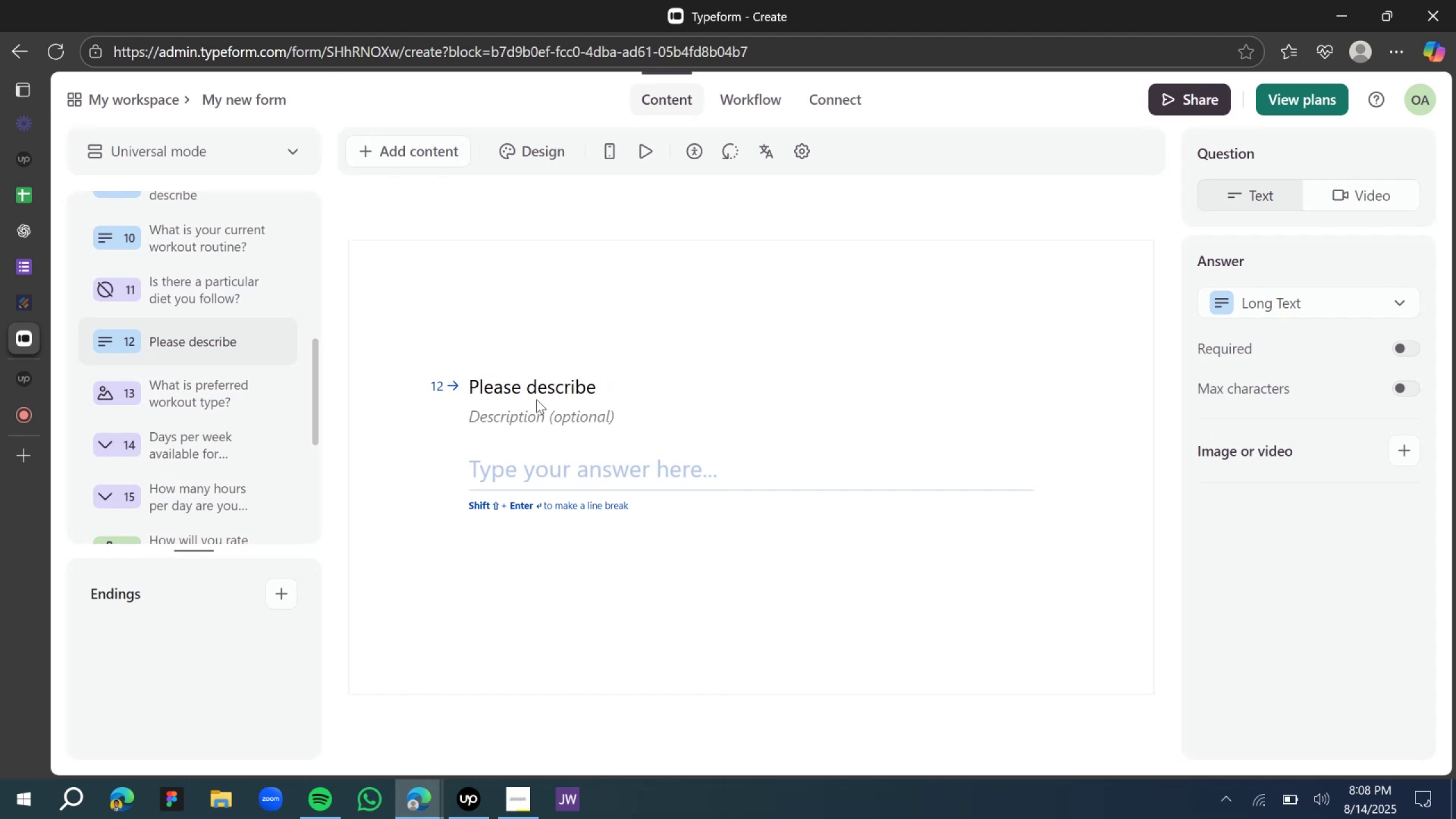 
key(Control+V)
 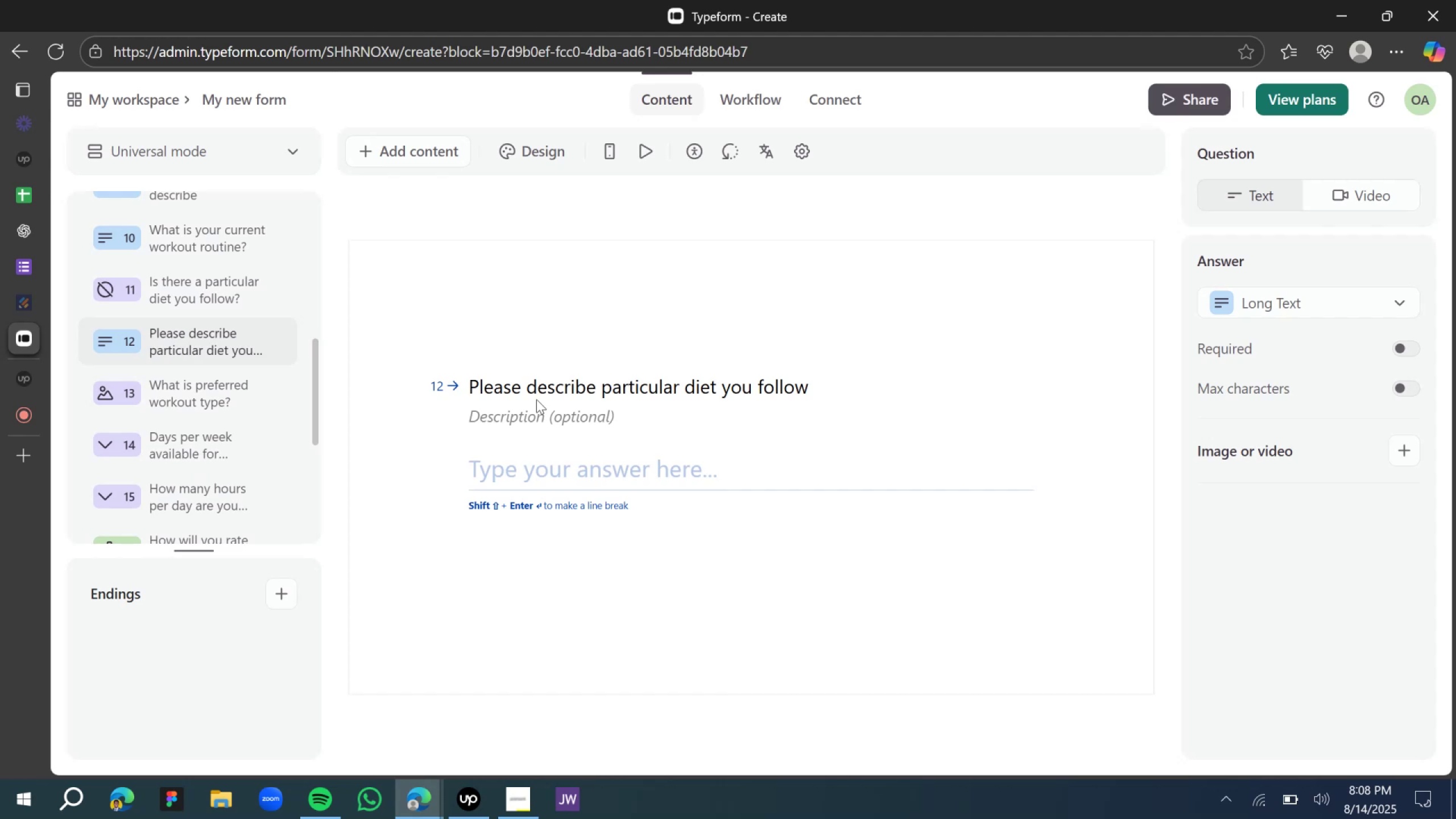 
left_click([180, 290])
 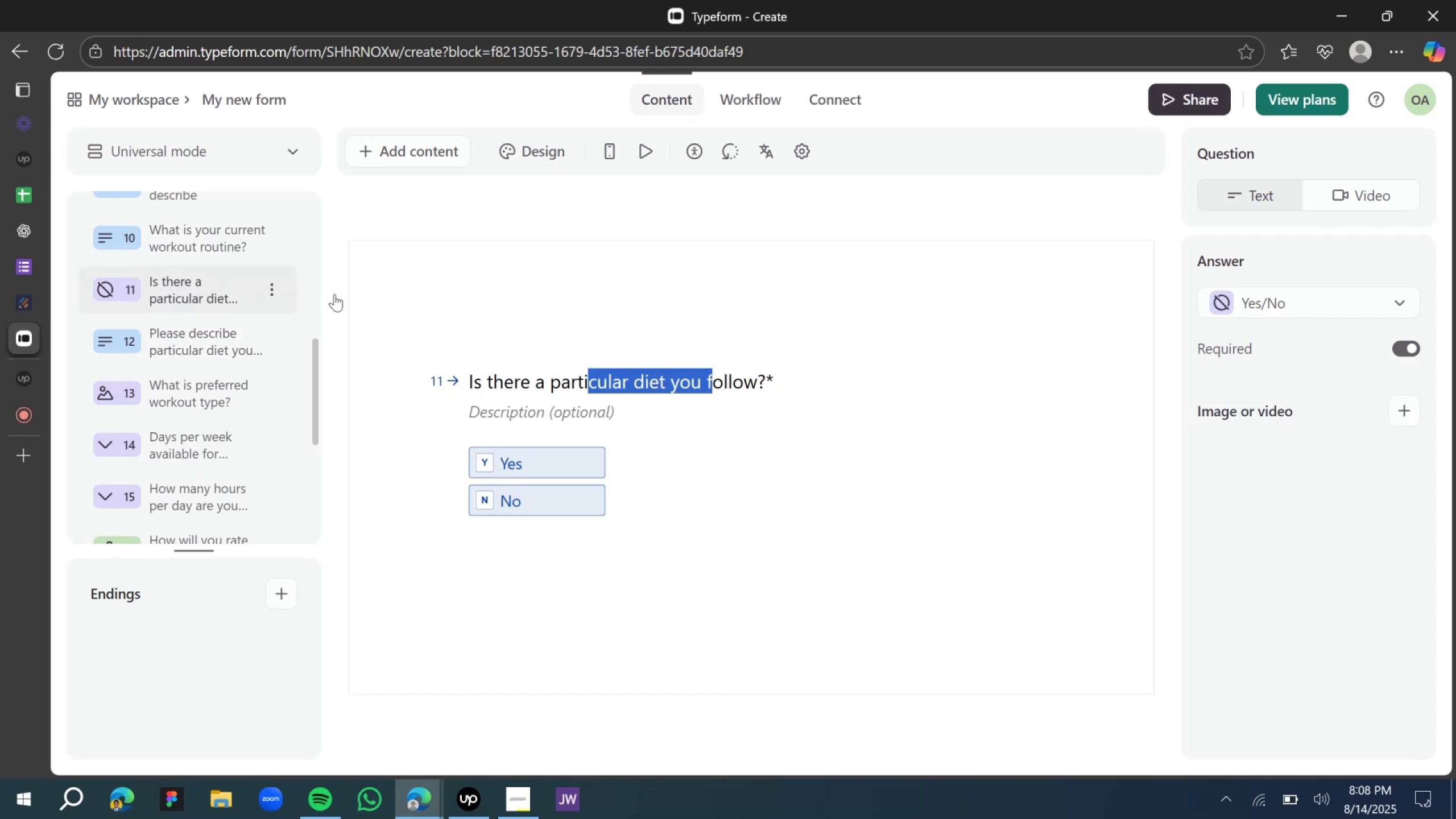 
left_click([428, 294])
 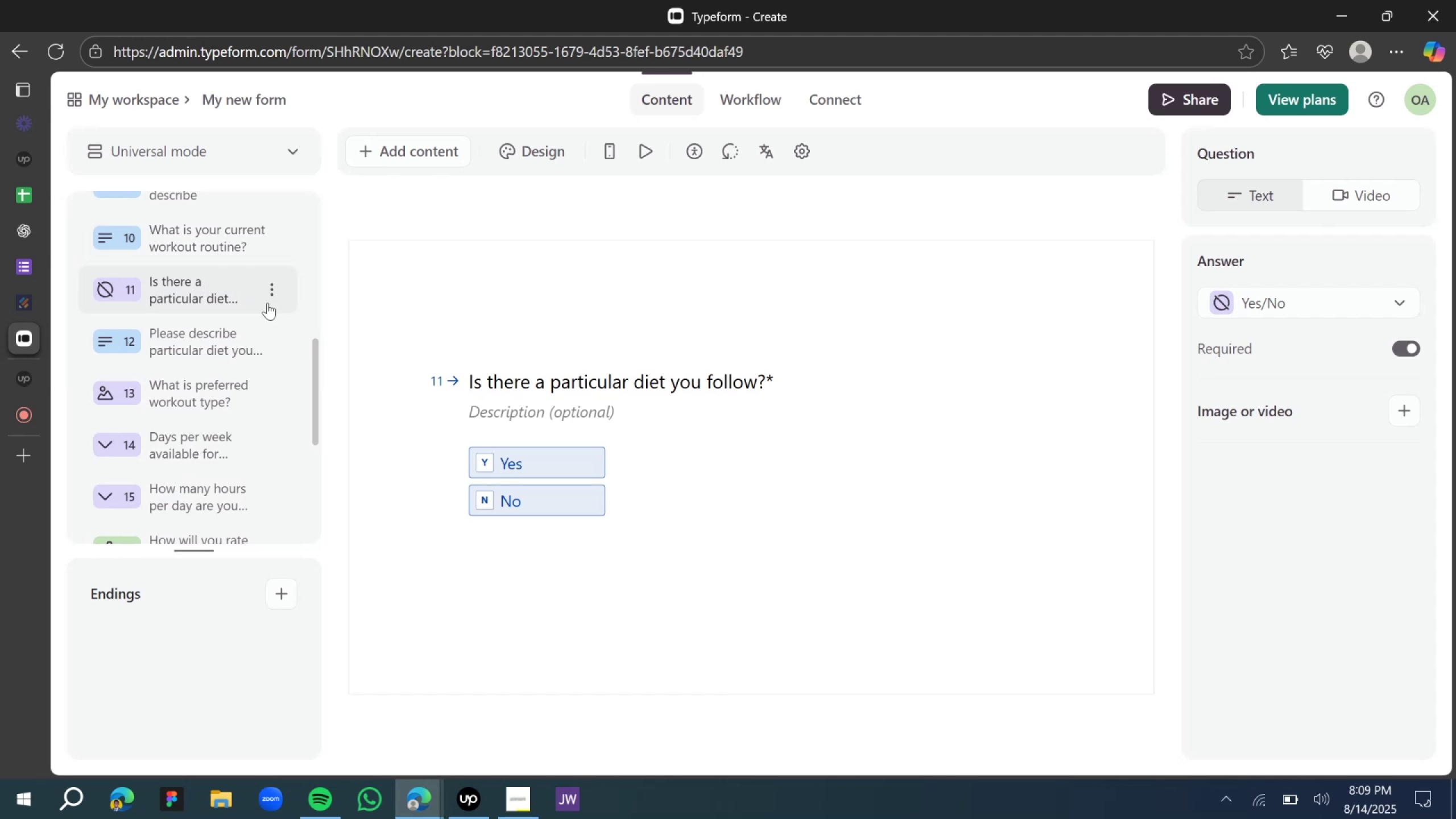 
wait(5.8)
 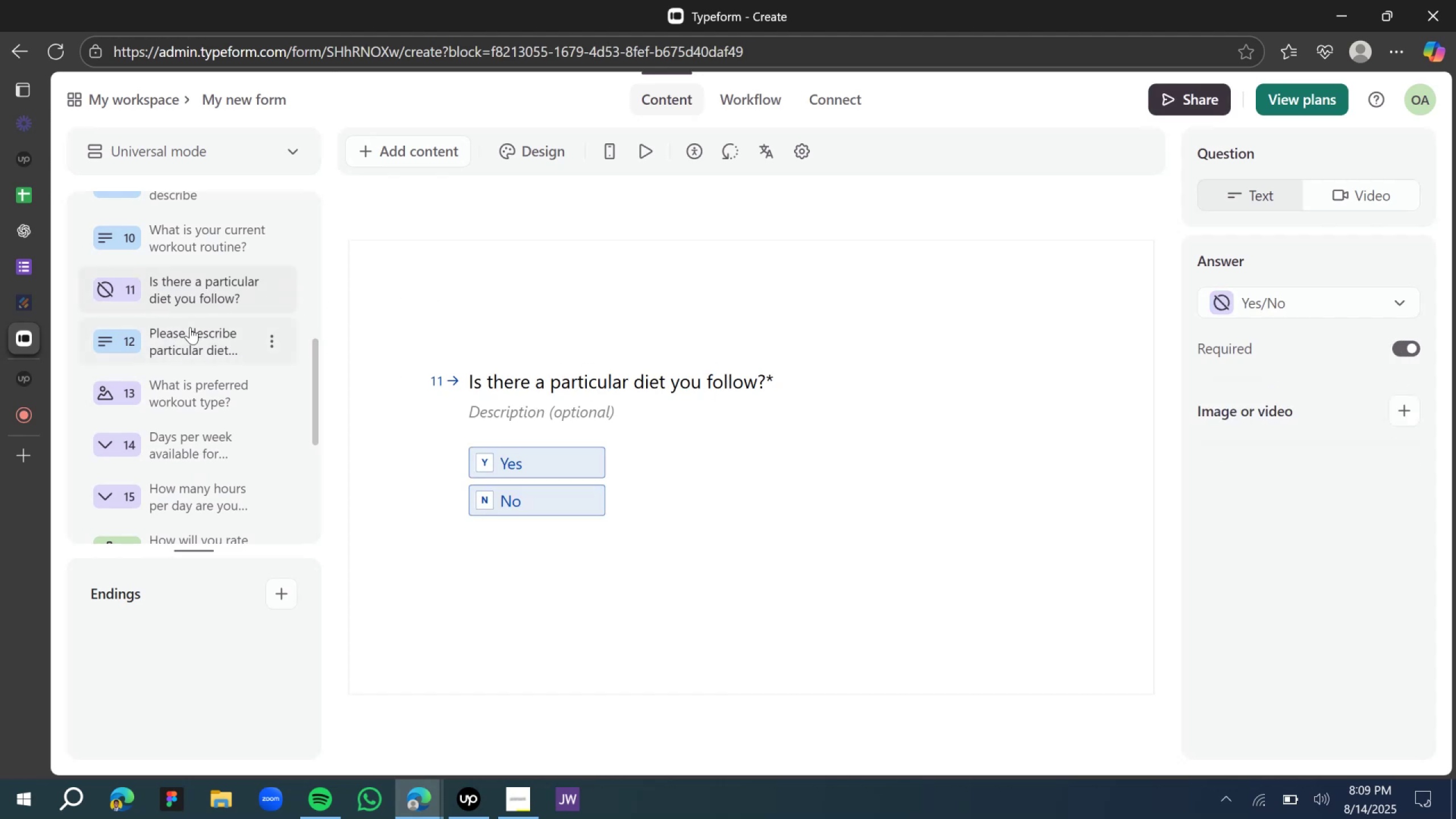 
left_click([189, 345])
 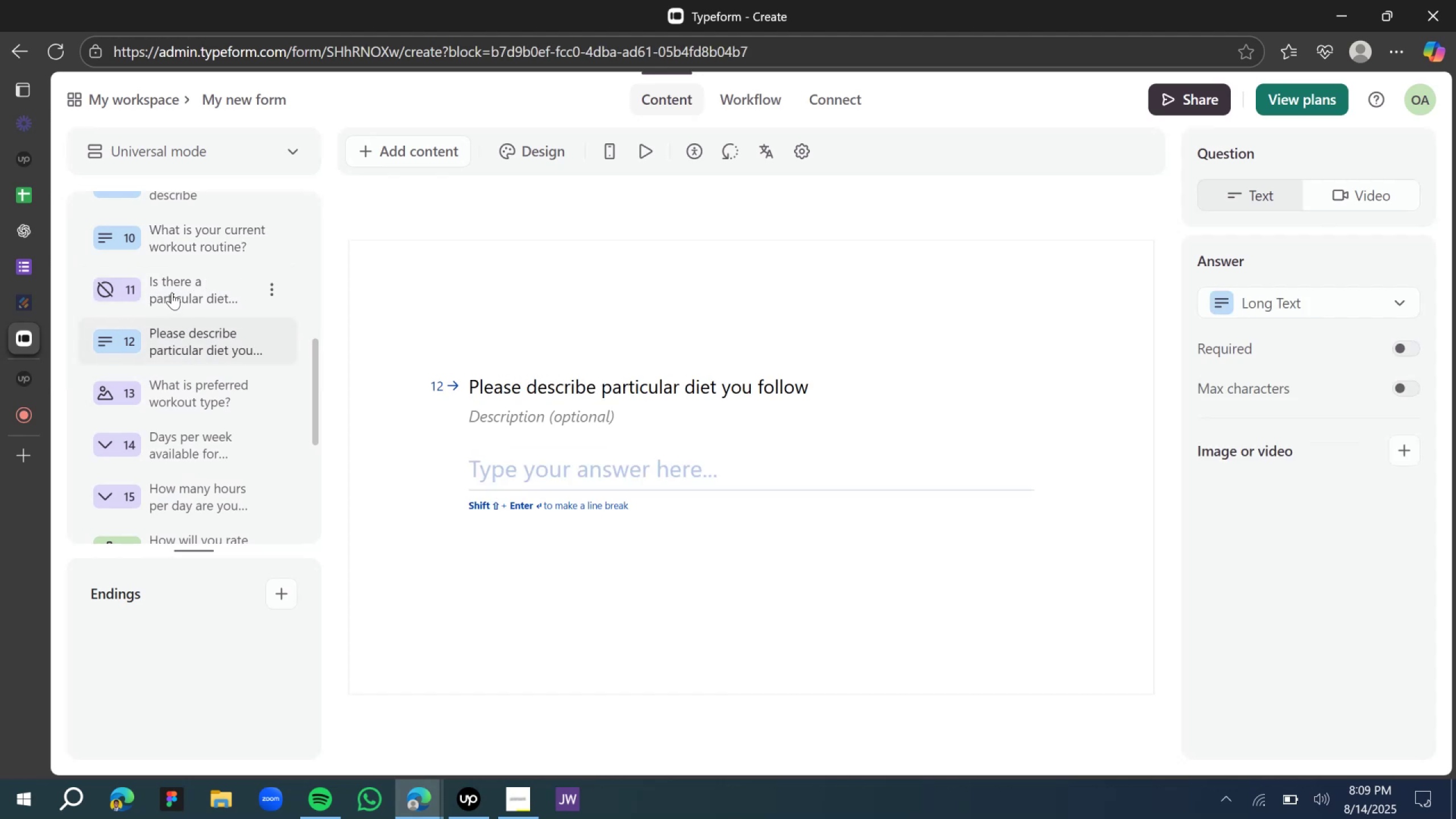 
left_click([171, 290])
 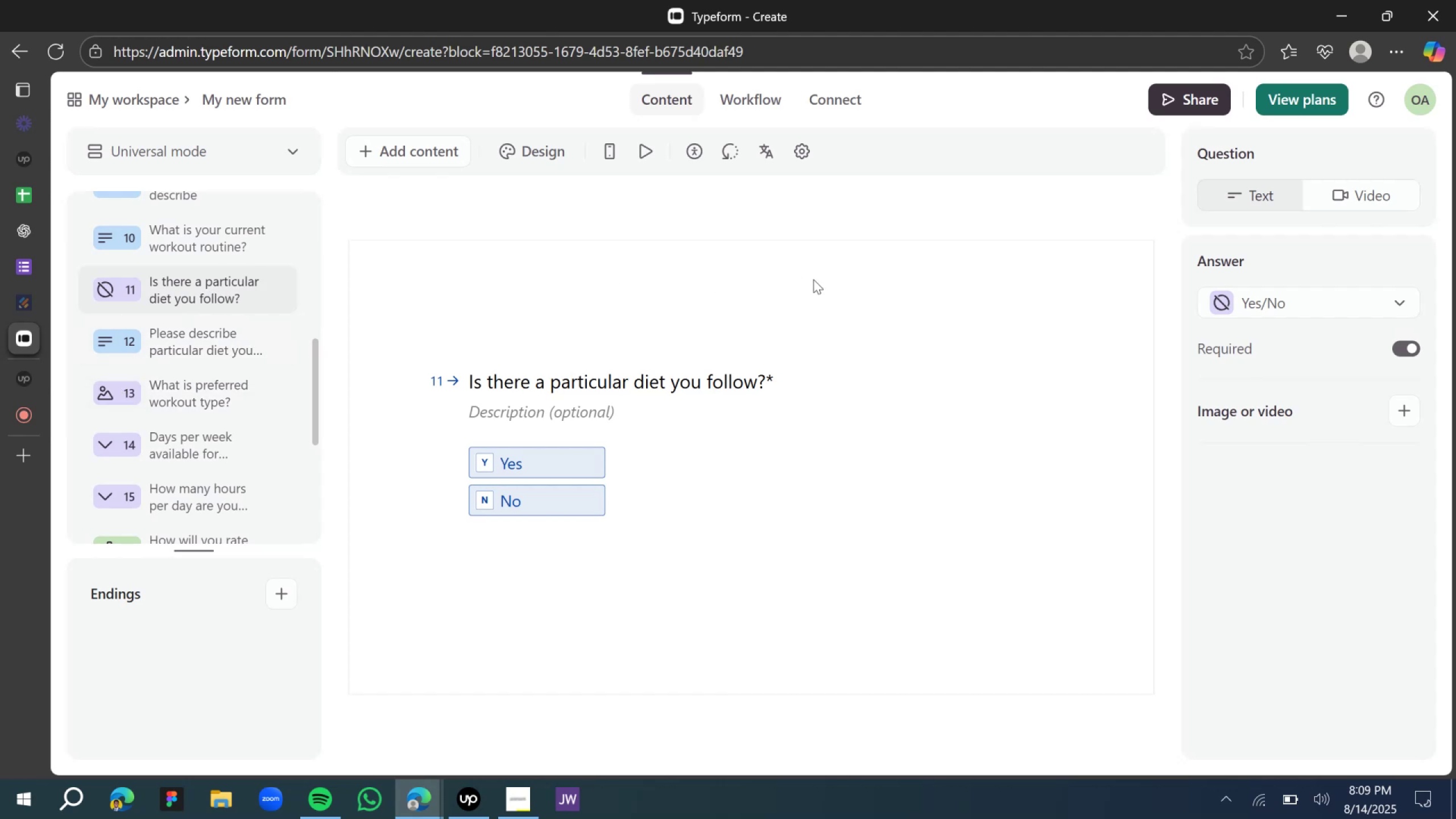 
wait(13.72)
 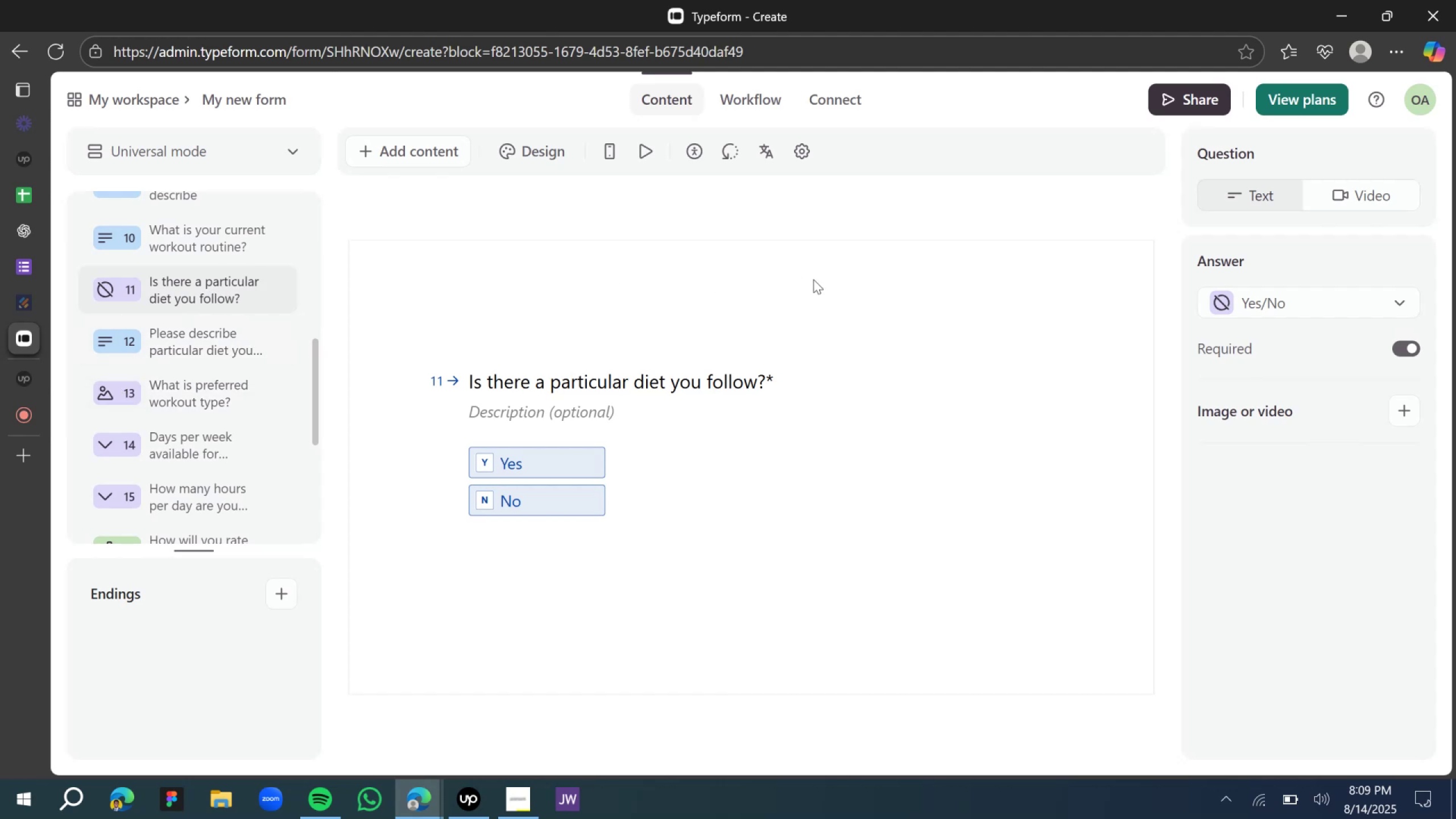 
left_click([741, 93])
 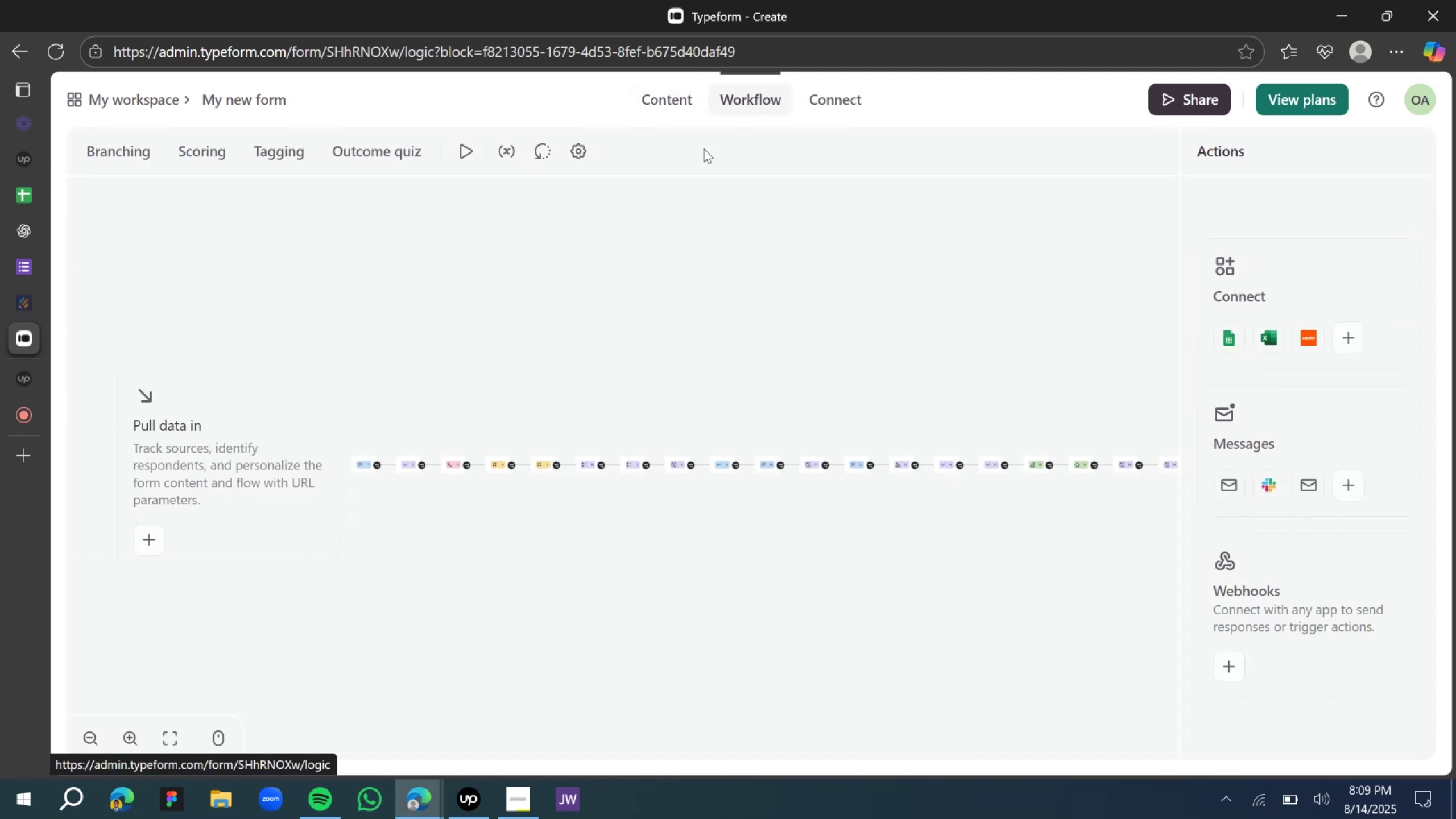 
left_click([653, 565])
 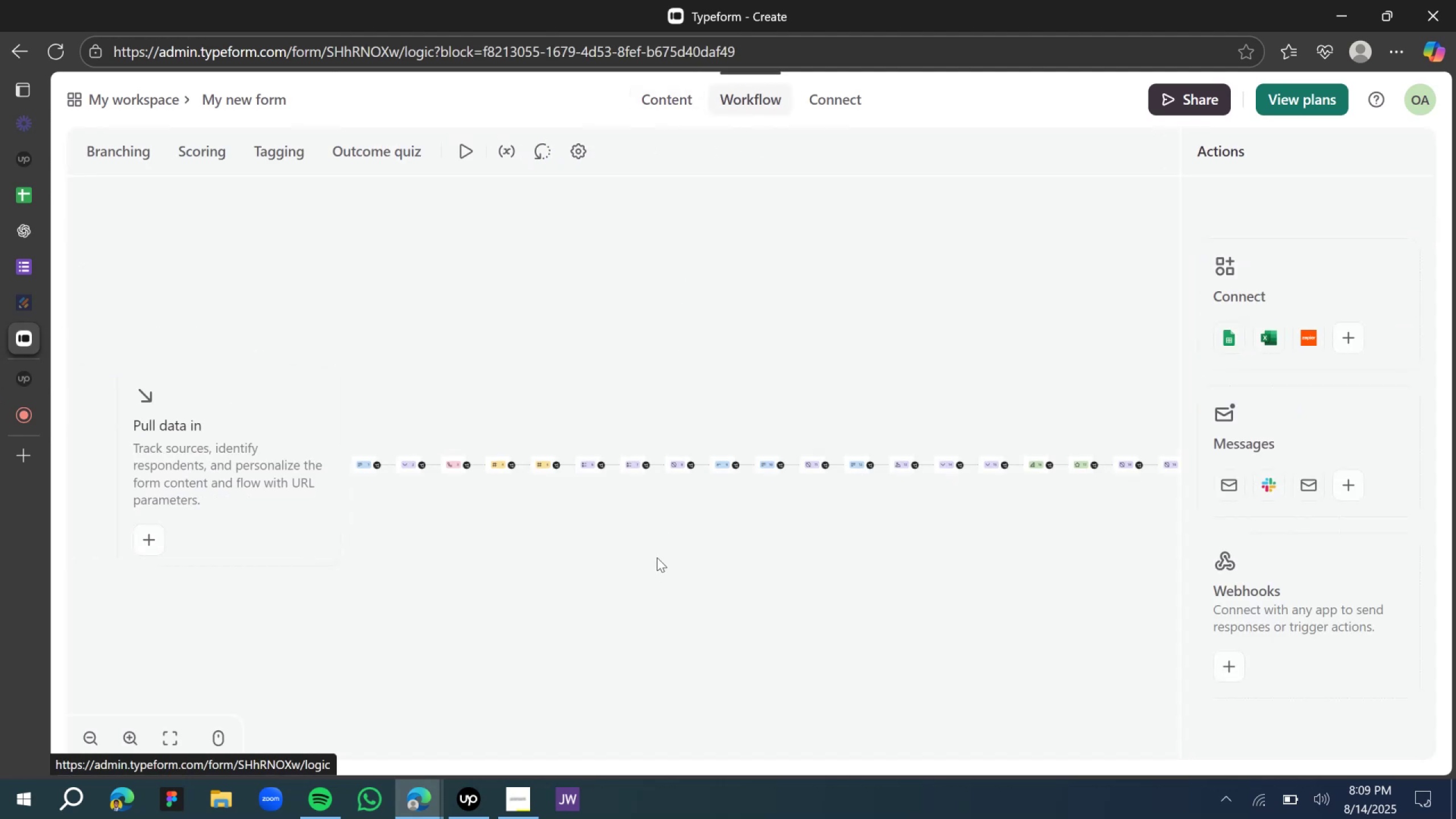 
hold_key(key=ControlLeft, duration=0.98)
scroll: coordinate [717, 531], scroll_direction: up, amount: 10.0
 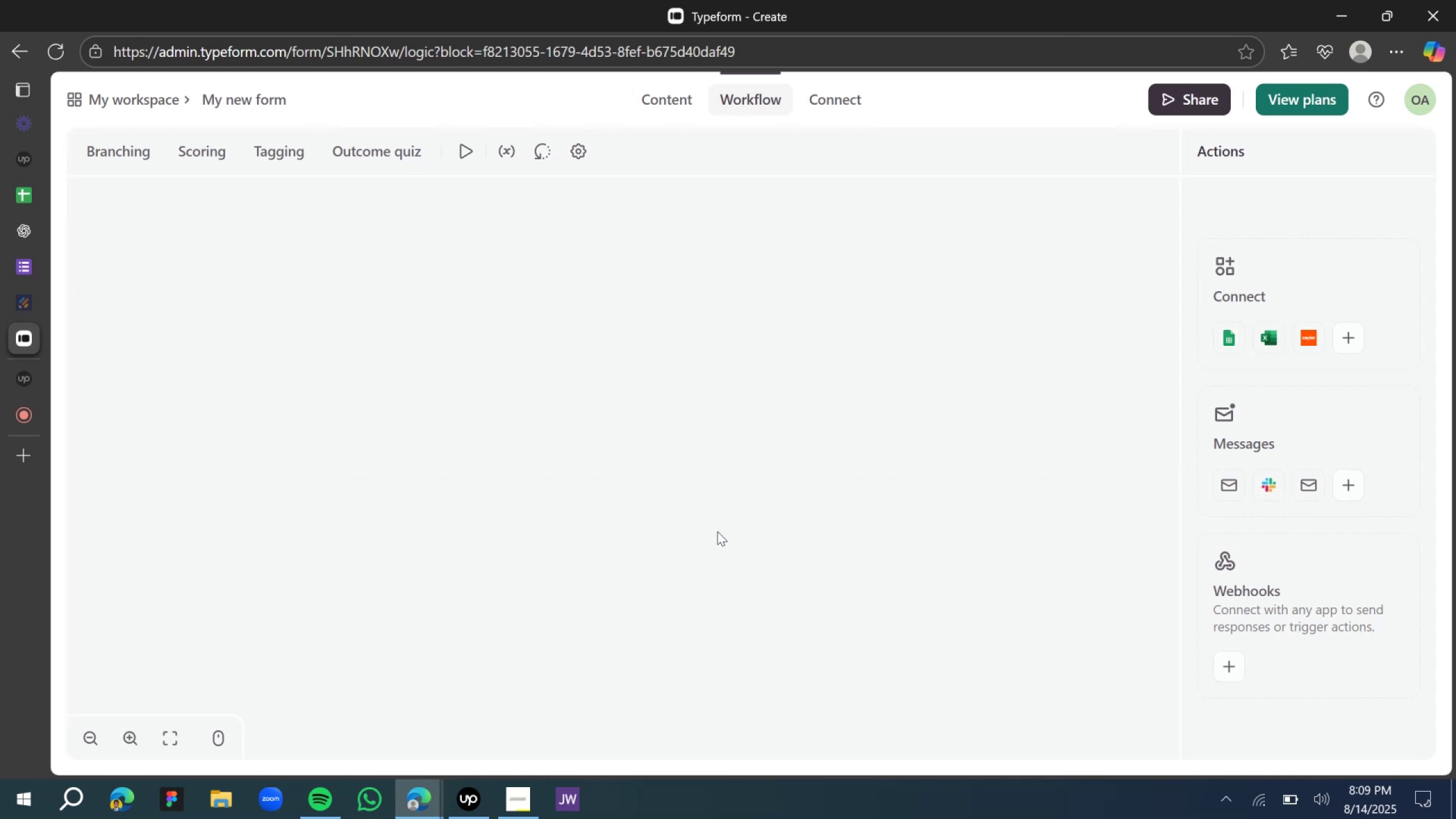 
left_click_drag(start_coordinate=[692, 367], to_coordinate=[733, 630])
 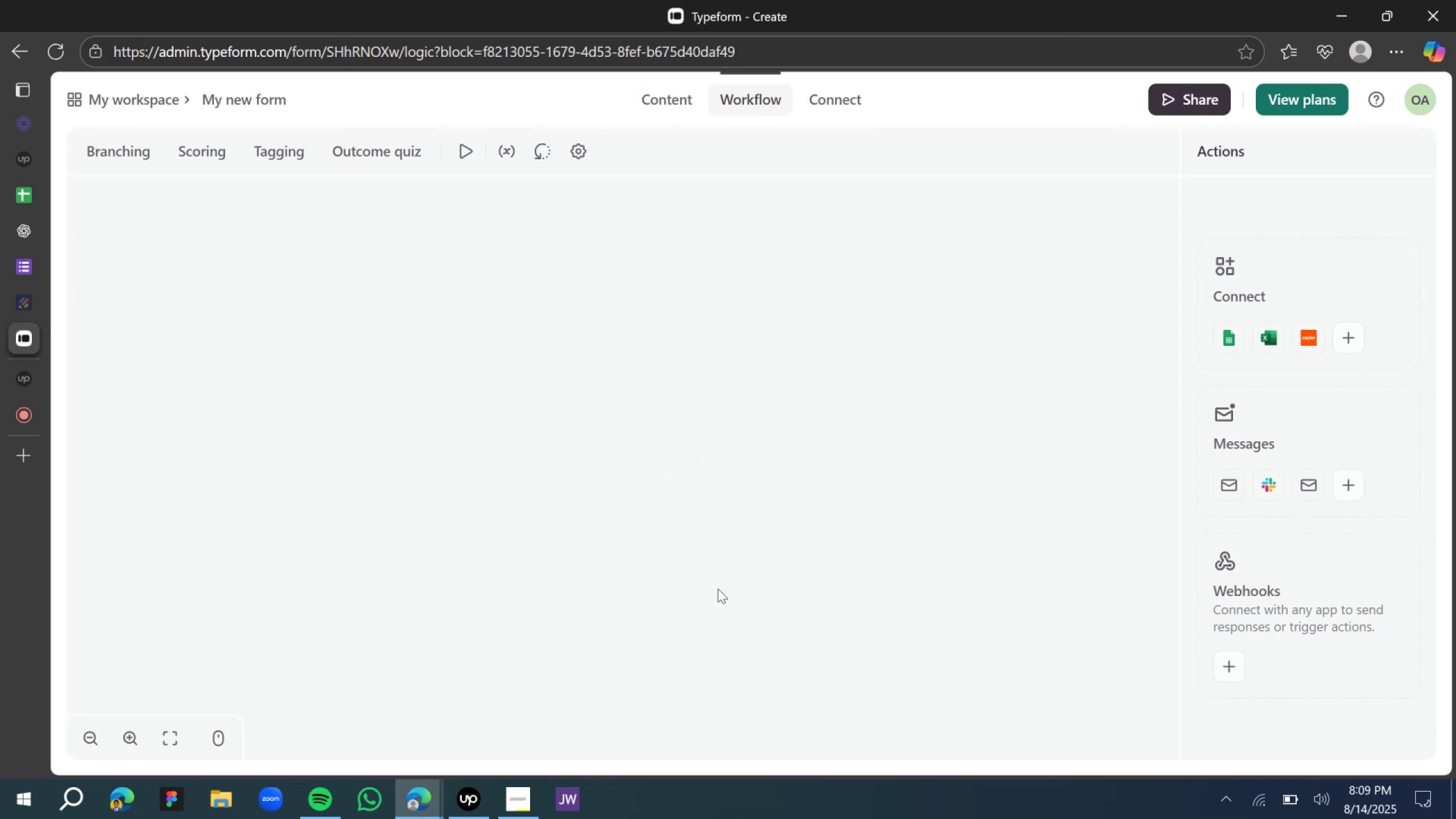 
left_click_drag(start_coordinate=[676, 371], to_coordinate=[737, 627])
 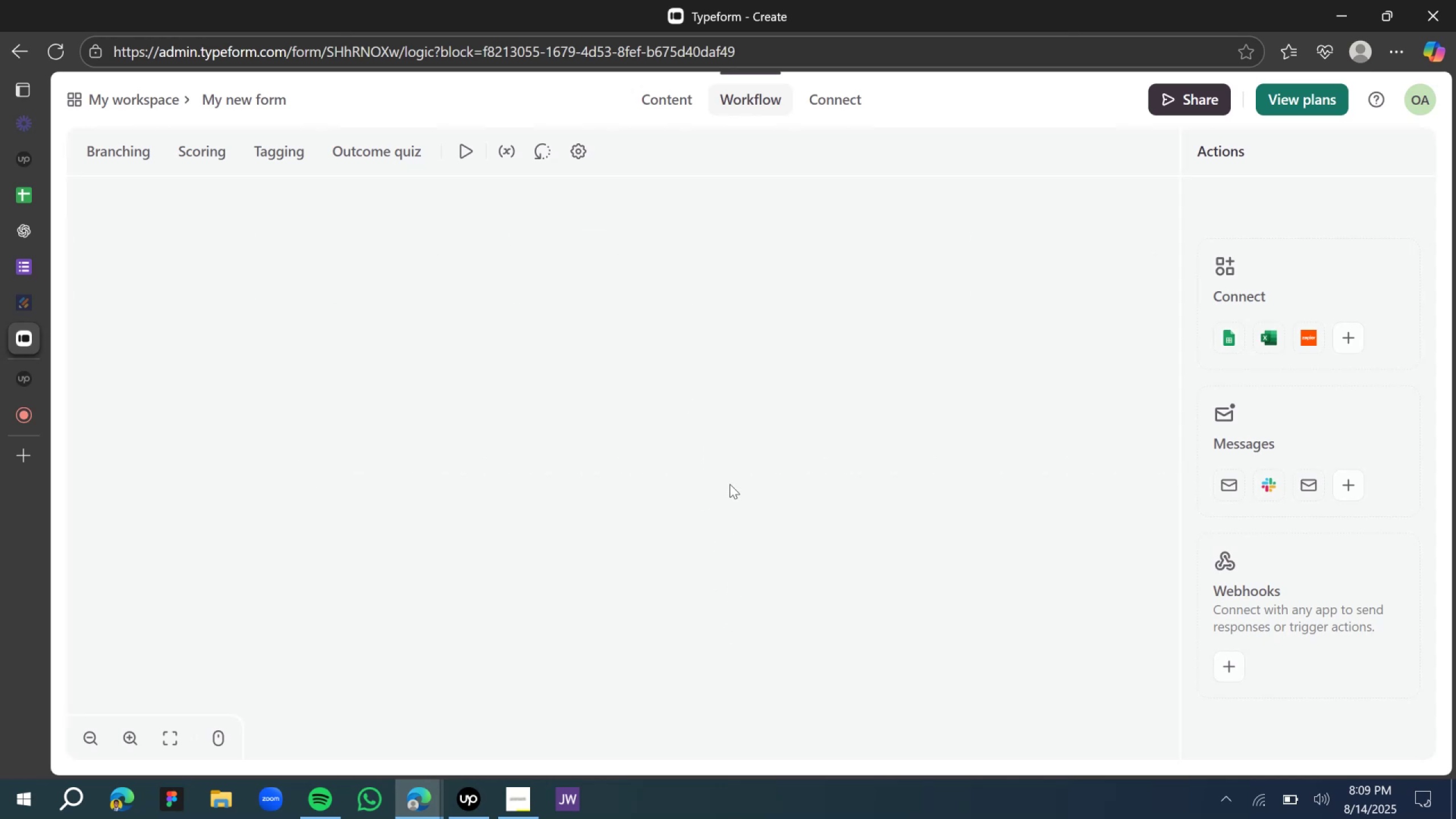 
scroll: coordinate [730, 484], scroll_direction: down, amount: 3.0
 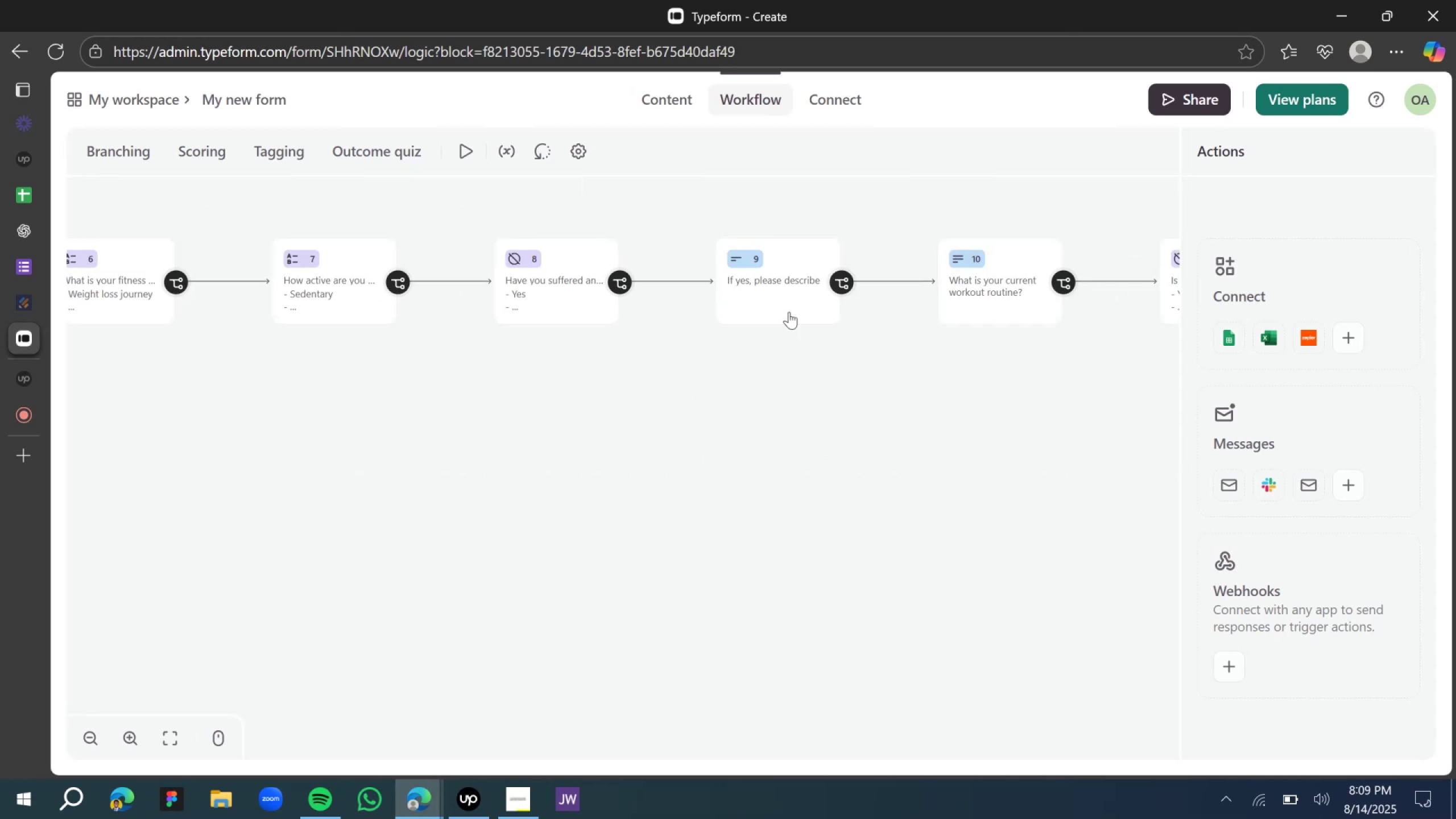 
scroll: coordinate [807, 231], scroll_direction: up, amount: 2.0
 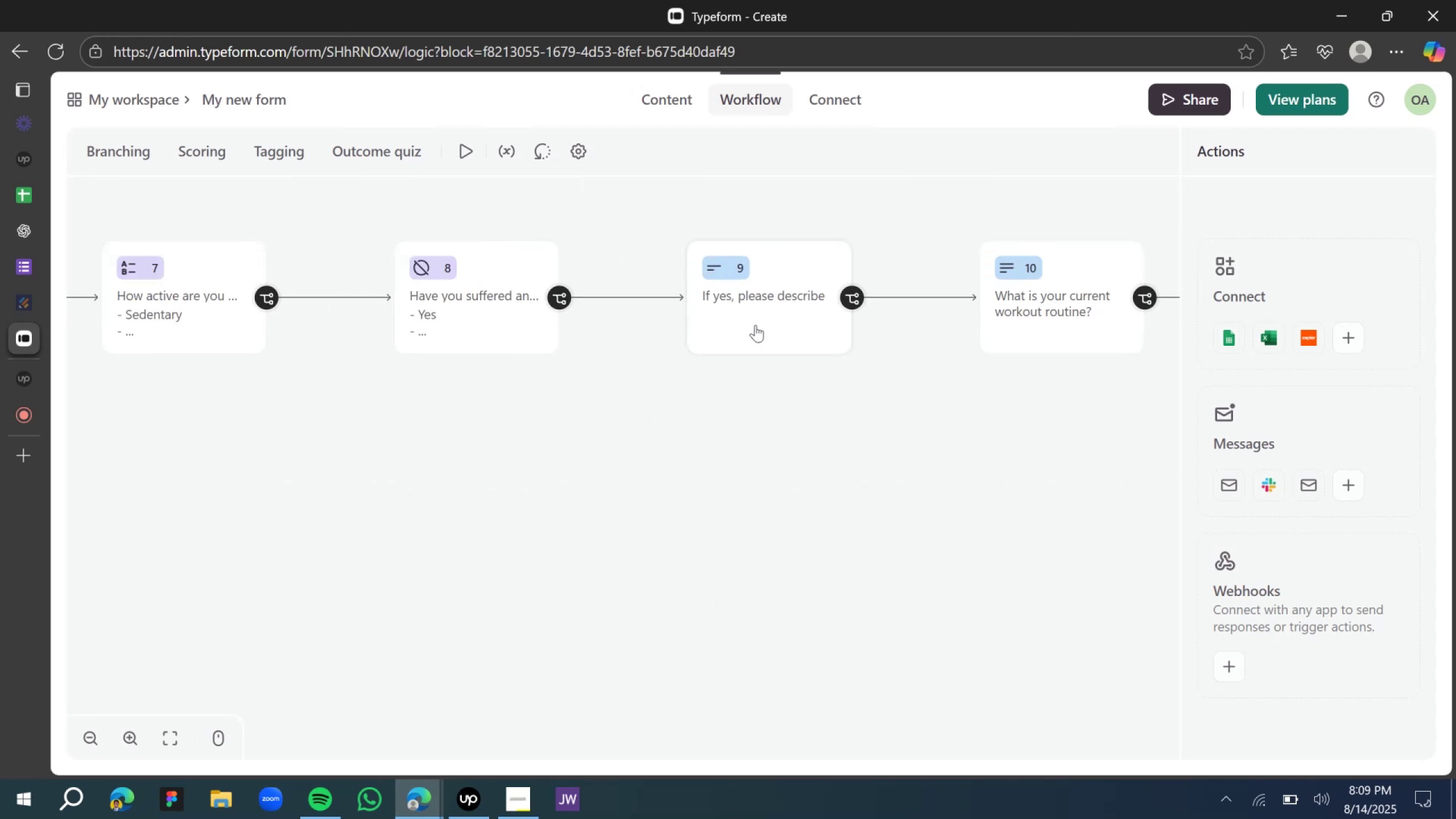 
left_click_drag(start_coordinate=[651, 377], to_coordinate=[373, 400])
 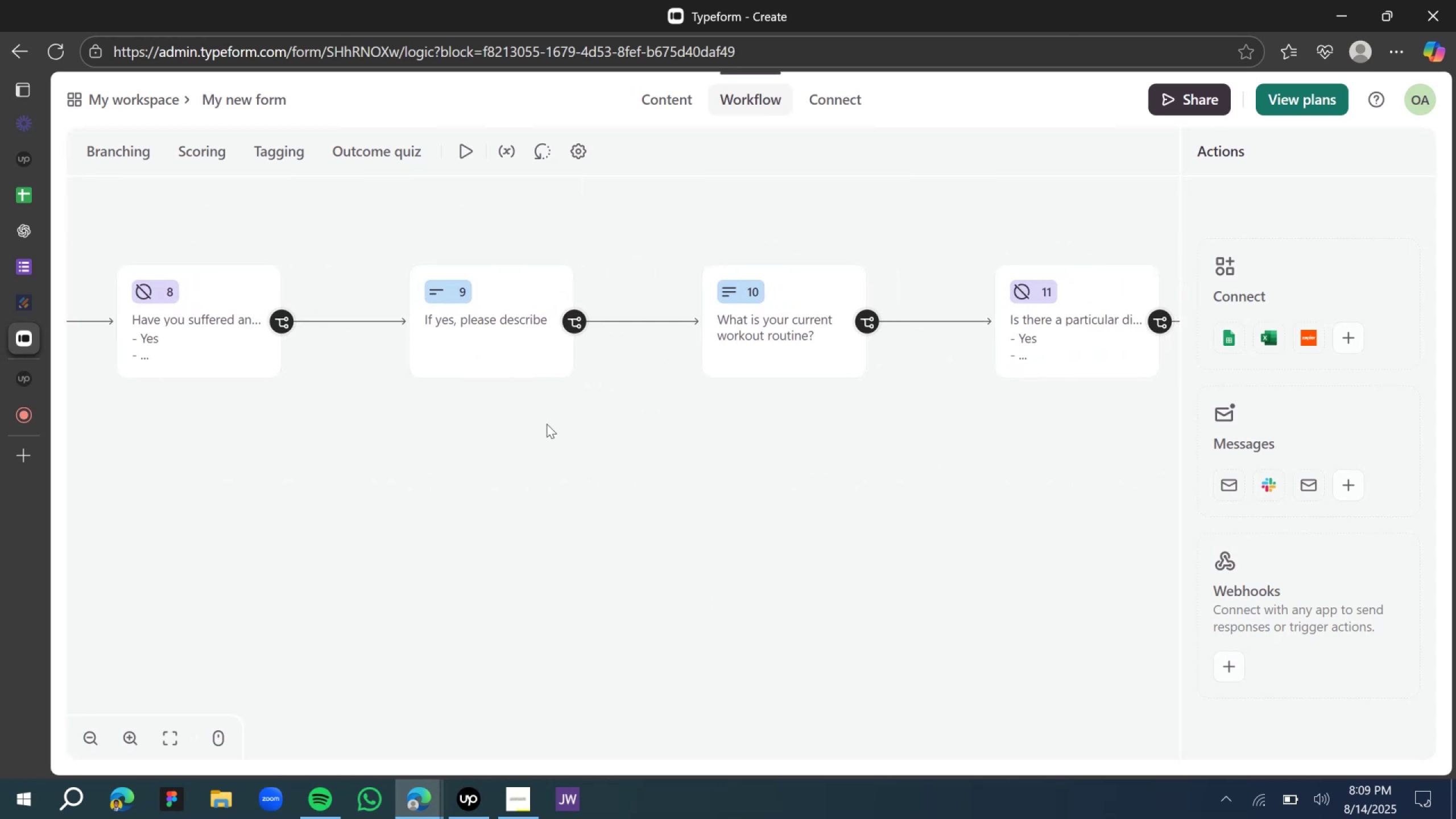 
left_click_drag(start_coordinate=[560, 431], to_coordinate=[353, 431])
 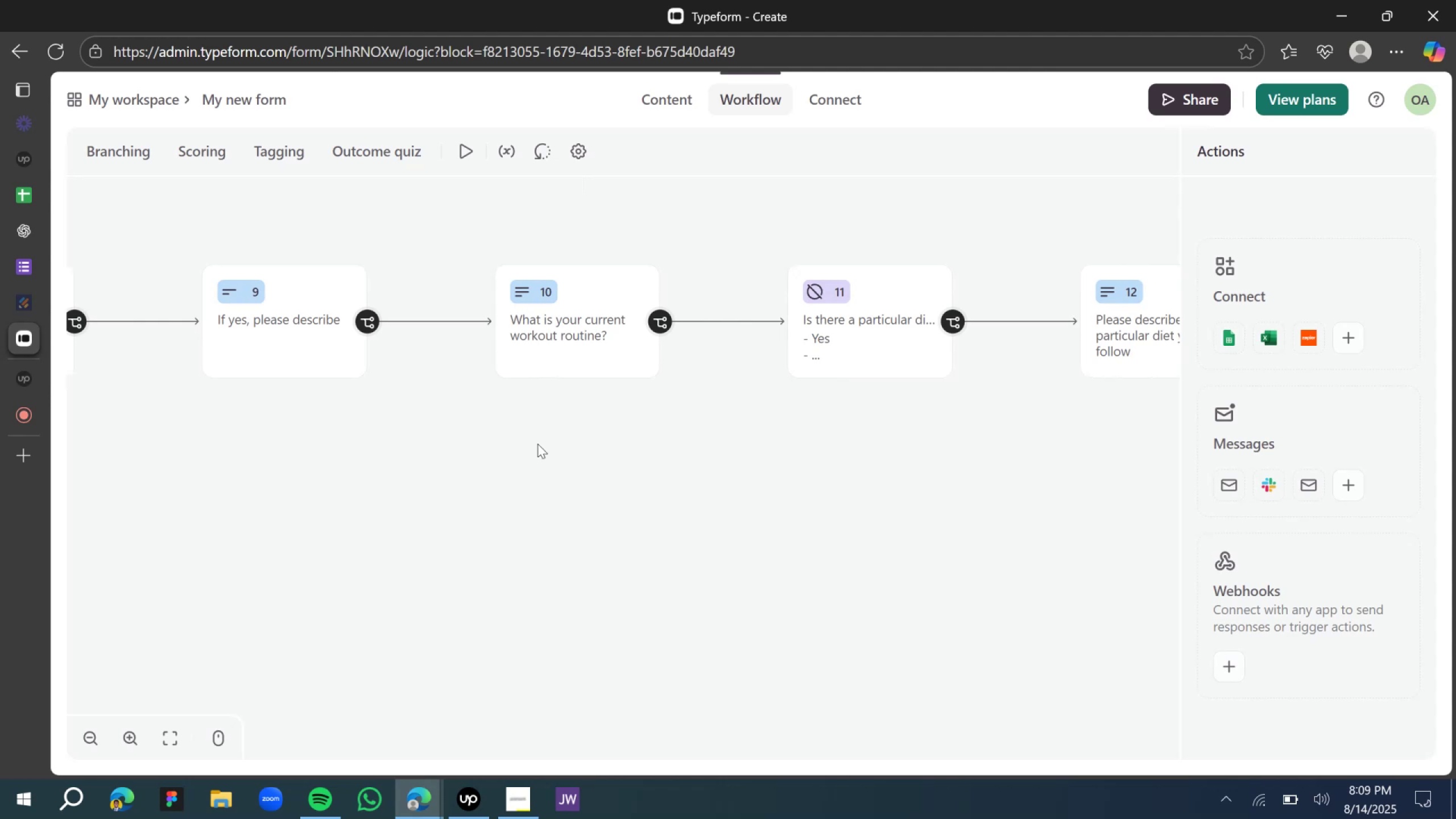 
left_click_drag(start_coordinate=[665, 464], to_coordinate=[404, 464])
 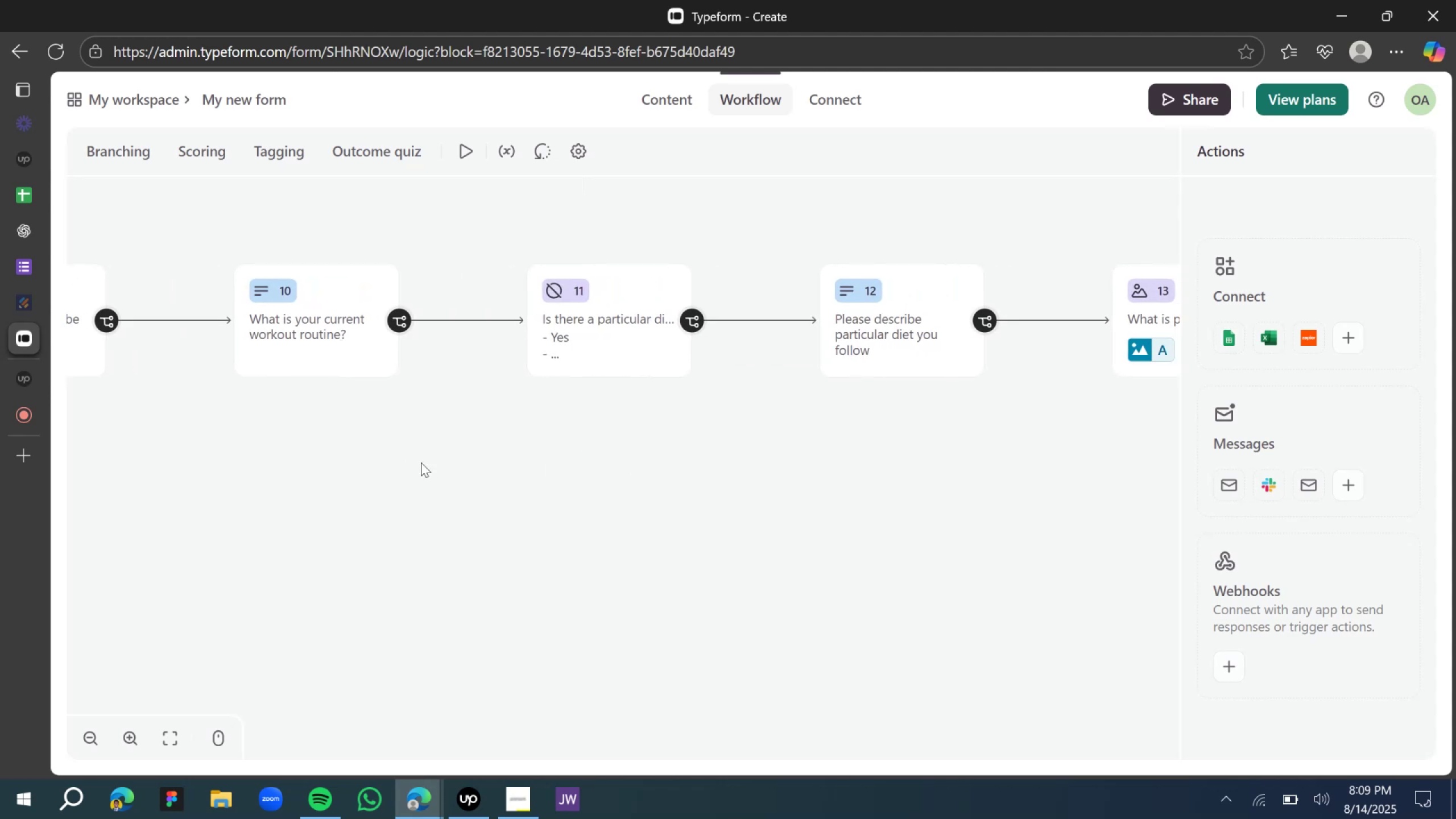 
left_click_drag(start_coordinate=[659, 471], to_coordinate=[440, 435])
 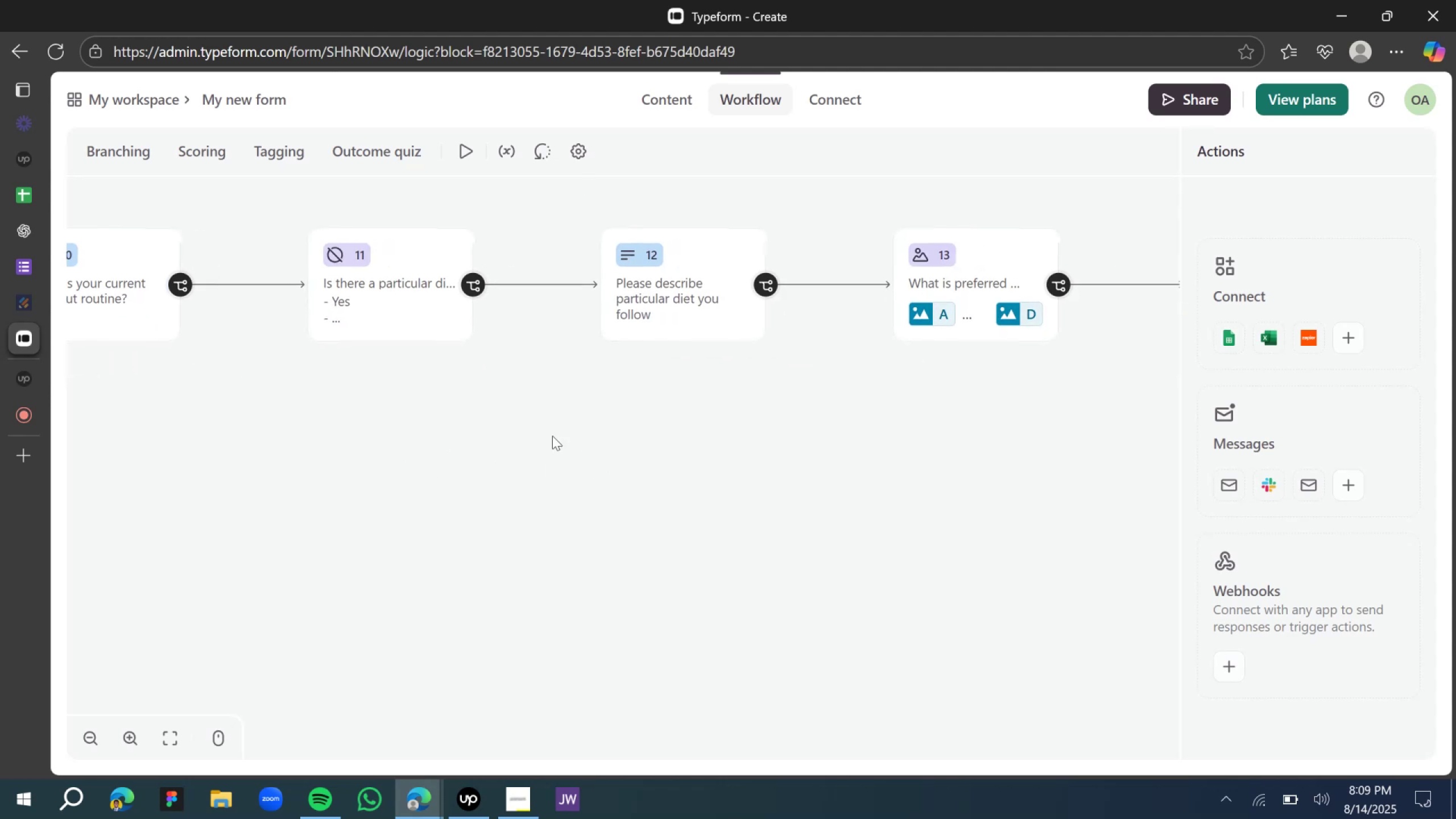 
left_click_drag(start_coordinate=[657, 444], to_coordinate=[481, 441])
 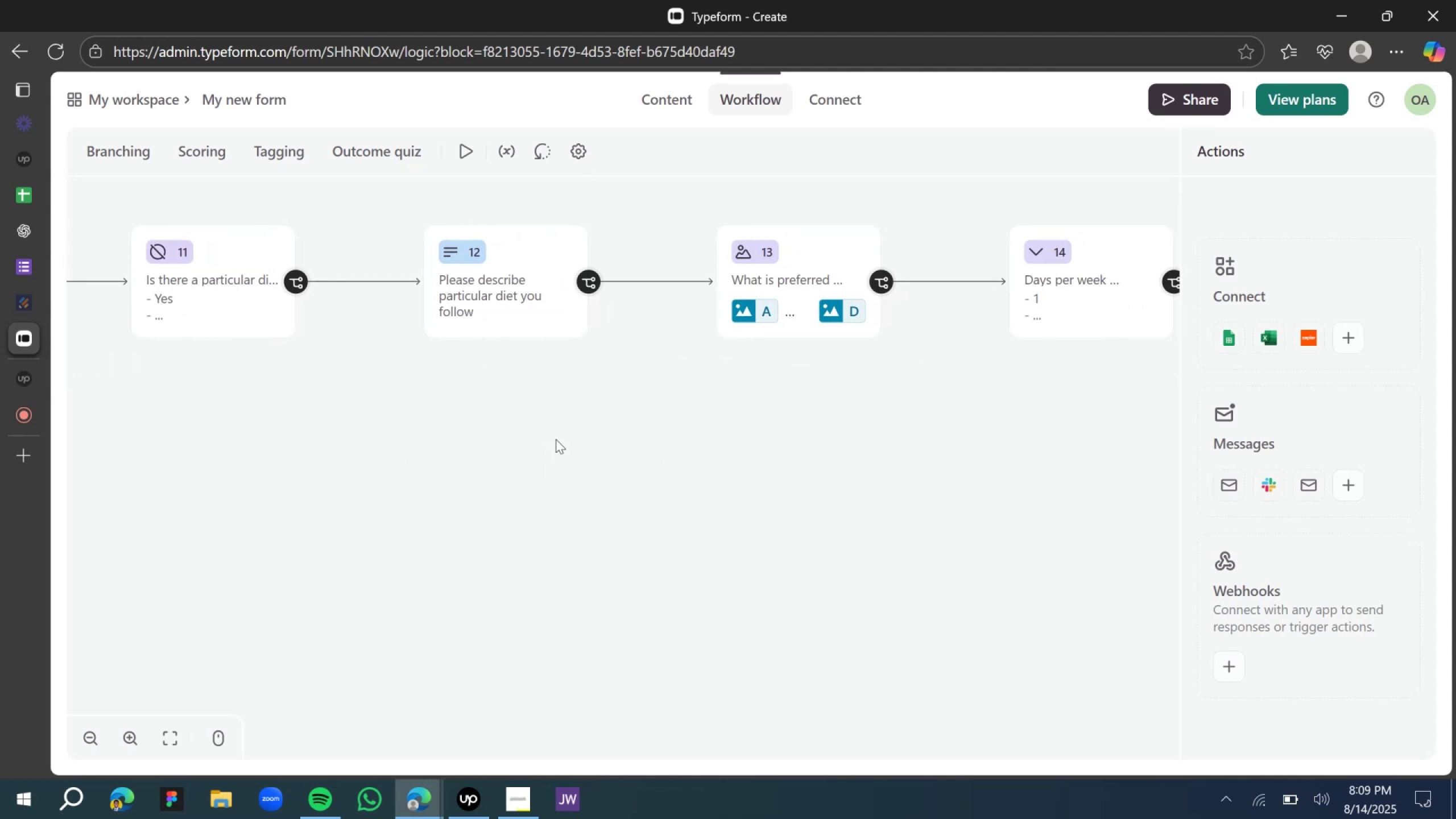 
left_click_drag(start_coordinate=[667, 443], to_coordinate=[572, 434])
 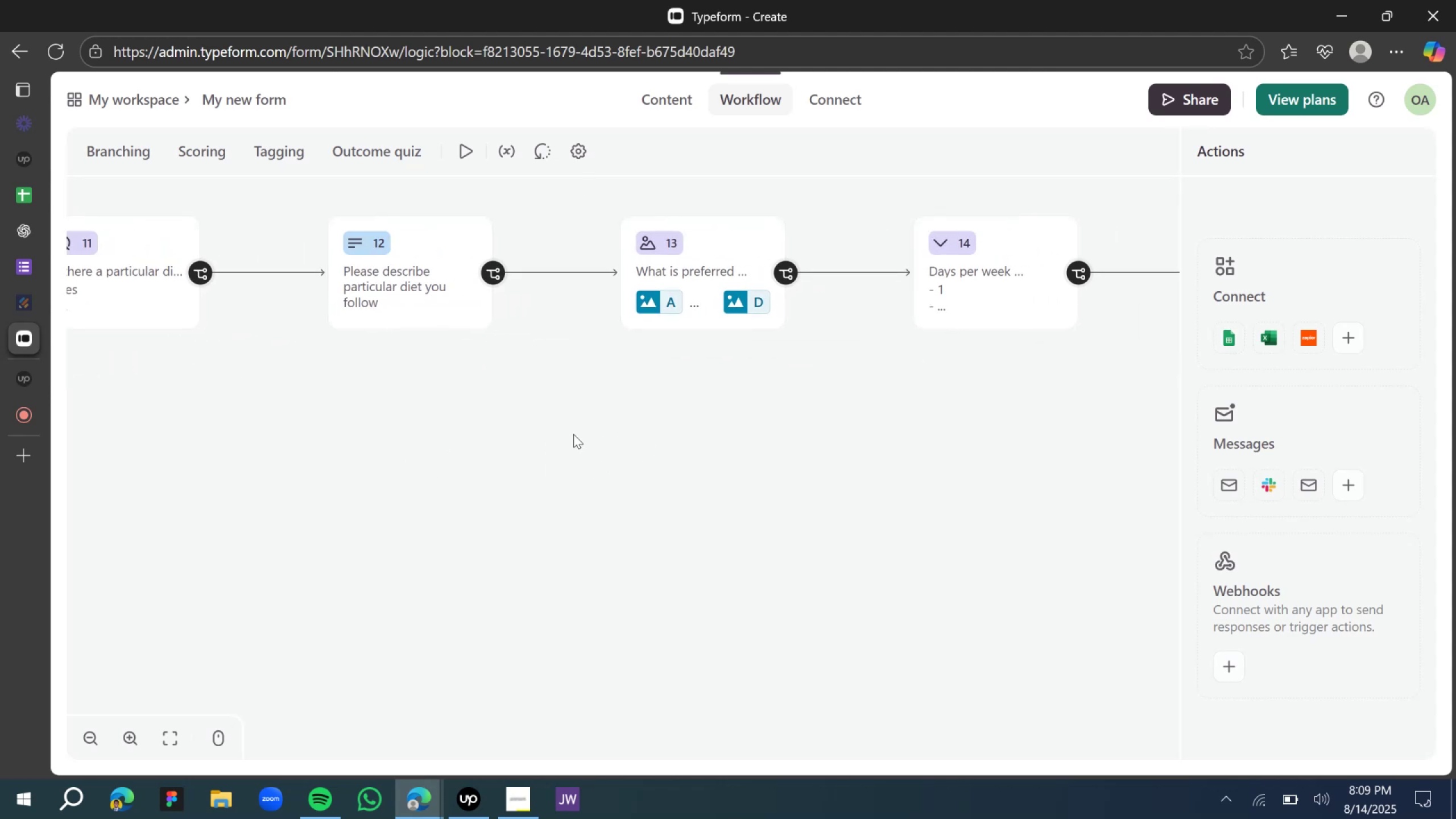 
left_click_drag(start_coordinate=[768, 439], to_coordinate=[520, 452])
 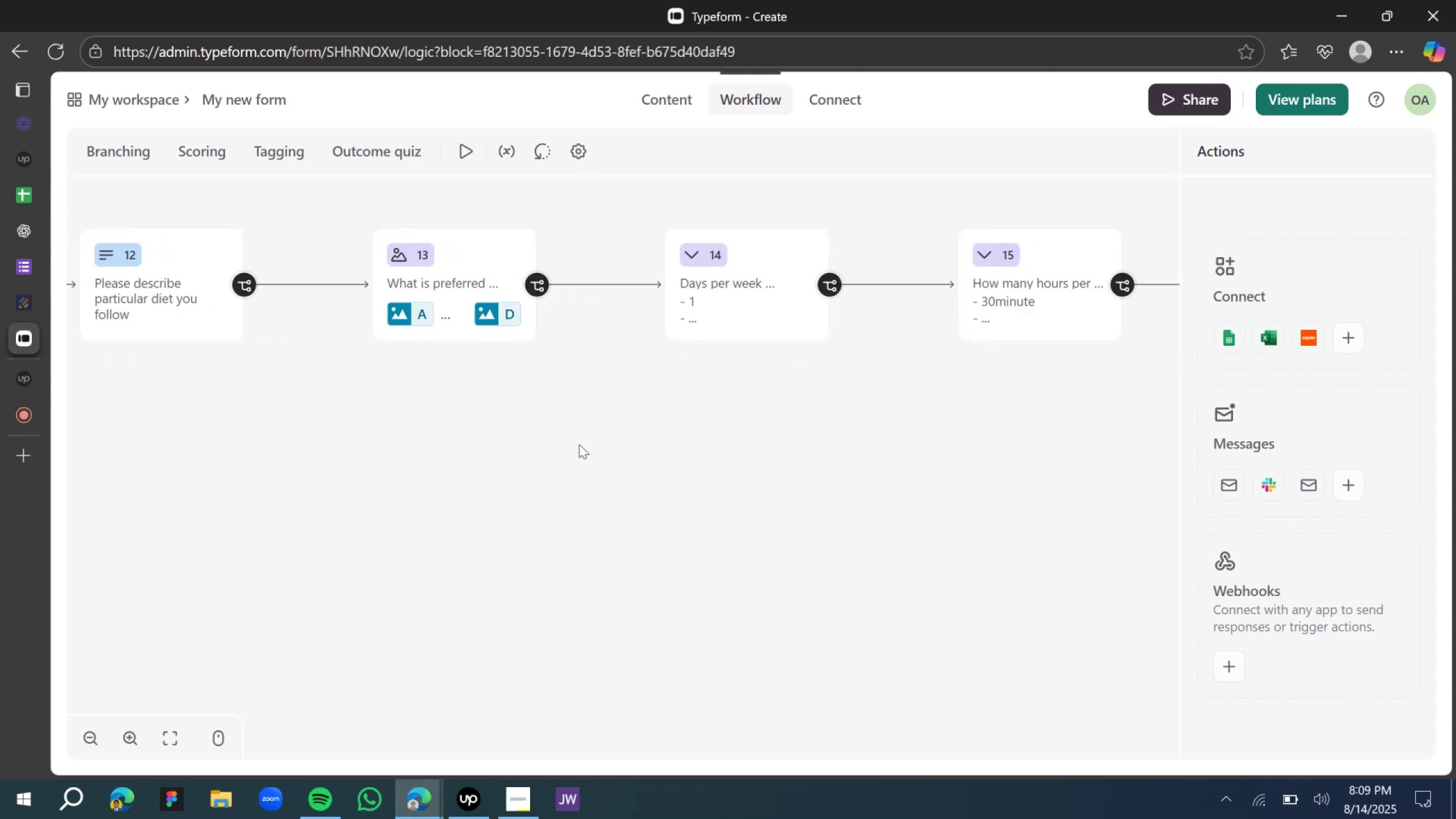 
left_click_drag(start_coordinate=[745, 430], to_coordinate=[451, 432])
 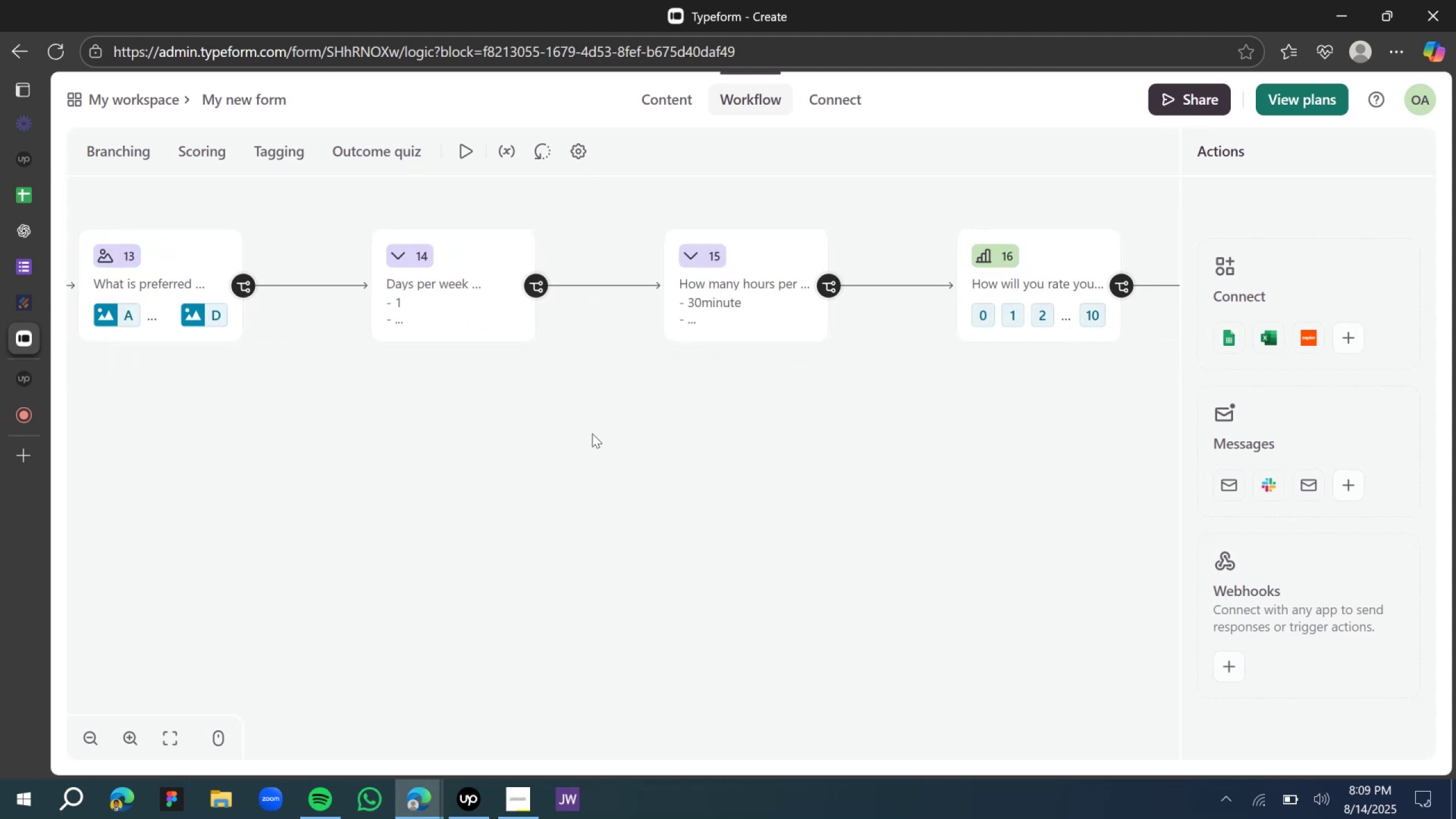 
left_click_drag(start_coordinate=[739, 433], to_coordinate=[421, 435])
 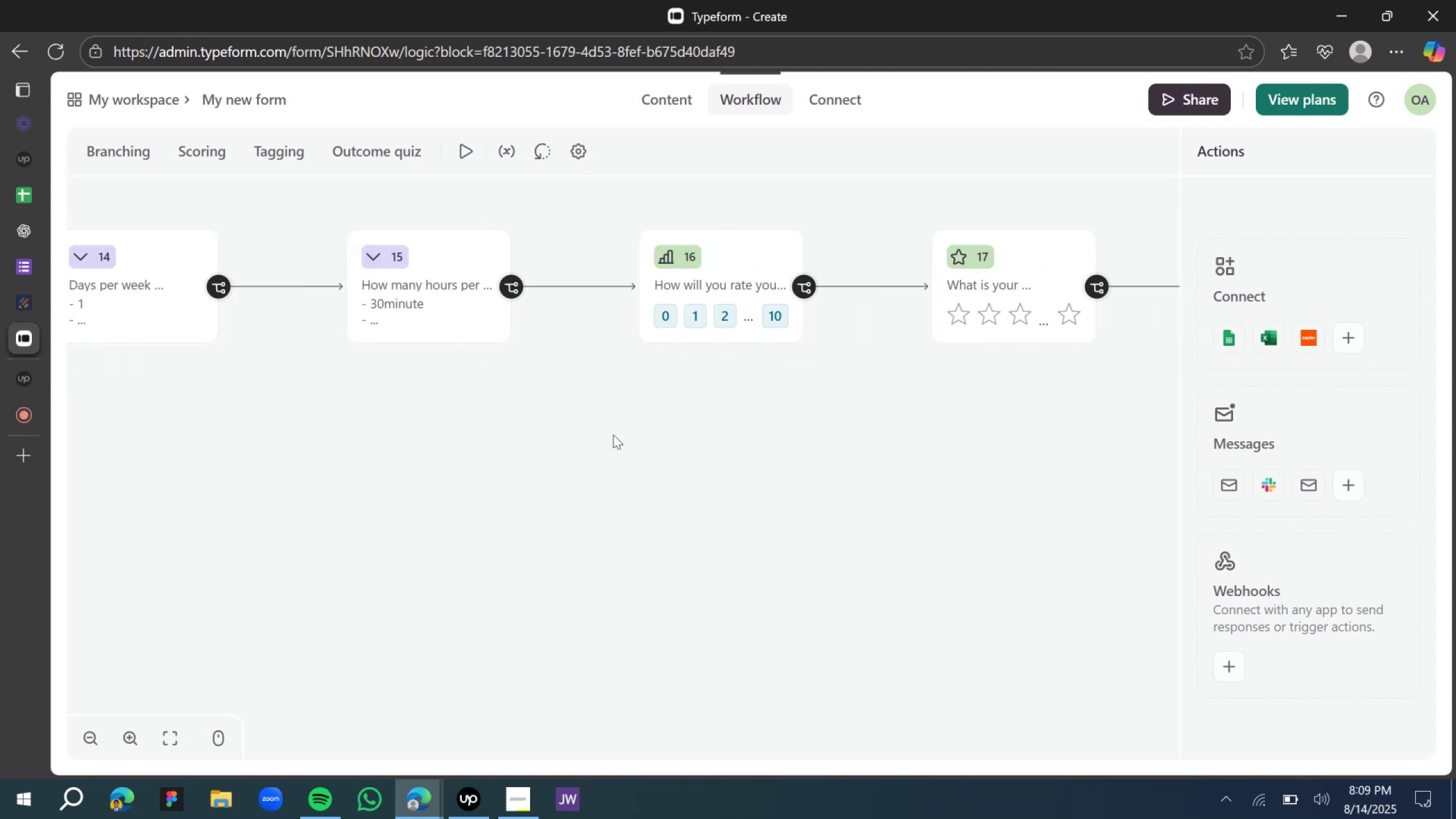 
left_click_drag(start_coordinate=[767, 435], to_coordinate=[397, 439])
 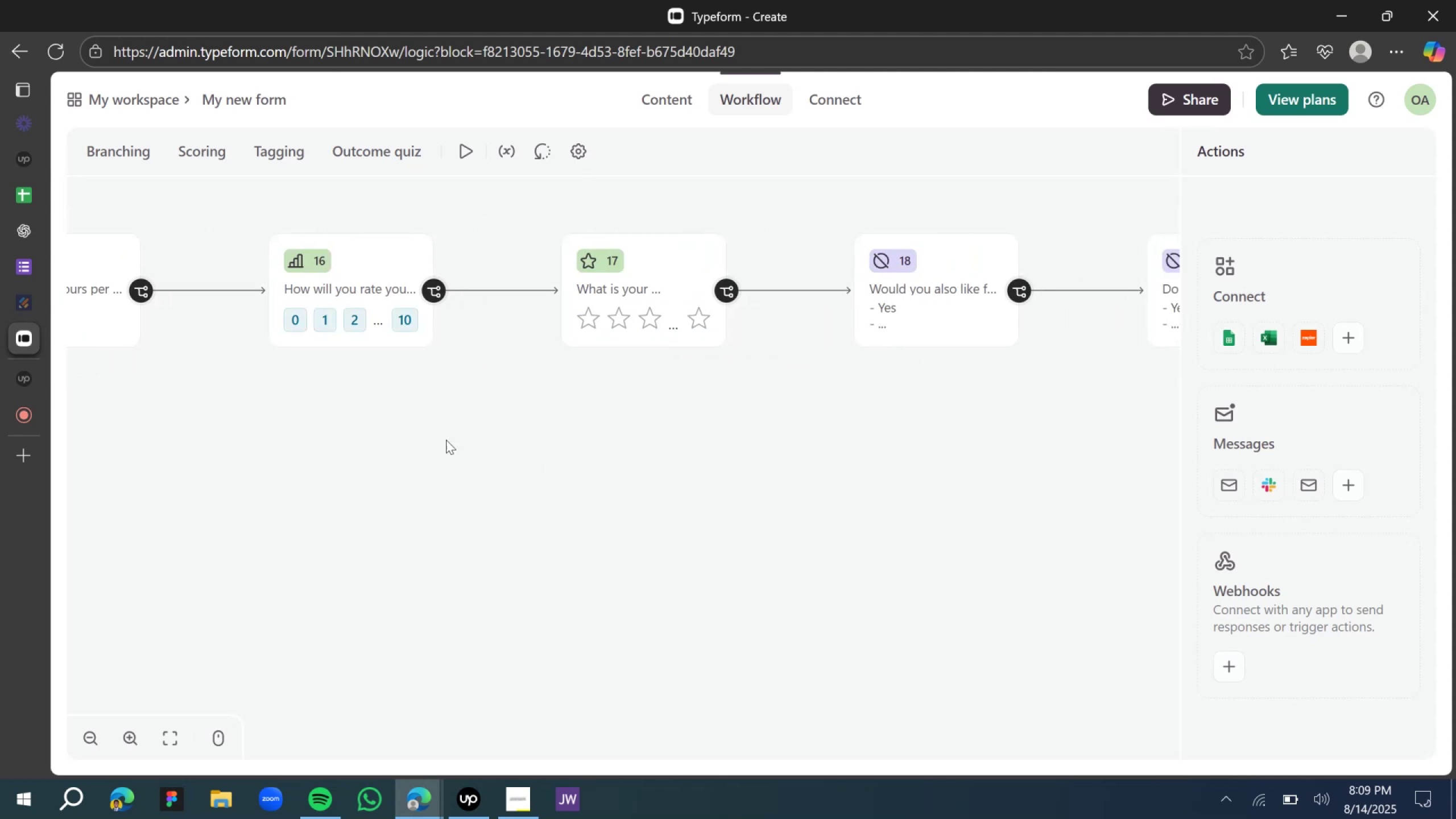 
left_click_drag(start_coordinate=[701, 433], to_coordinate=[421, 434])
 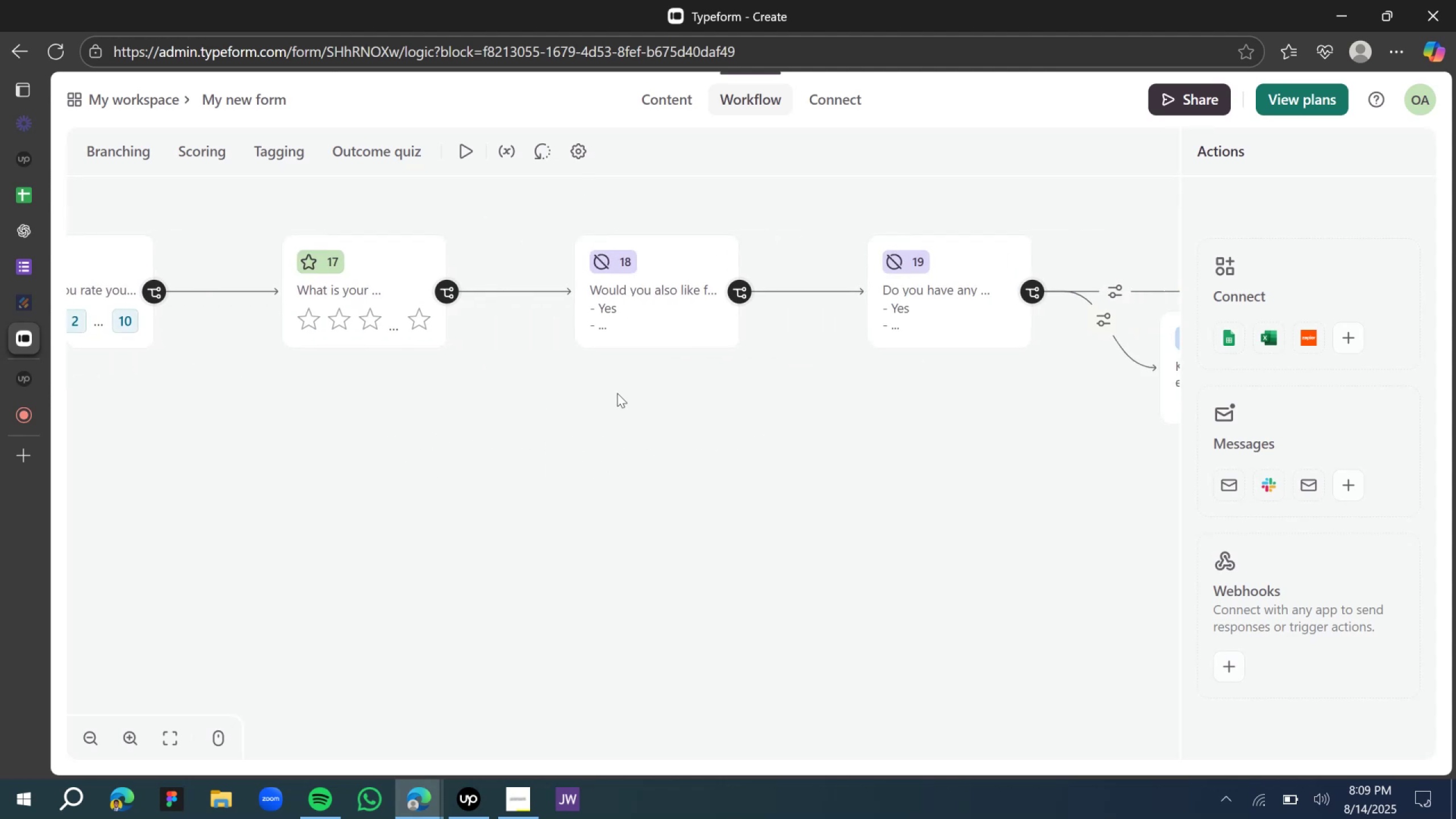 
left_click_drag(start_coordinate=[722, 391], to_coordinate=[1052, 518])
 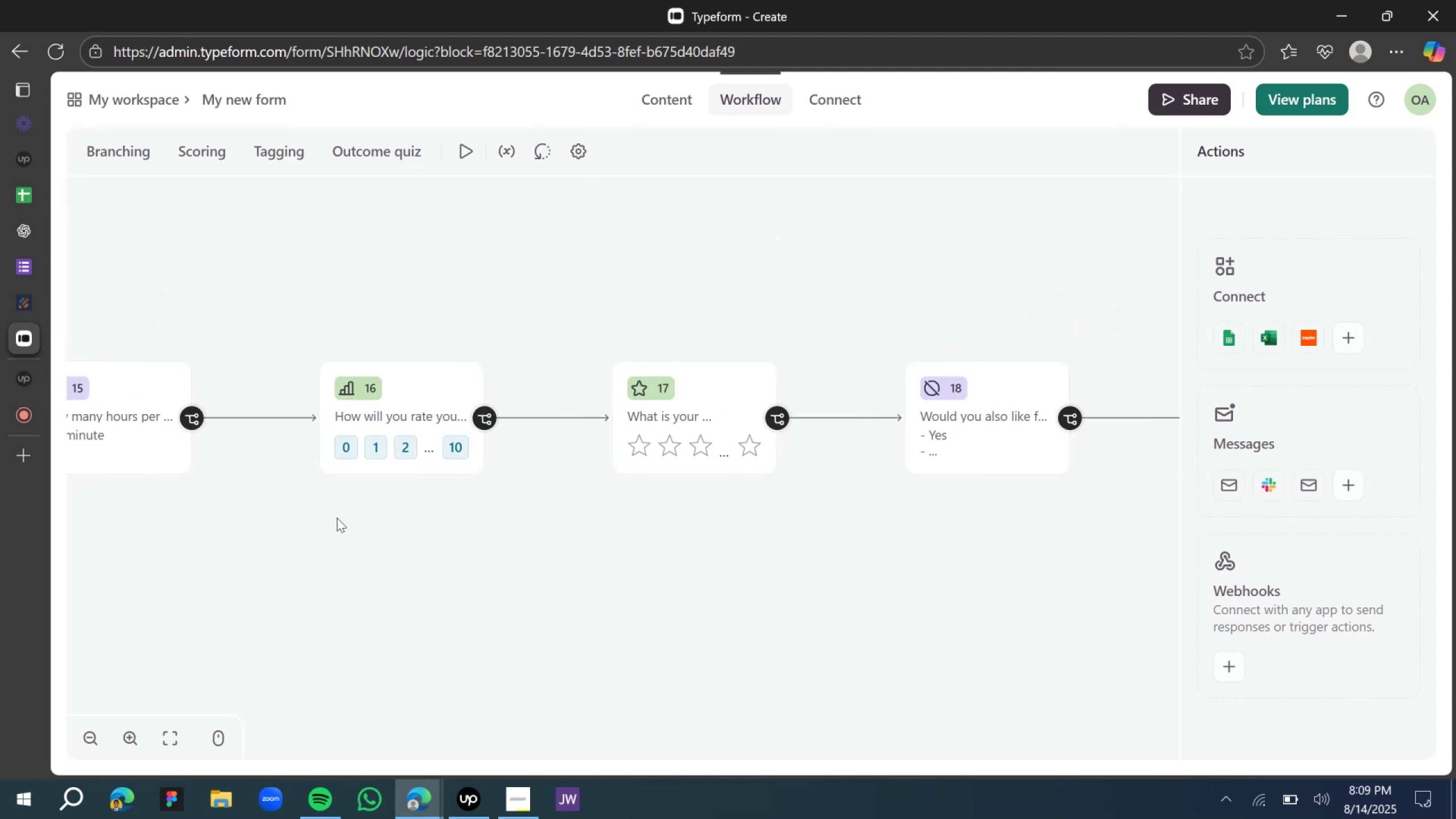 
left_click_drag(start_coordinate=[361, 518], to_coordinate=[808, 518])
 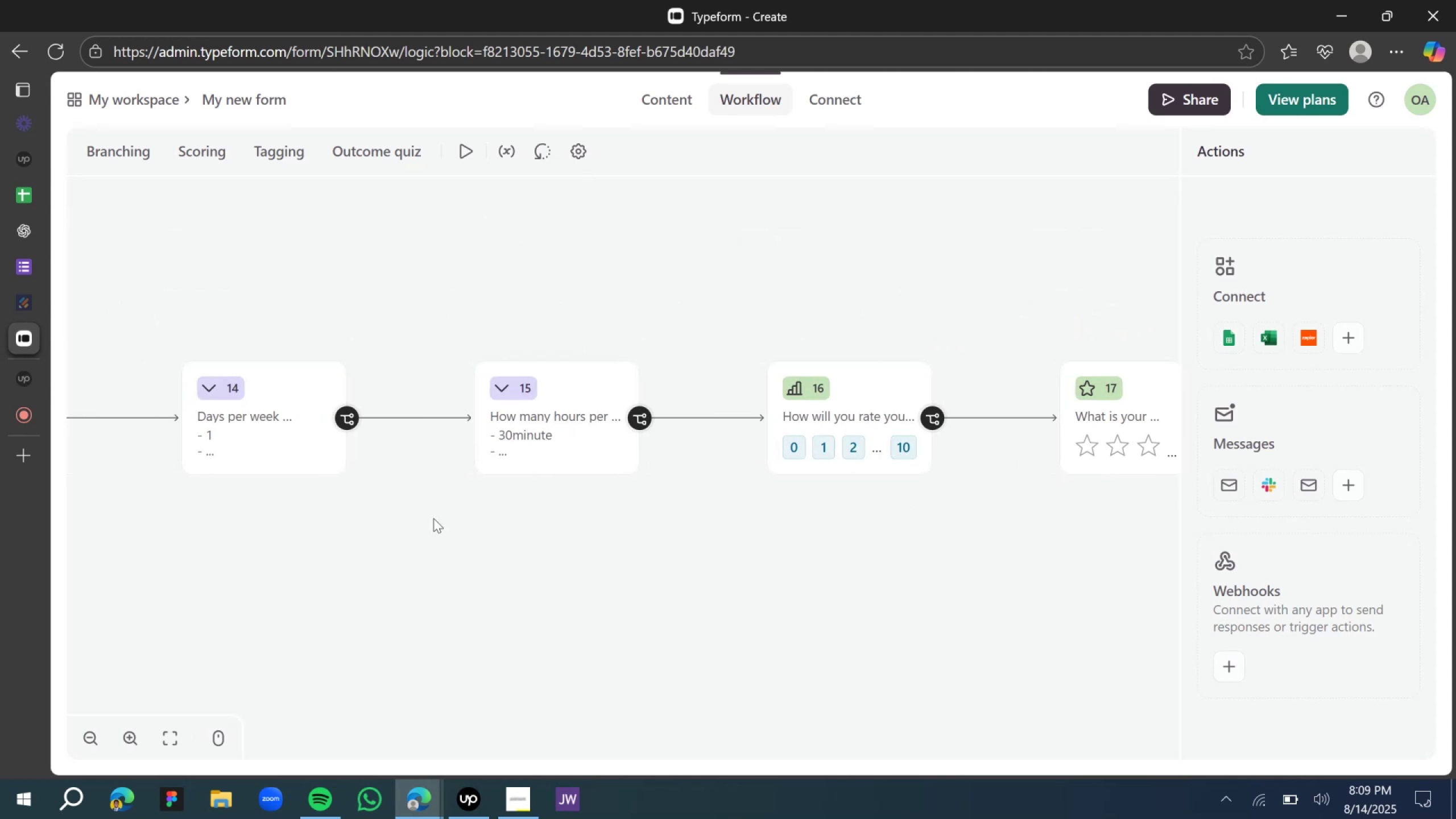 
left_click_drag(start_coordinate=[365, 518], to_coordinate=[893, 526])
 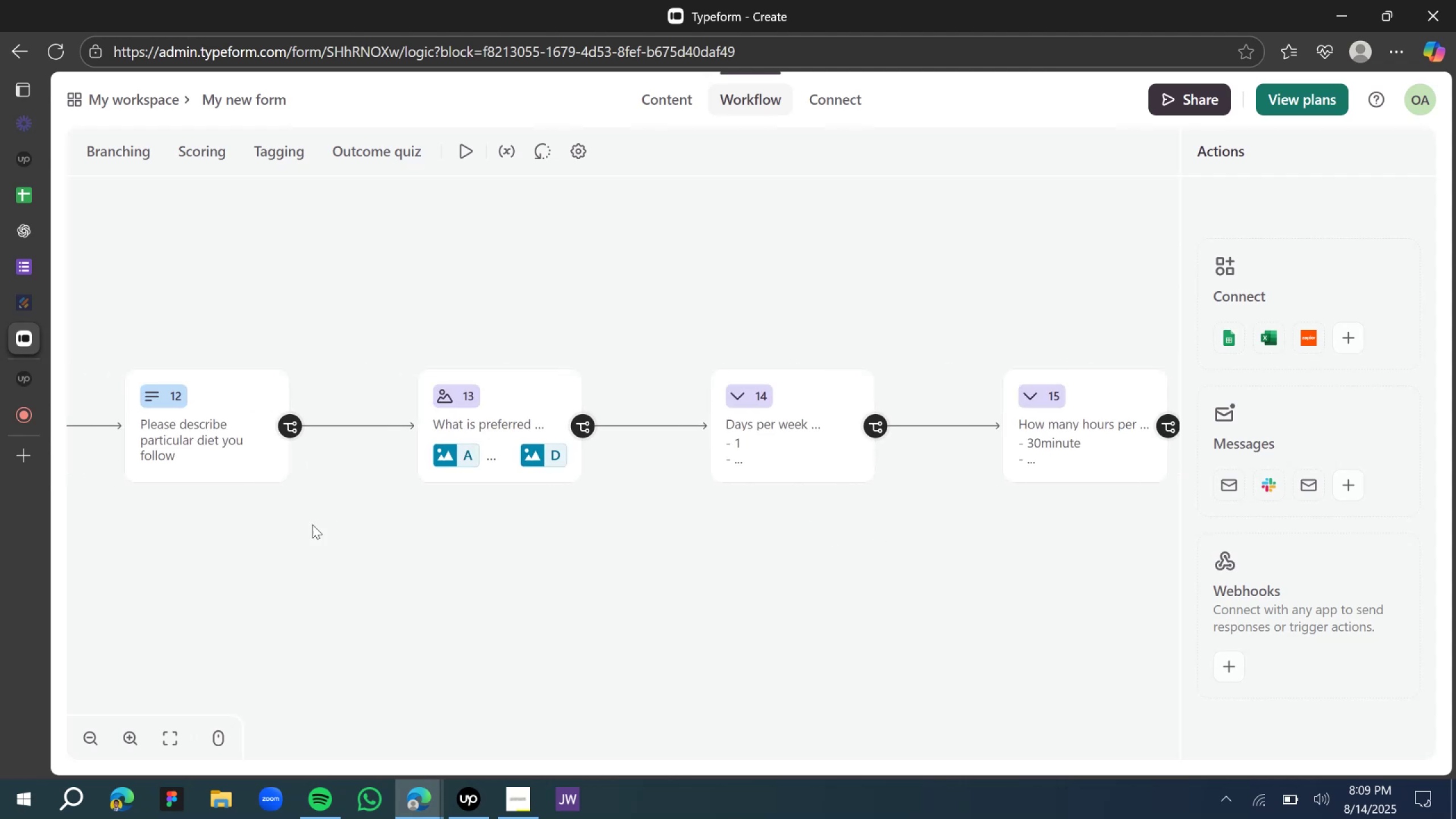 
left_click_drag(start_coordinate=[313, 523], to_coordinate=[618, 524])
 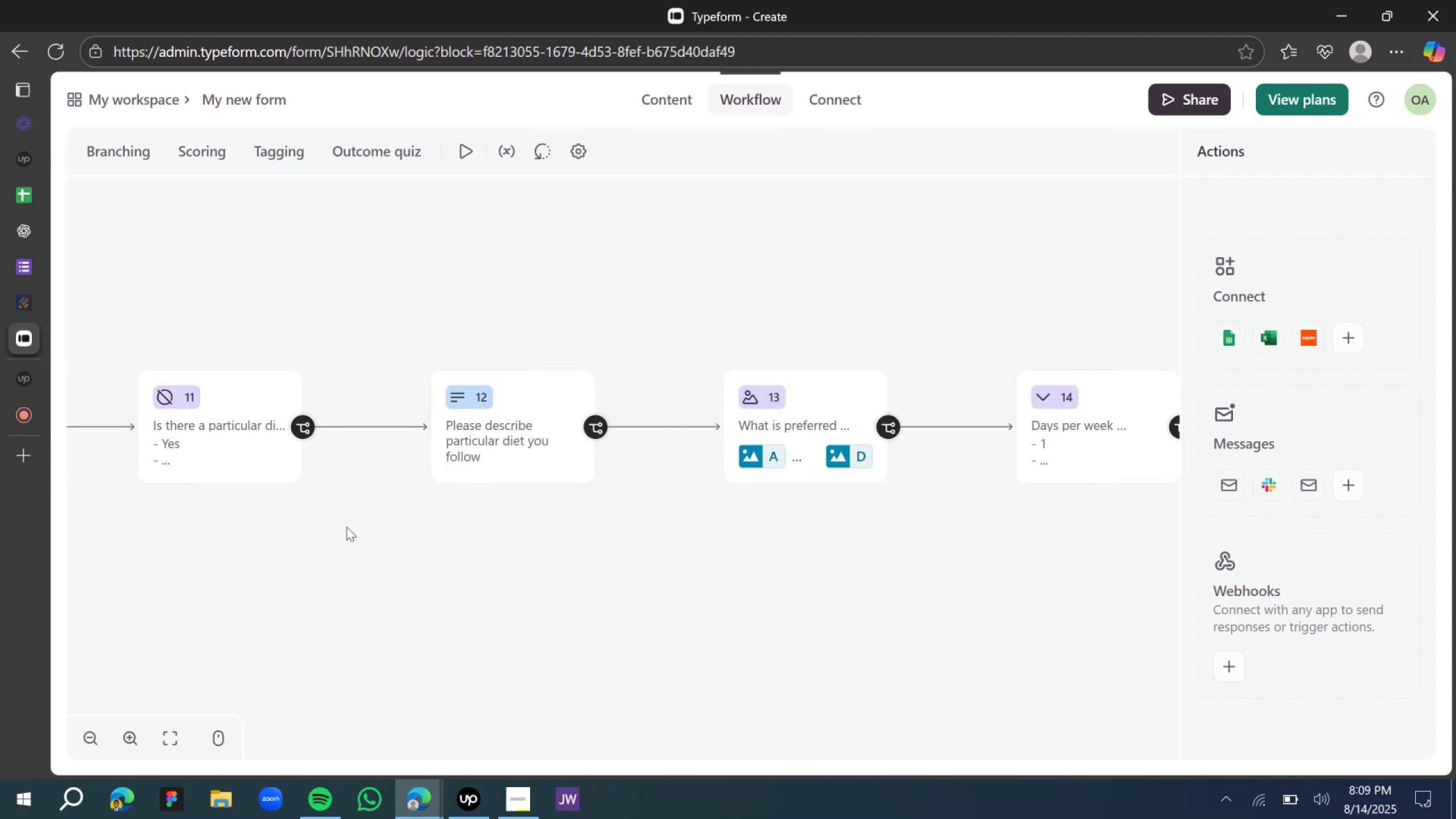 
left_click_drag(start_coordinate=[346, 527], to_coordinate=[510, 525])
 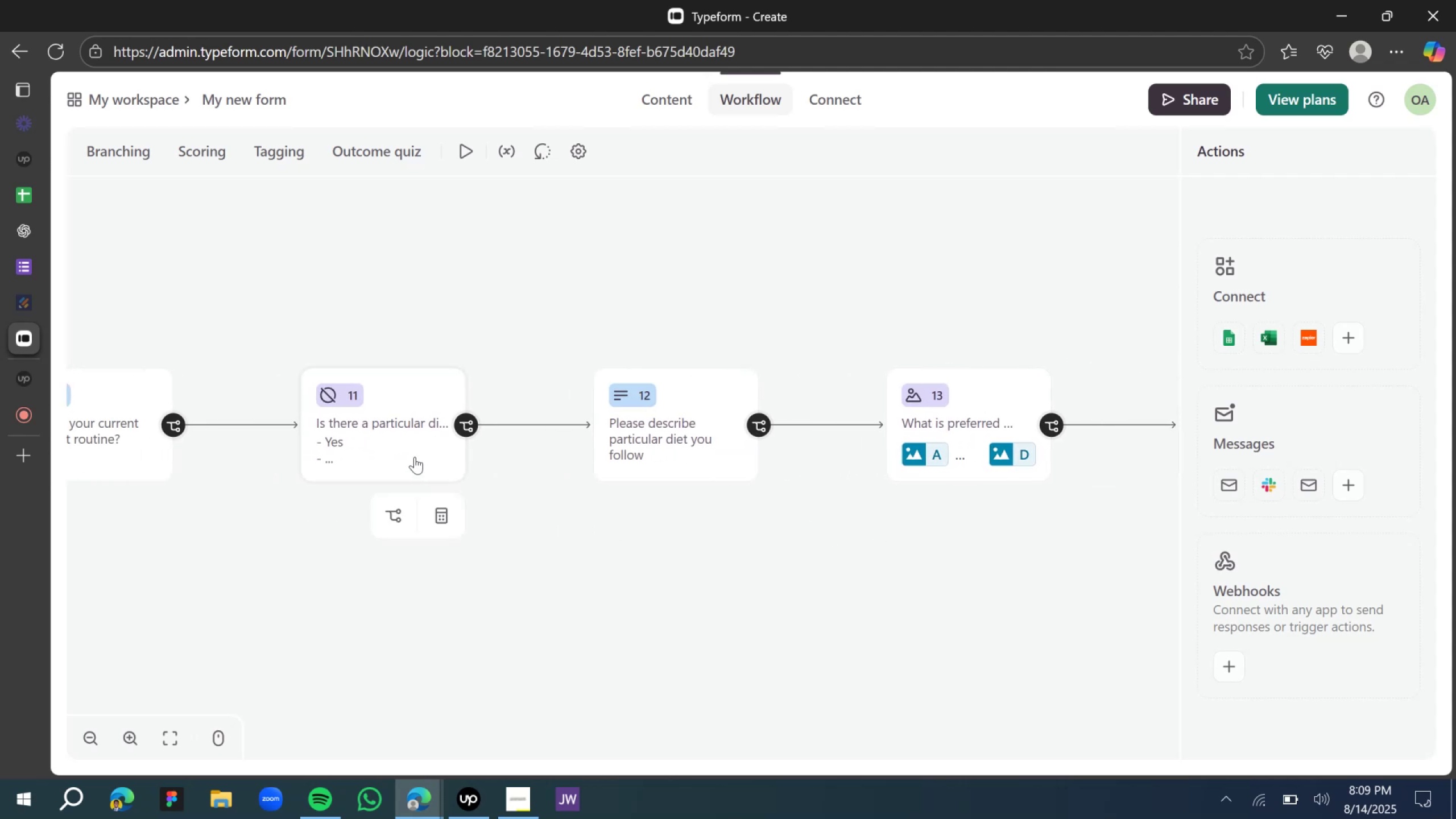 
left_click([394, 425])
 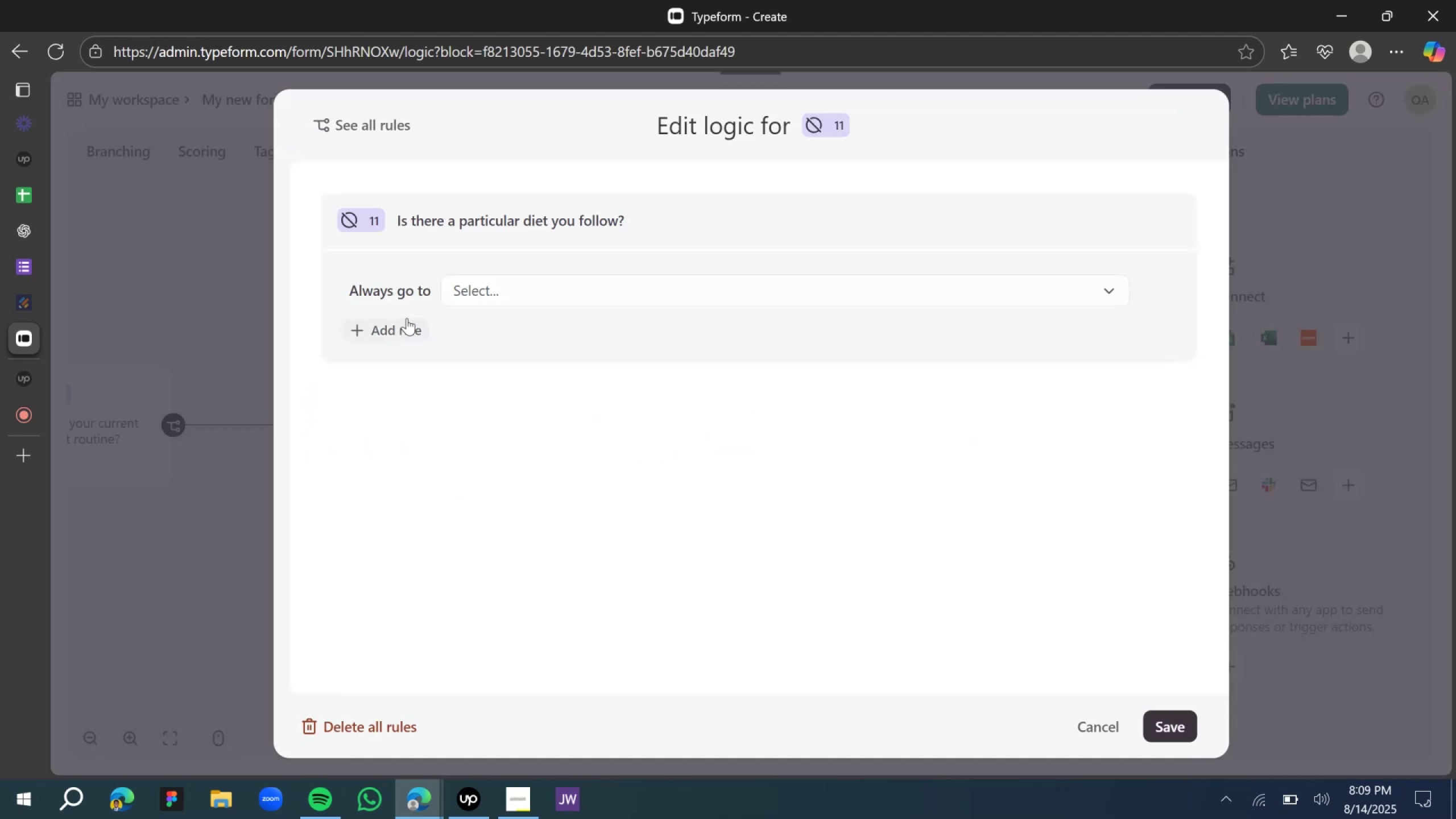 
left_click([413, 329])
 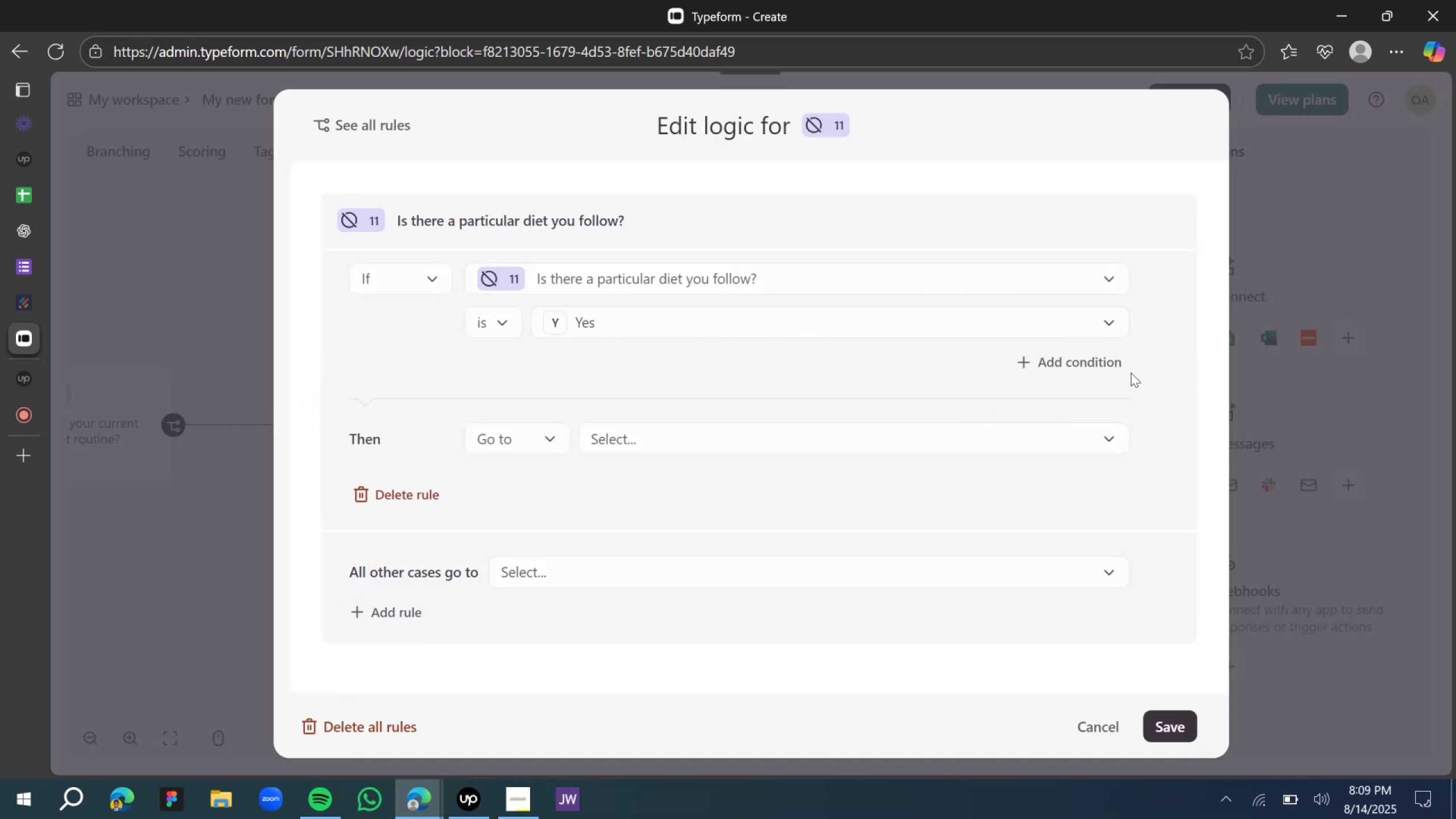 
left_click([988, 446])
 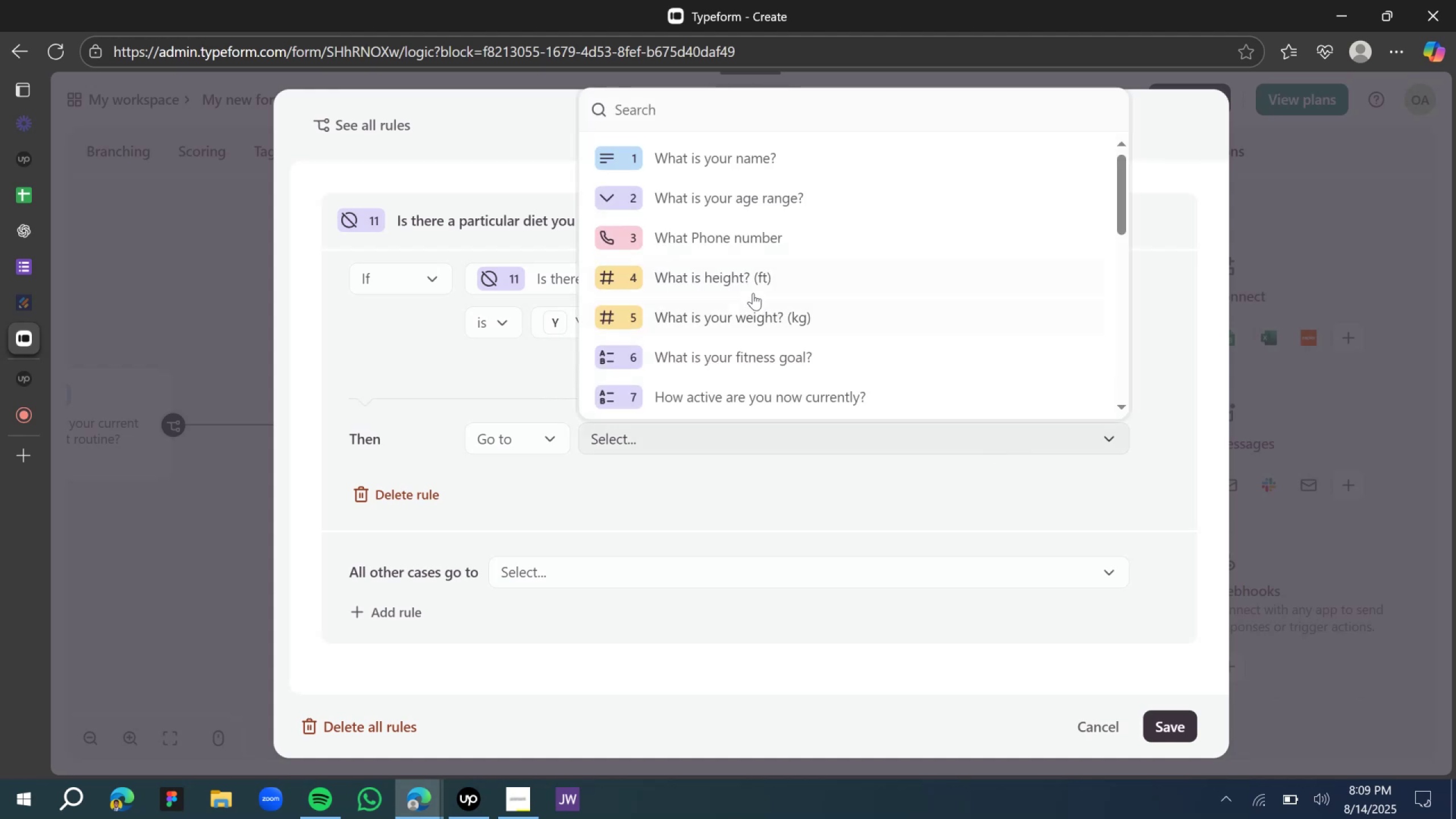 
scroll: coordinate [753, 293], scroll_direction: down, amount: 3.0
 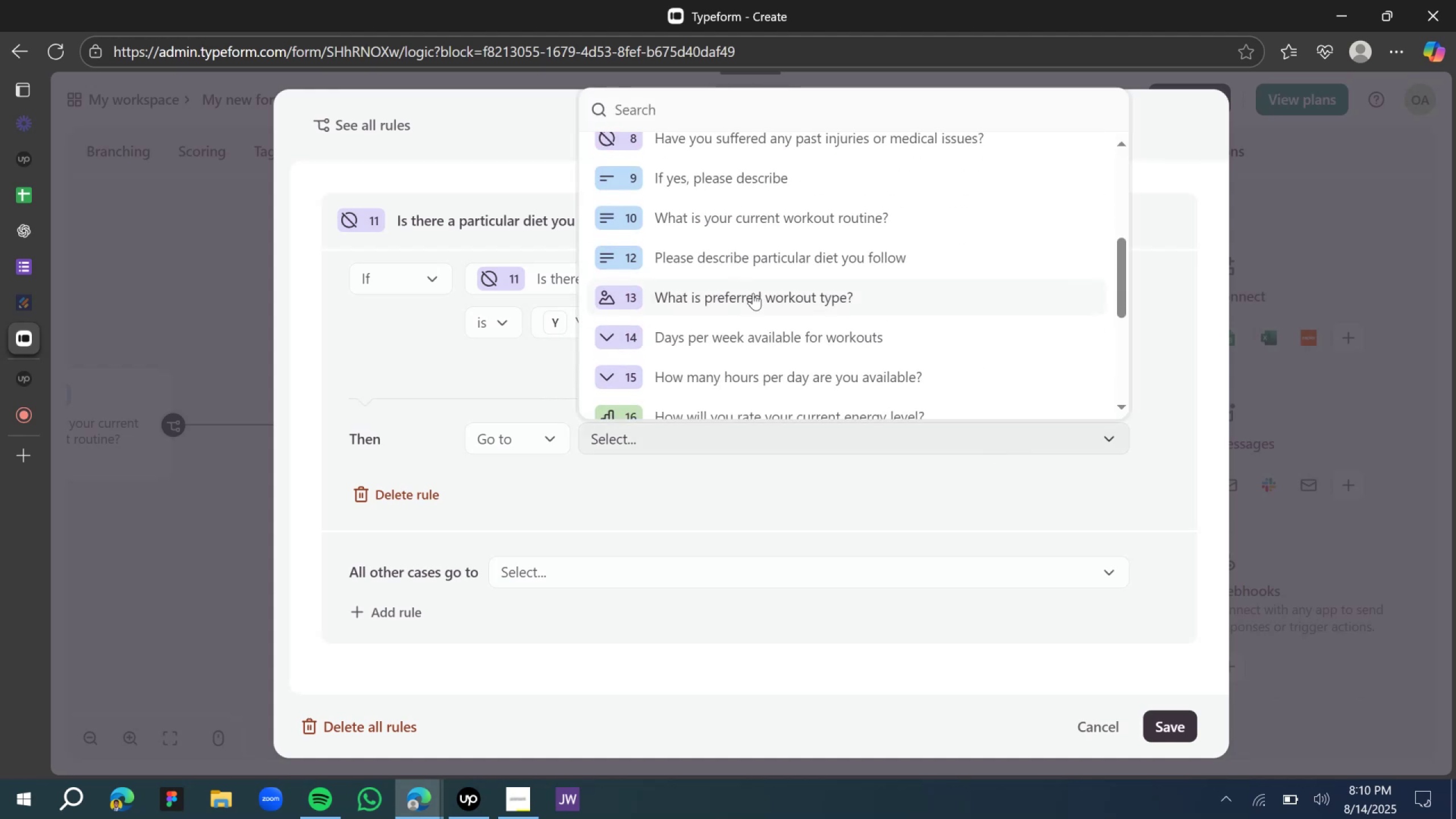 
wait(6.0)
 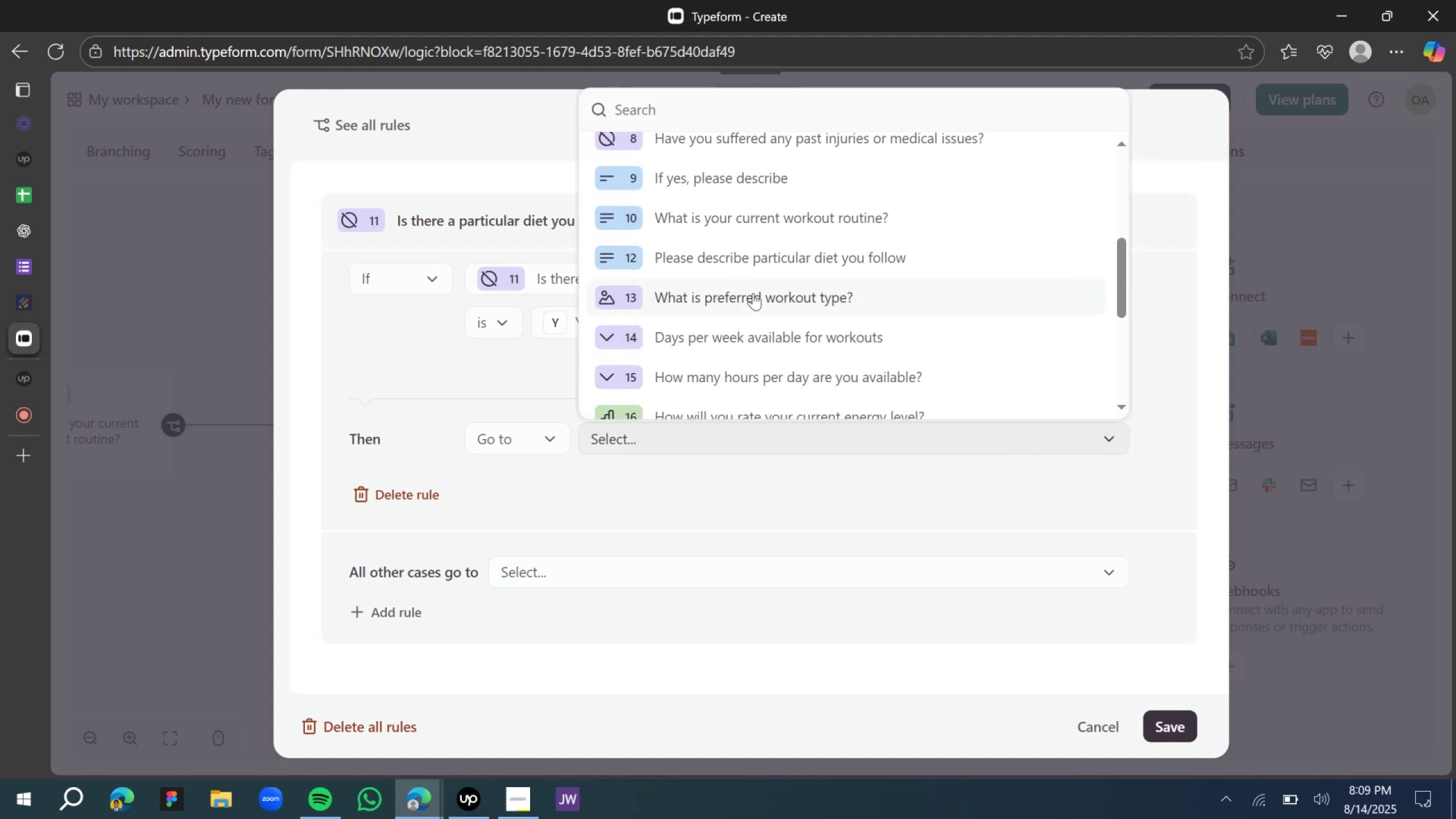 
left_click([748, 255])
 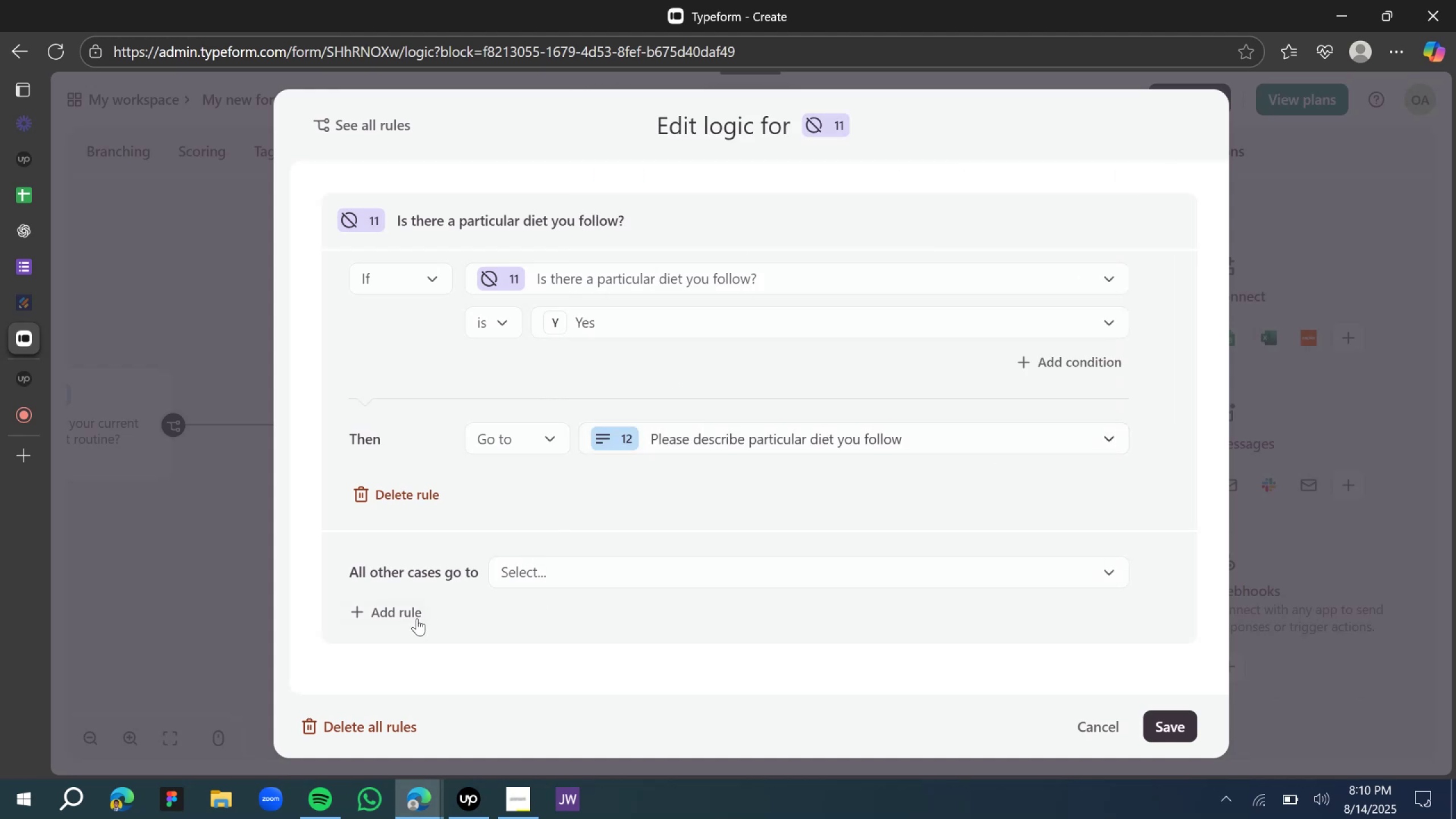 
left_click([389, 610])
 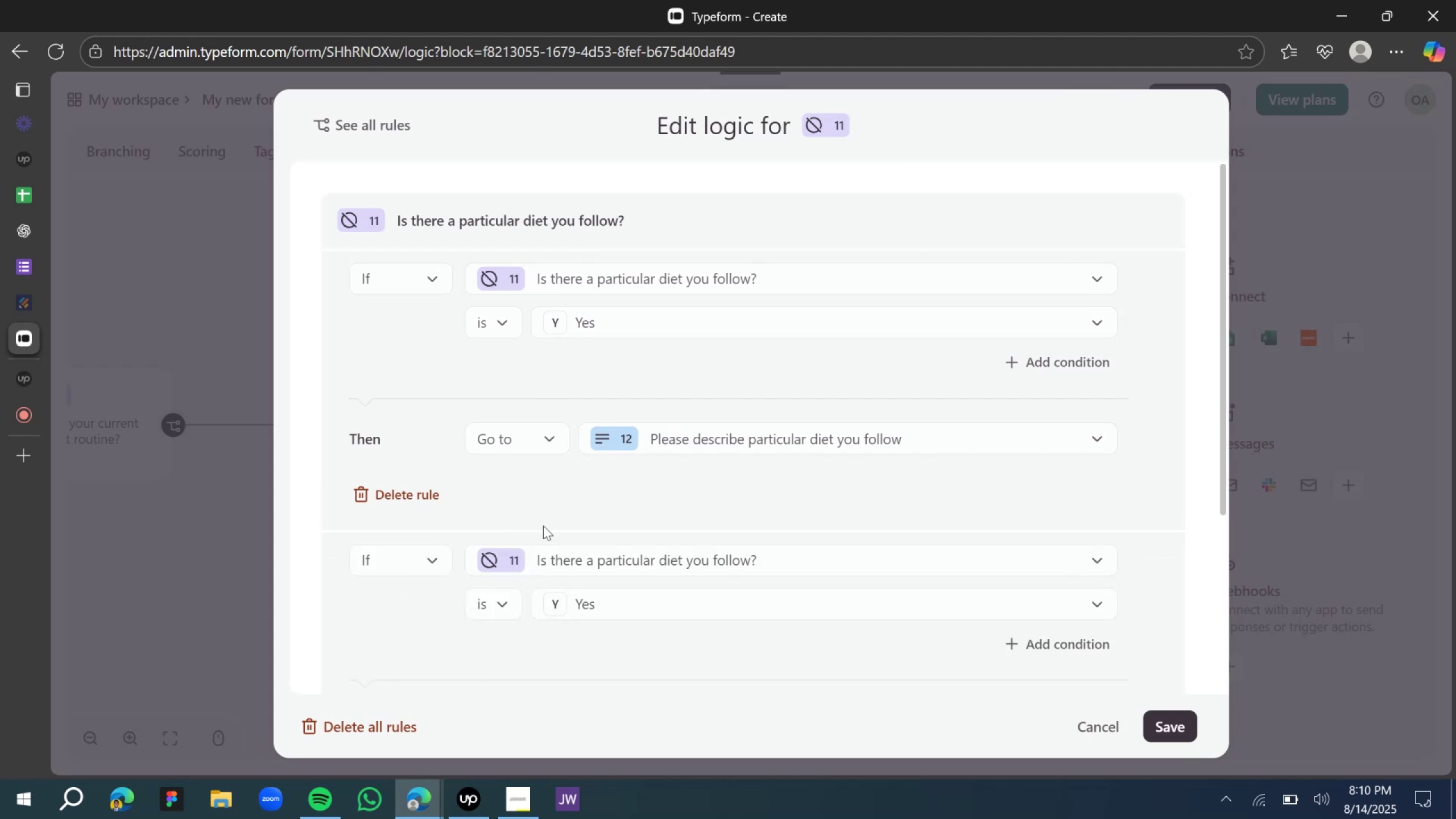 
left_click([610, 610])
 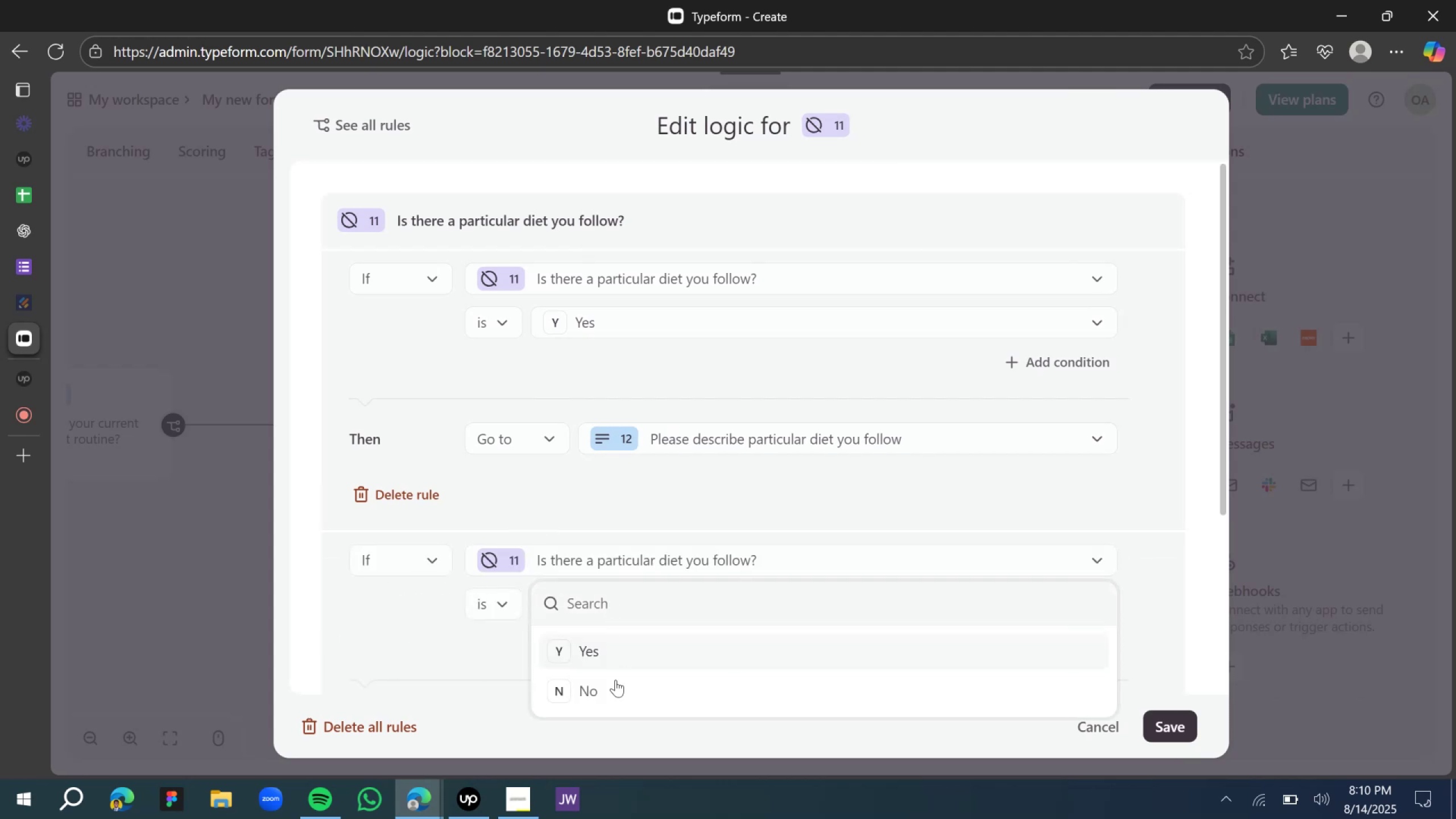 
left_click([611, 697])
 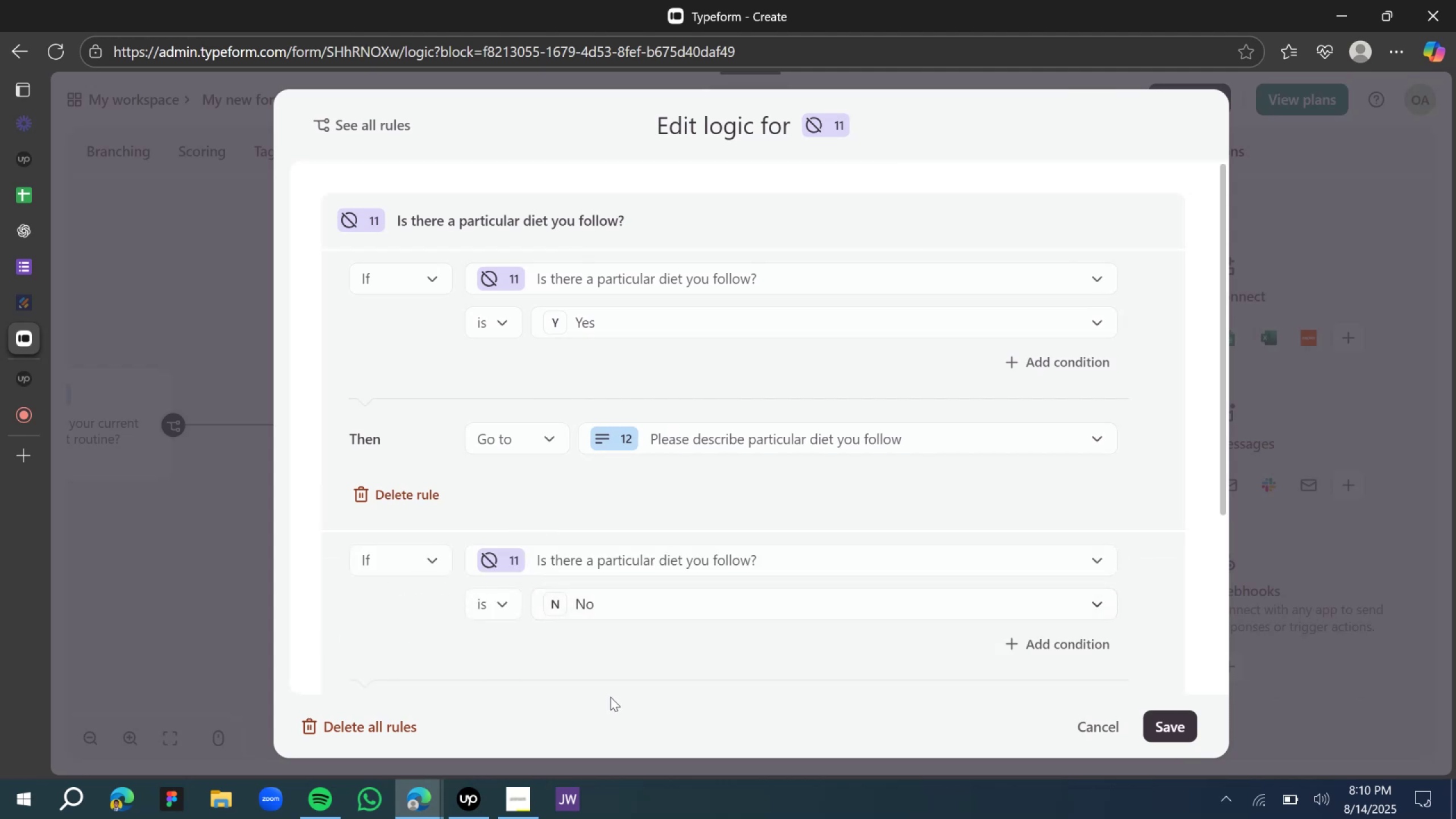 
scroll: coordinate [775, 359], scroll_direction: down, amount: 8.0
 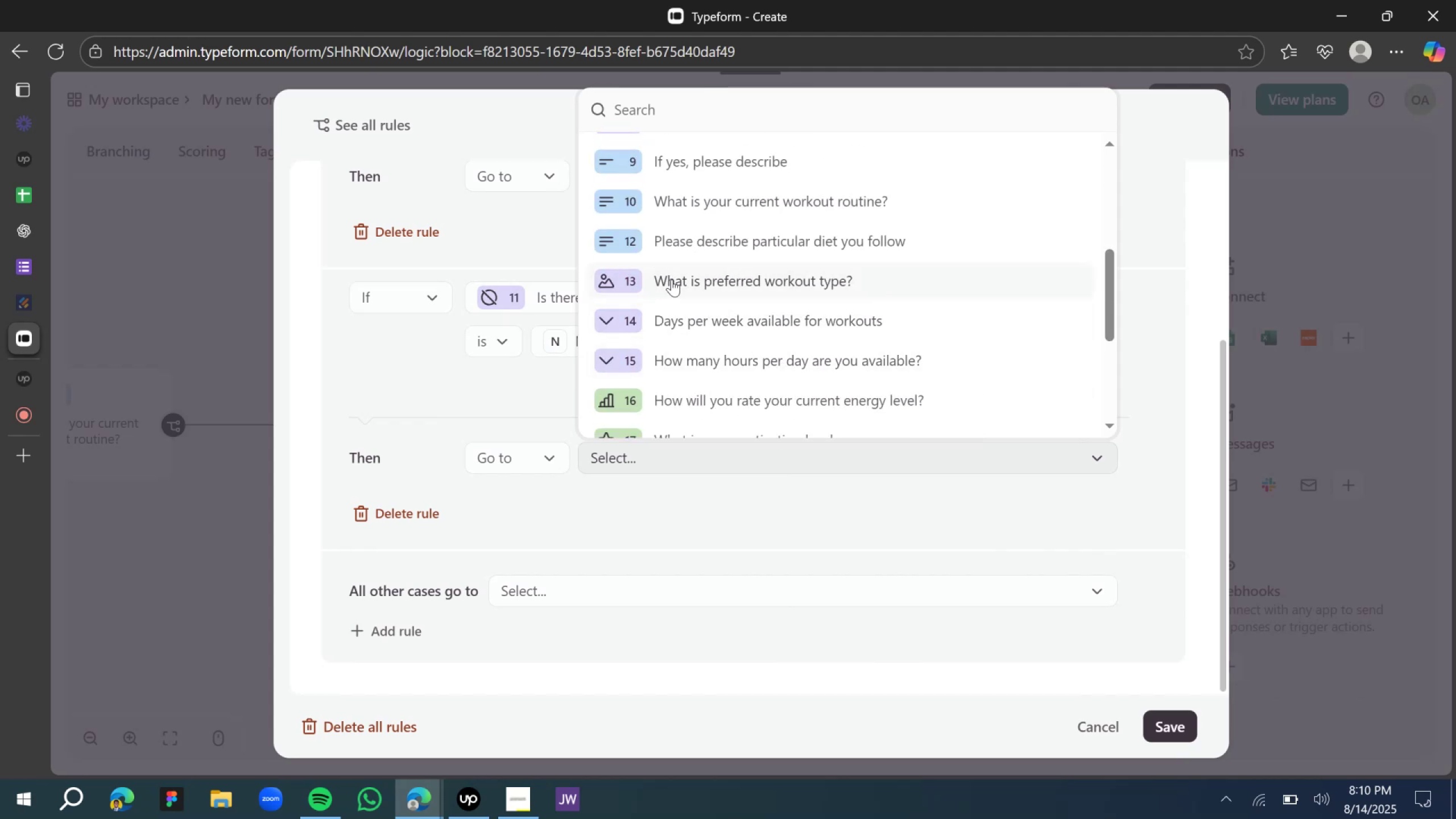 
wait(7.51)
 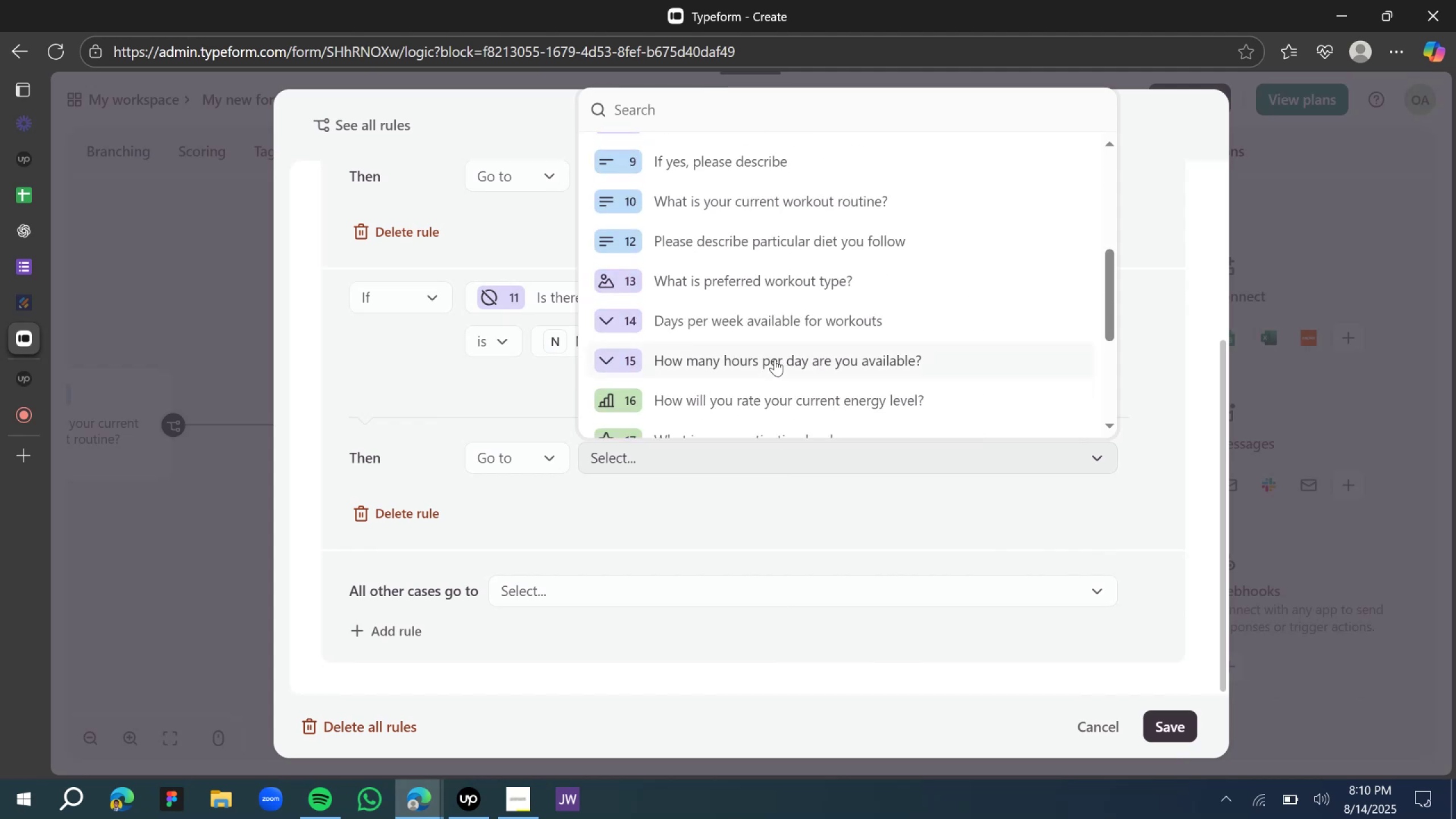 
left_click([672, 279])
 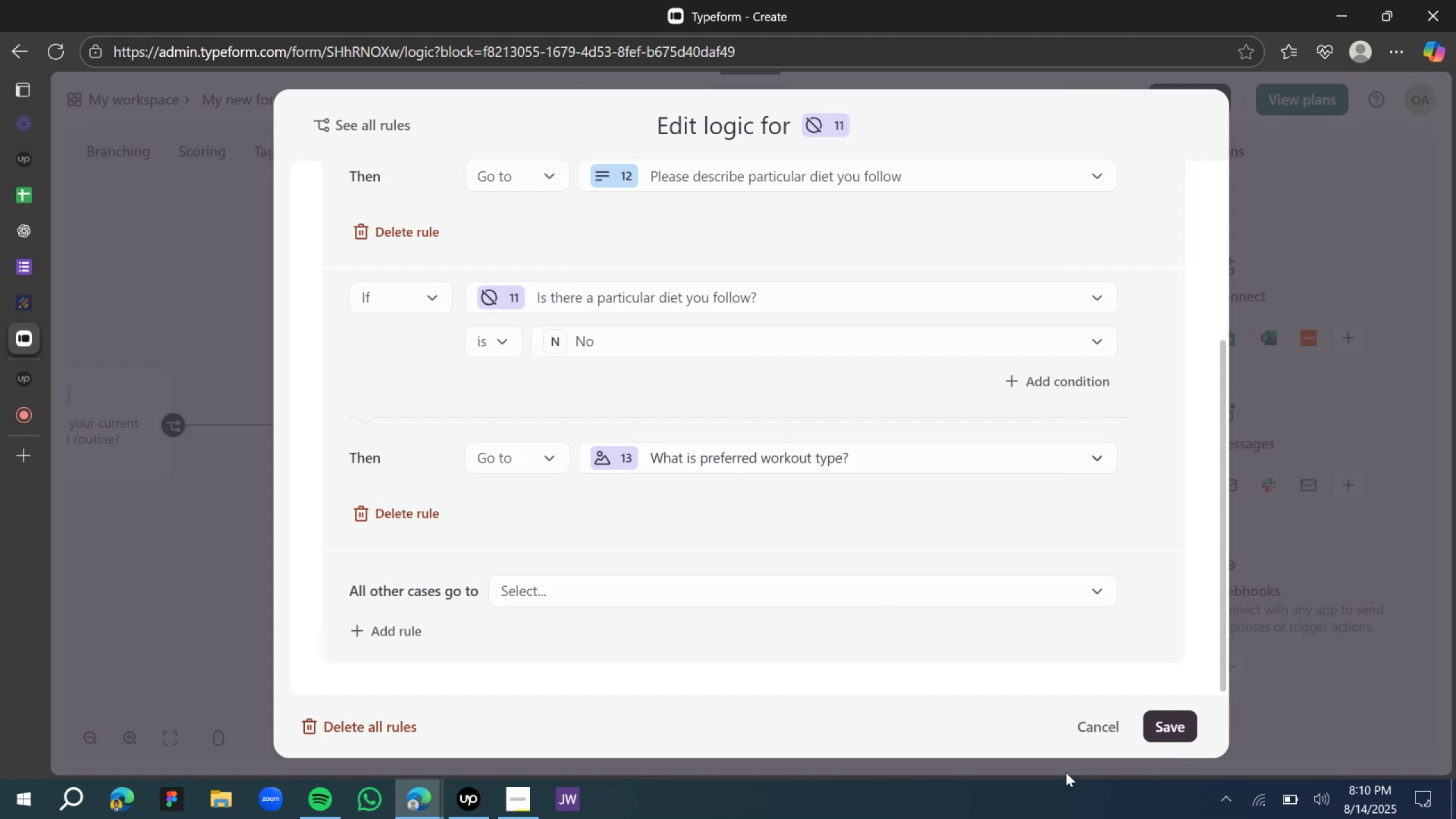 
left_click([1168, 723])
 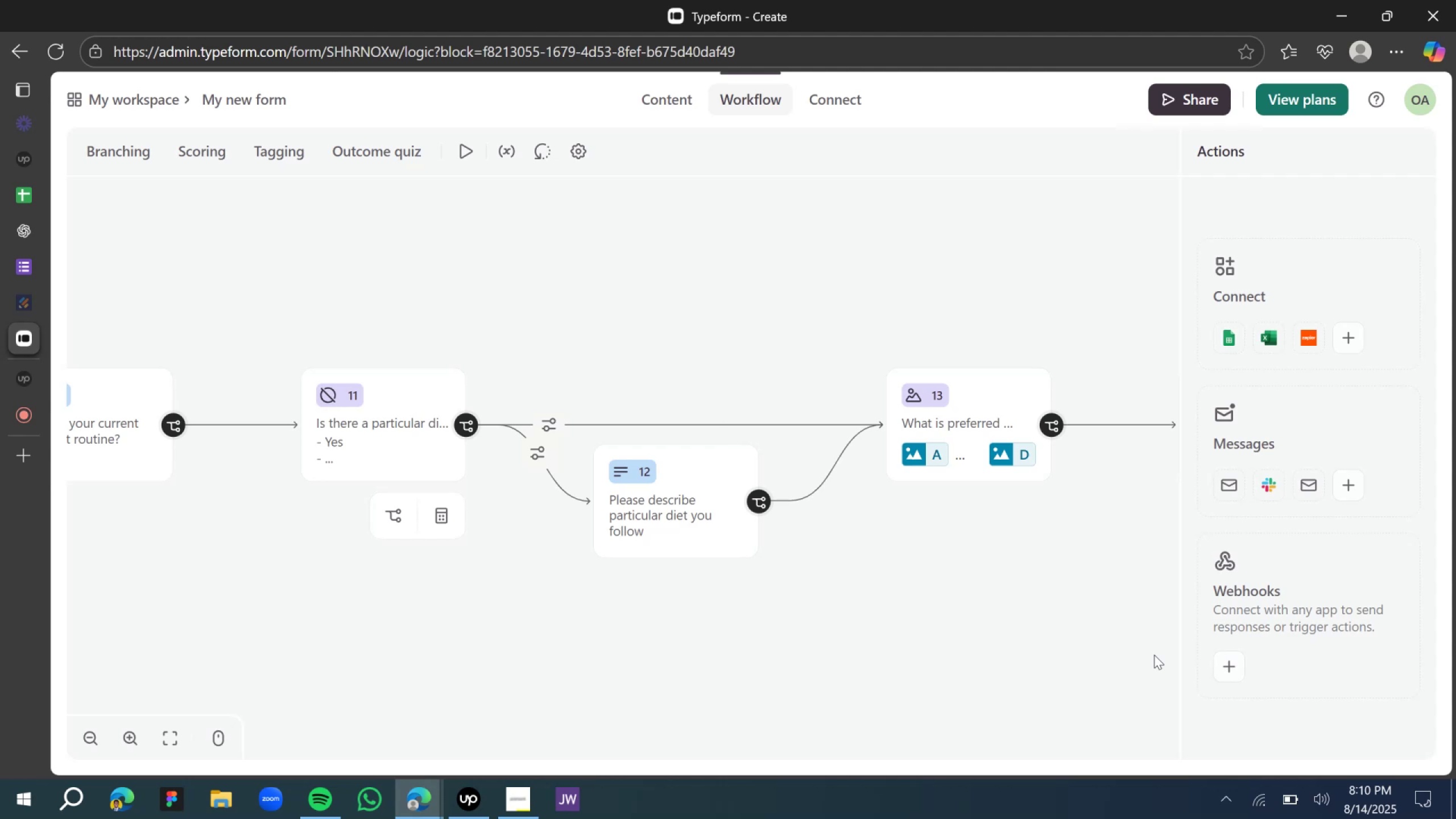 
wait(15.78)
 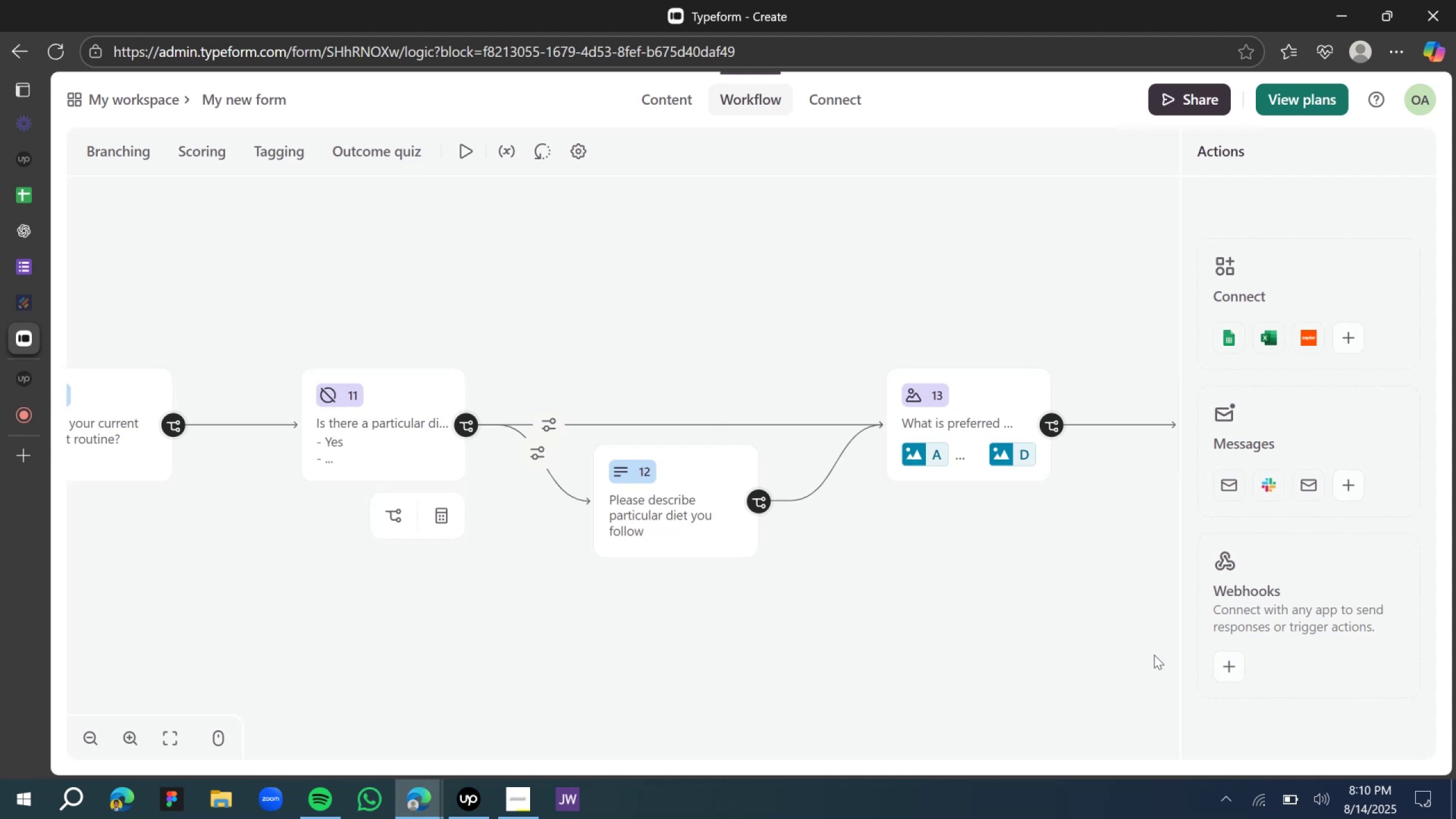 
hold_key(key=ControlLeft, duration=0.4)
 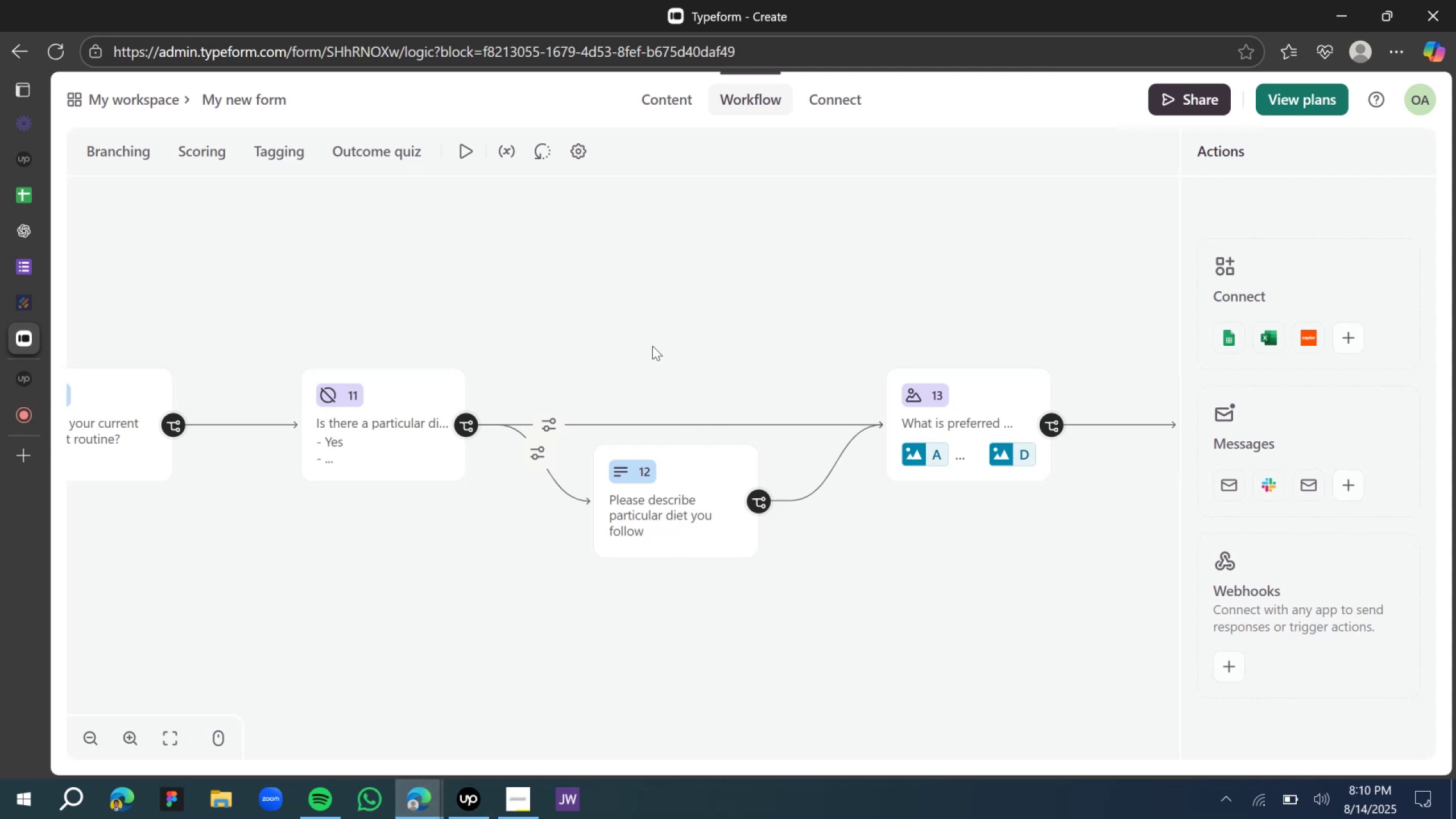 
hold_key(key=ControlLeft, duration=0.64)
scroll: coordinate [652, 346], scroll_direction: down, amount: 2.0
 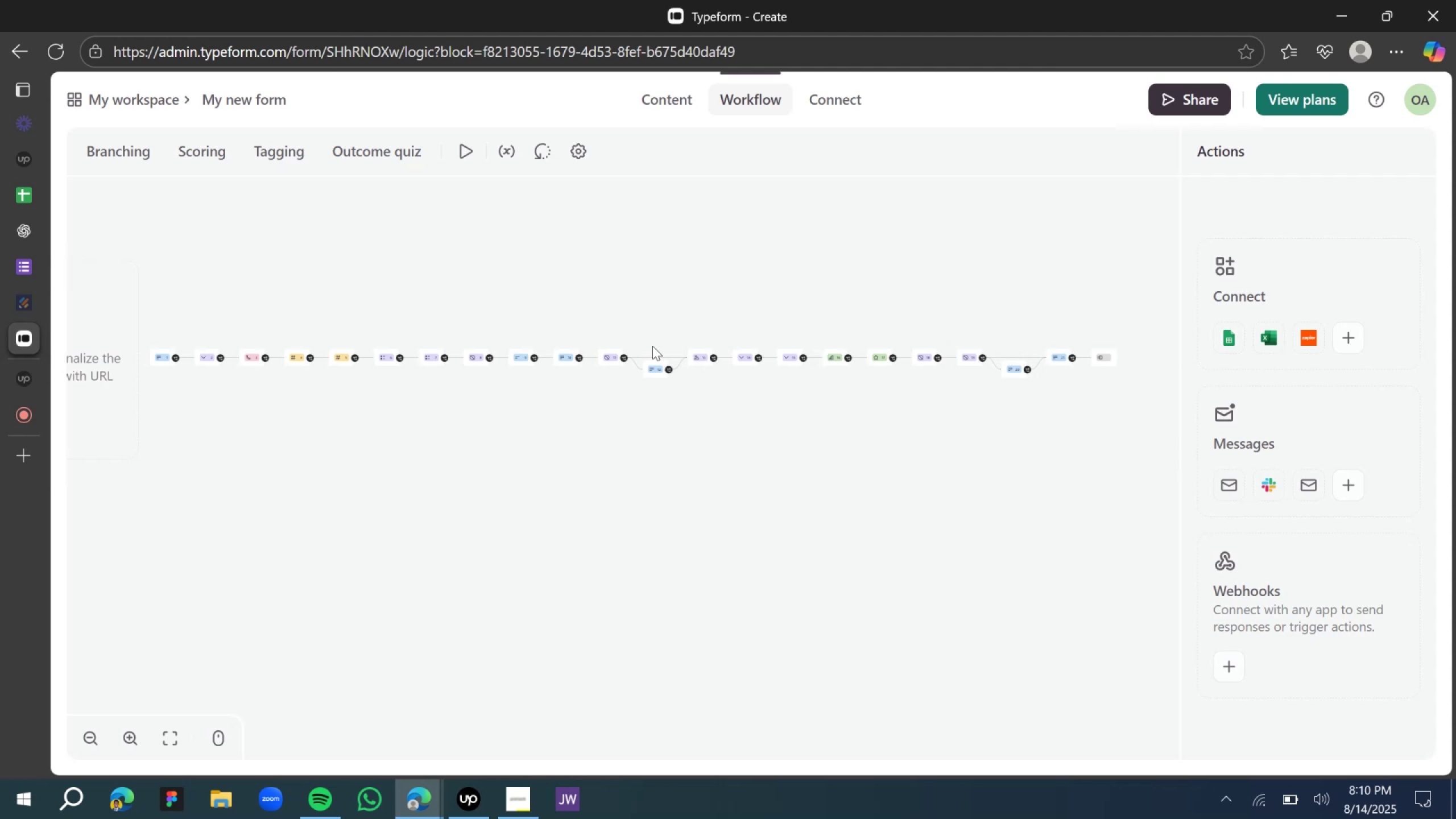 
hold_key(key=ShiftLeft, duration=0.81)
scroll: coordinate [647, 356], scroll_direction: up, amount: 4.0
 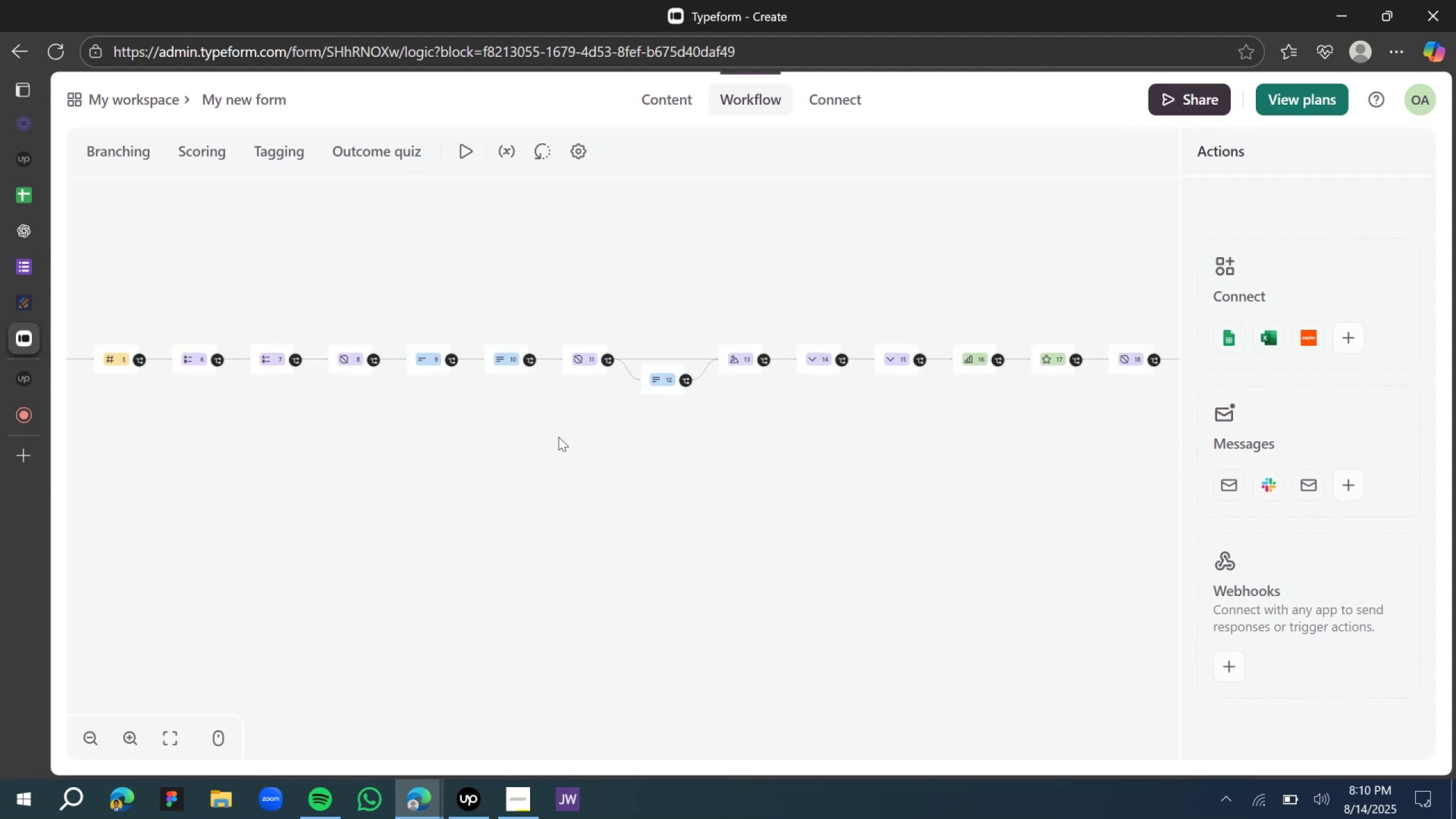 
left_click_drag(start_coordinate=[477, 460], to_coordinate=[829, 462])
 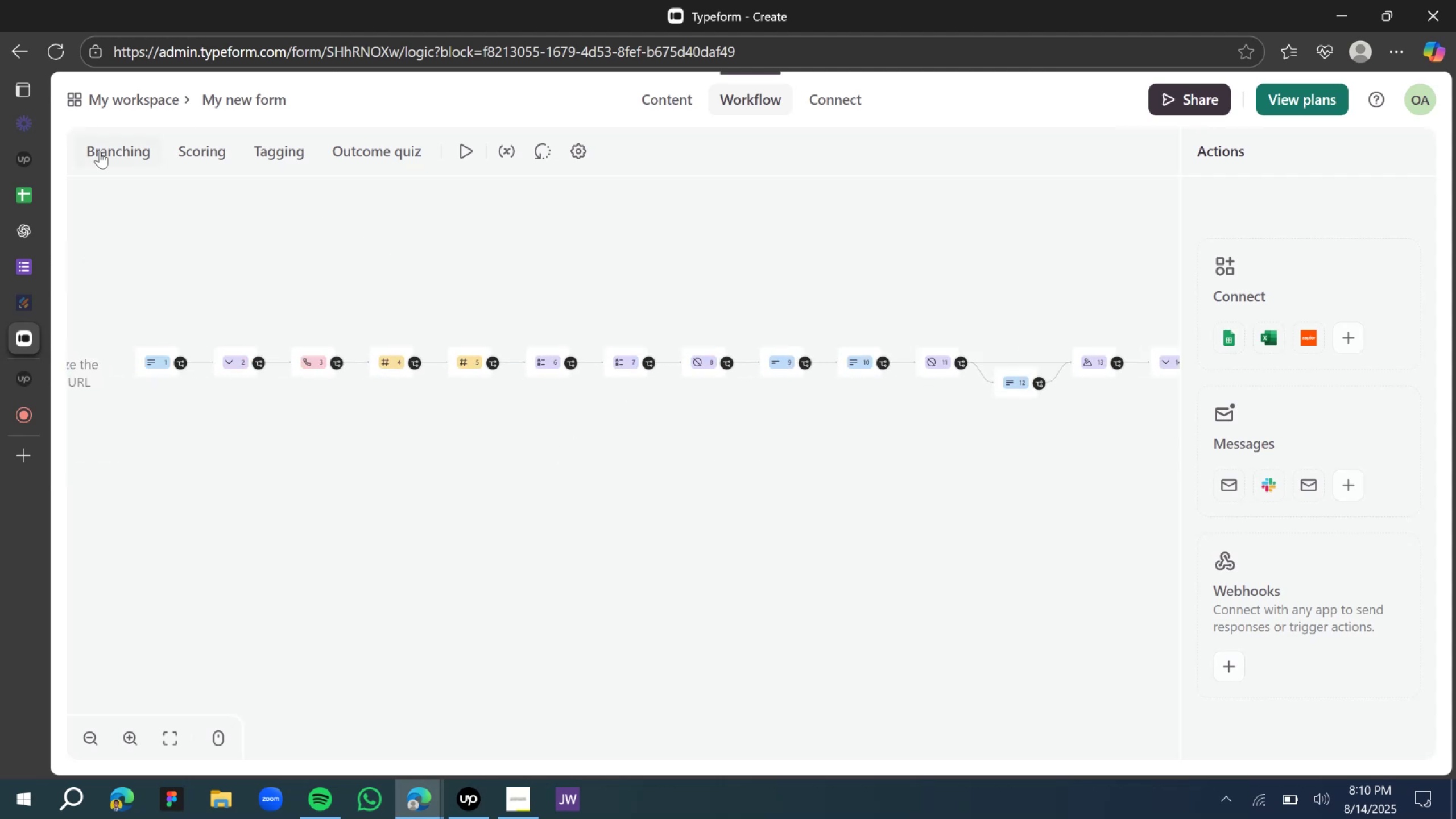 
left_click([105, 152])
 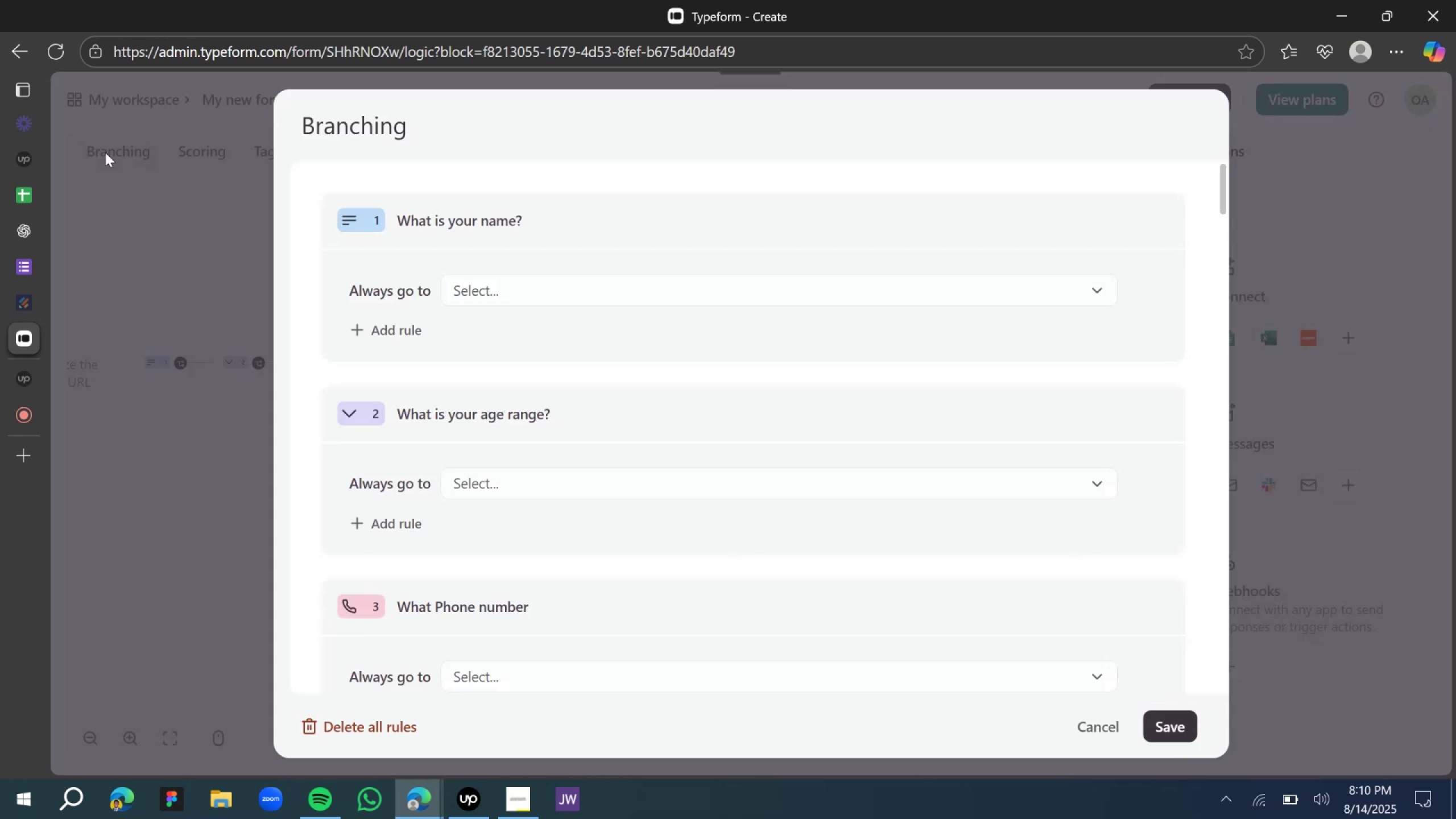 
left_click([145, 212])
 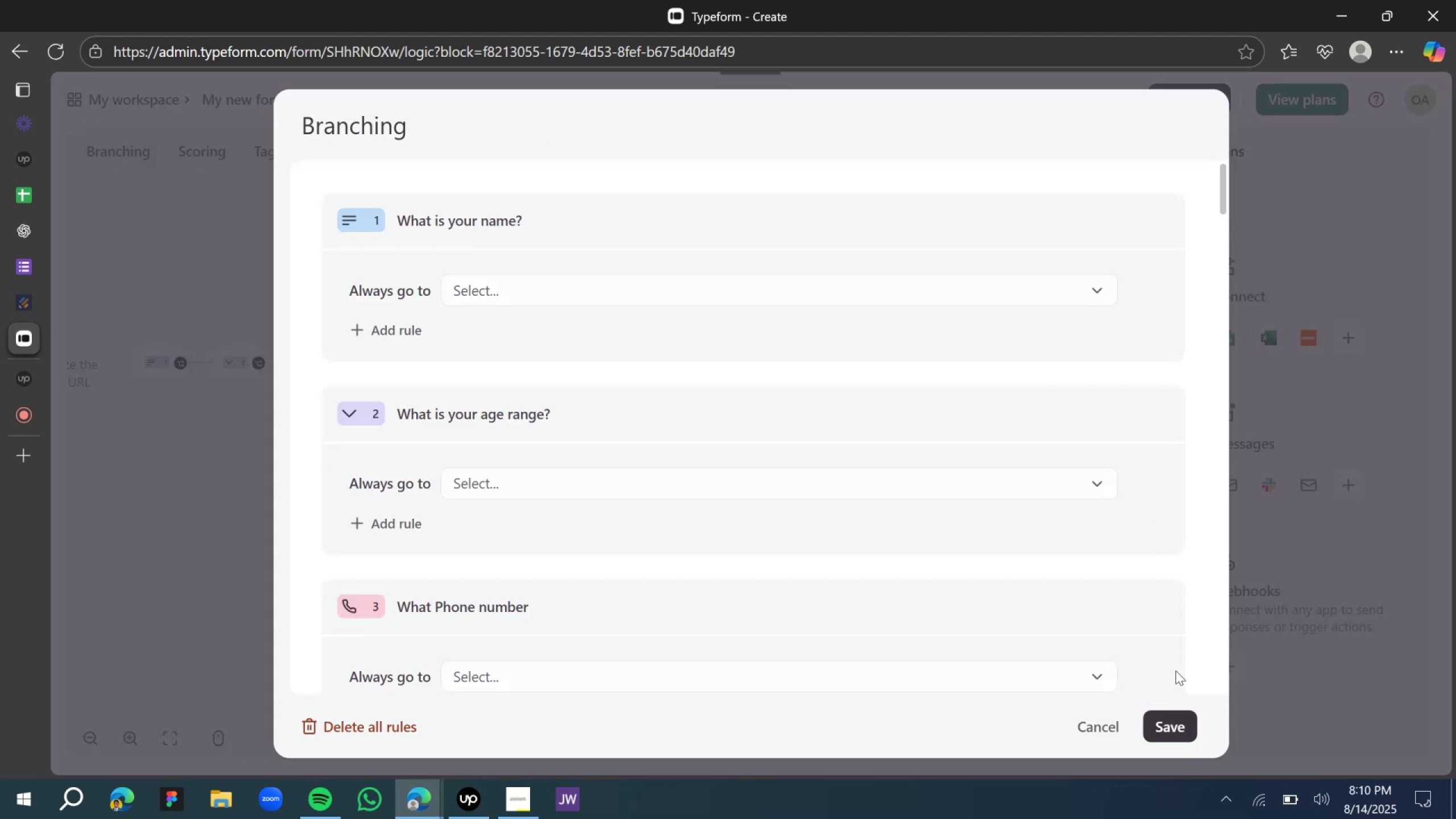 
left_click([1107, 737])
 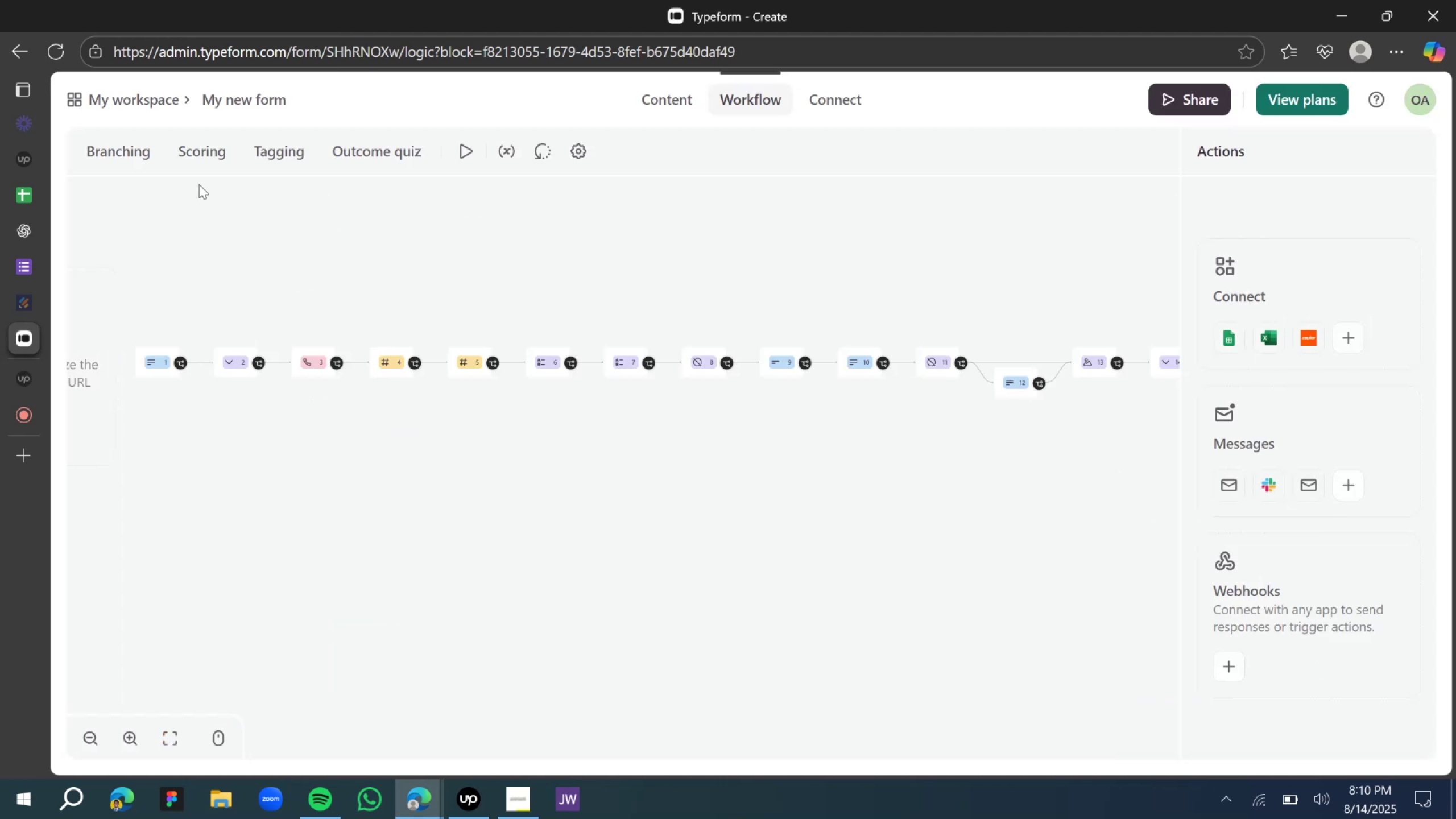 
left_click([197, 148])
 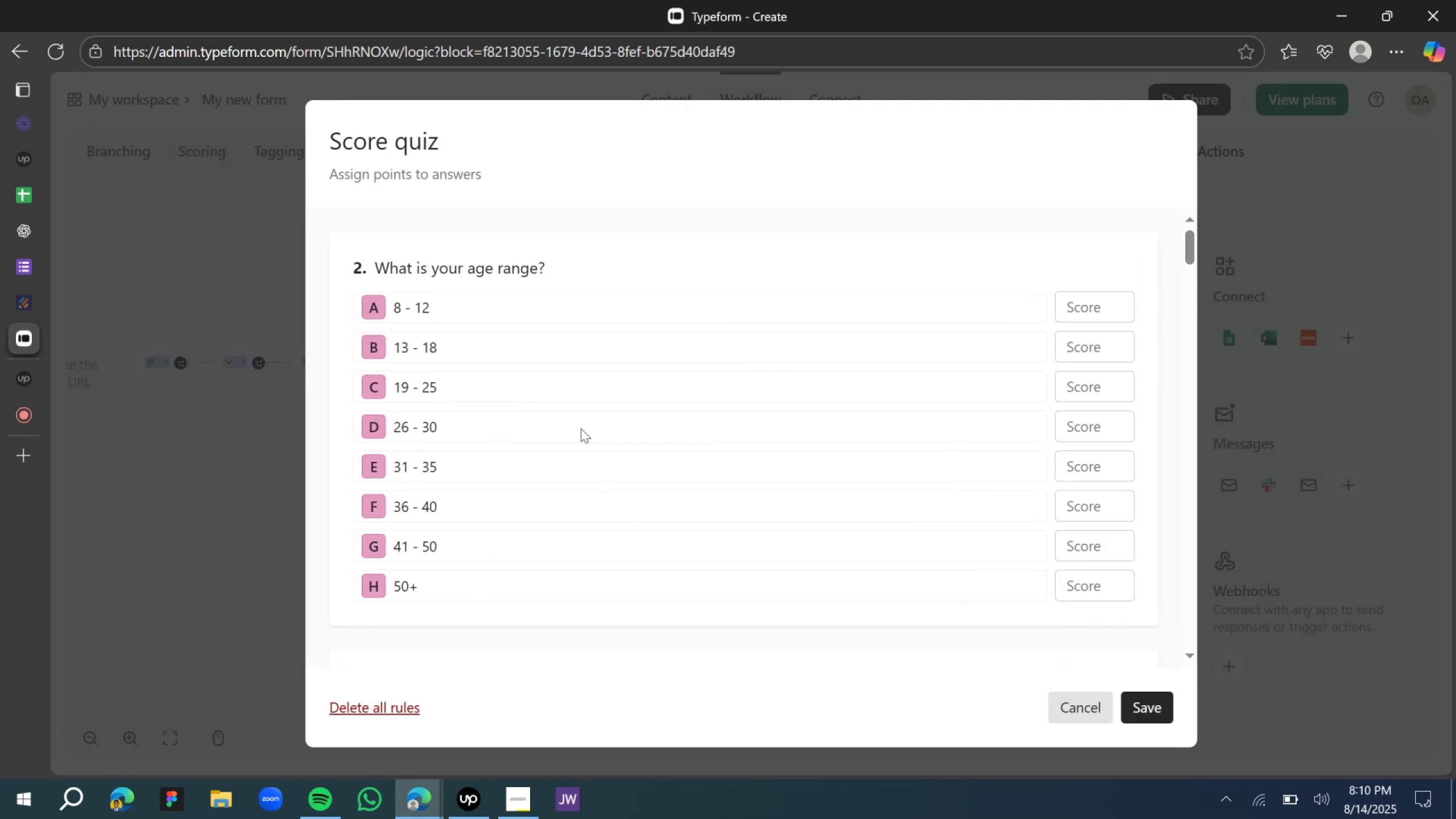 
wait(5.05)
 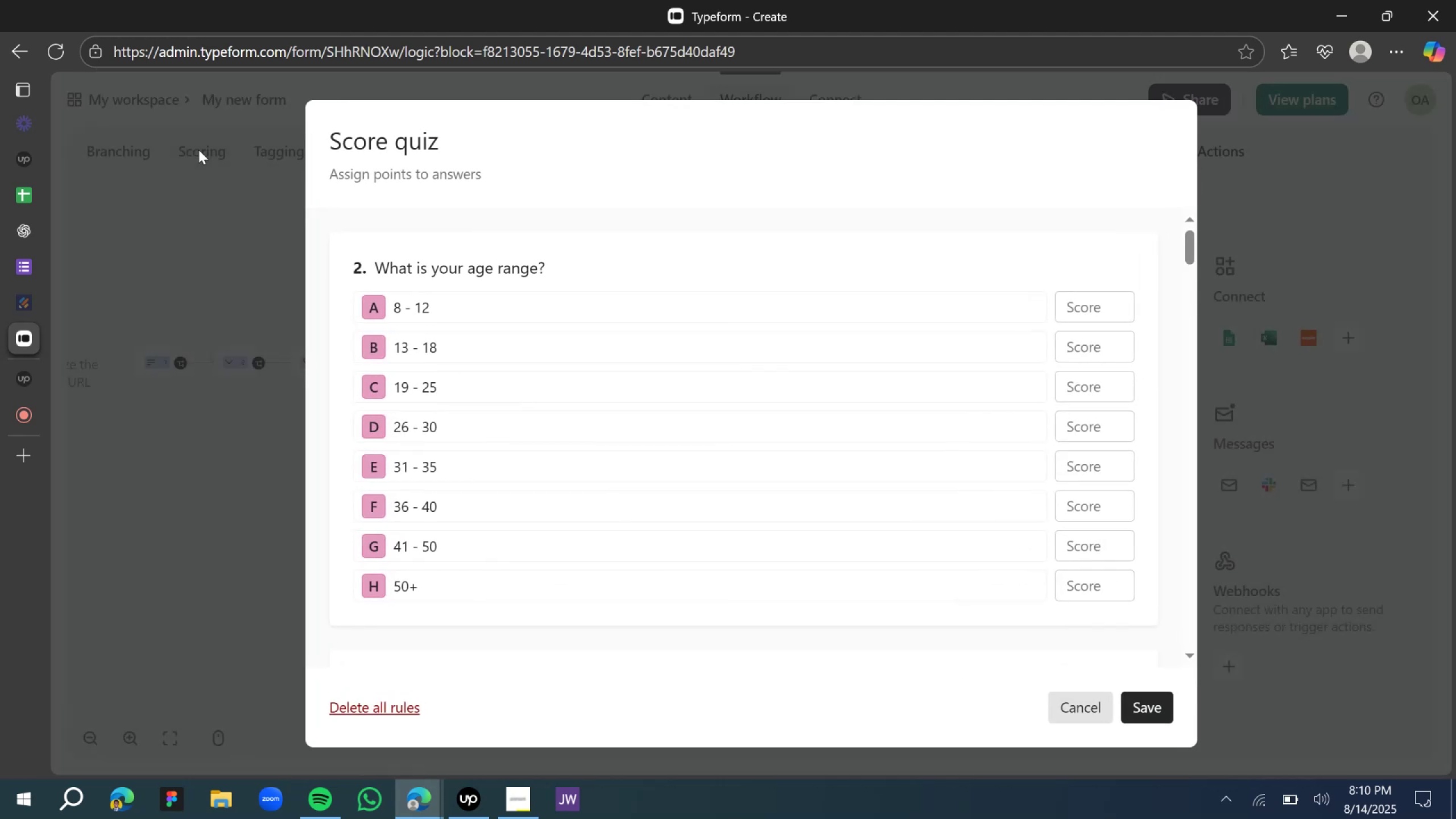 
left_click([1088, 711])
 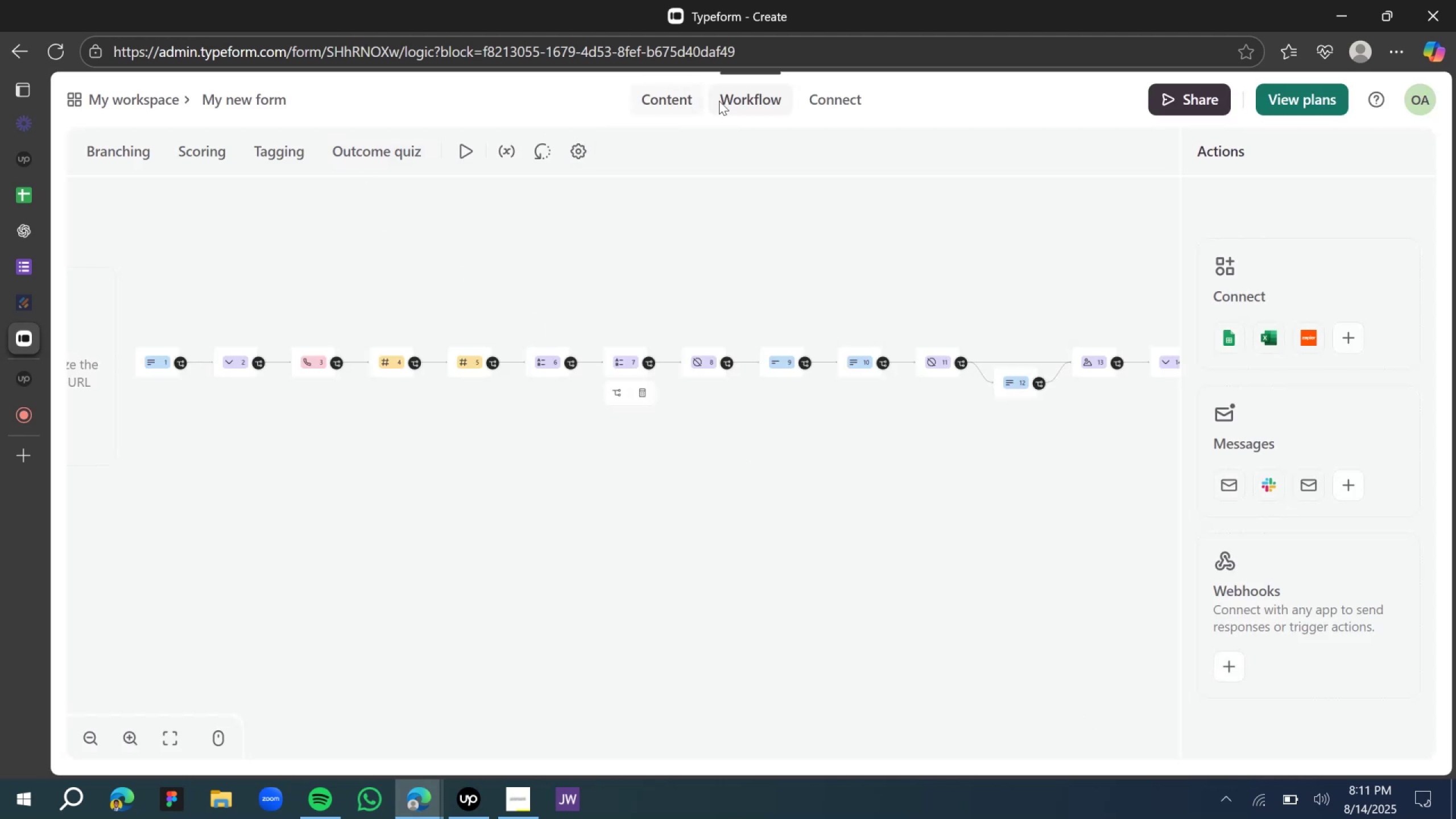 
left_click([672, 111])
 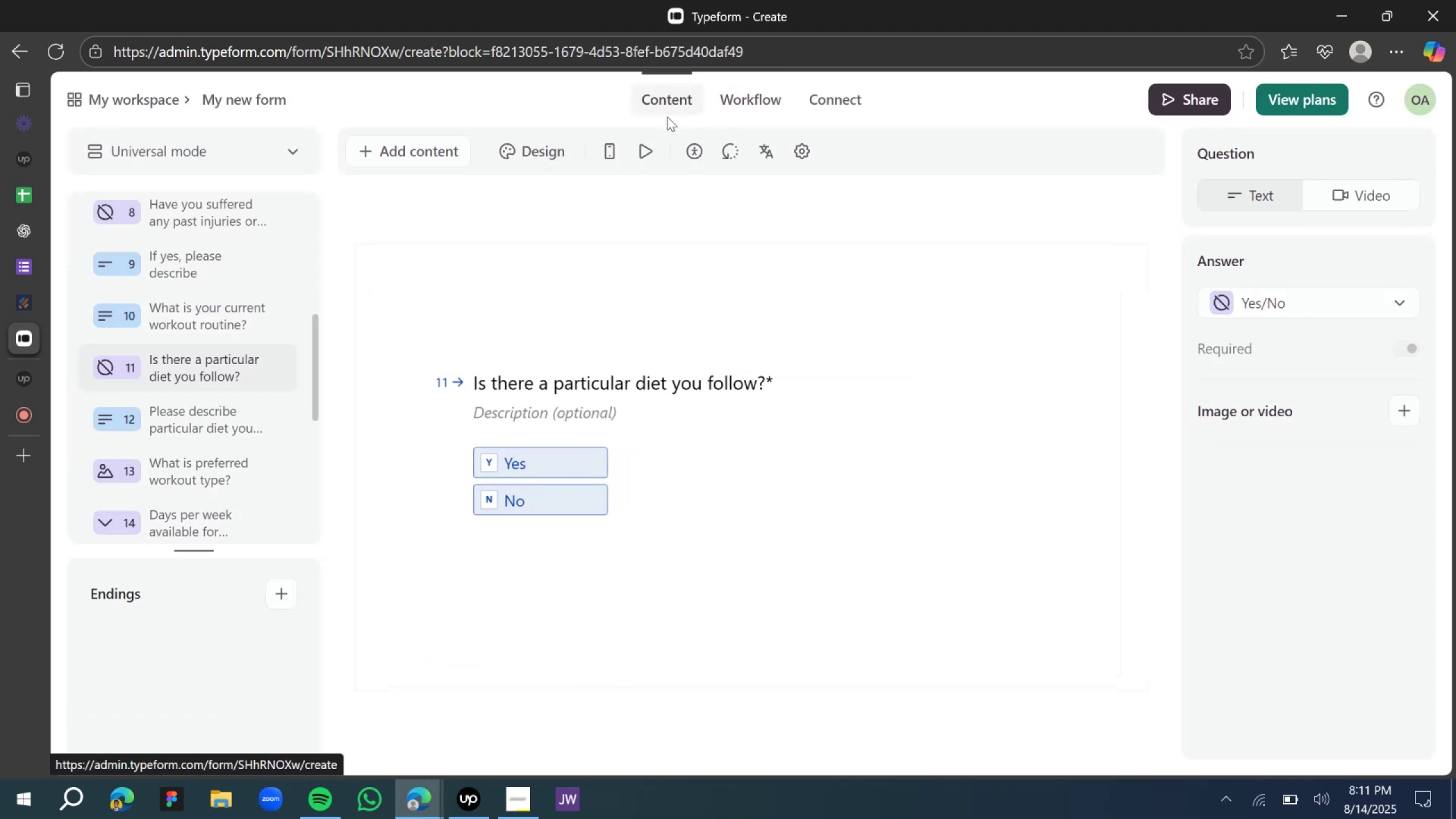 
left_click([617, 294])
 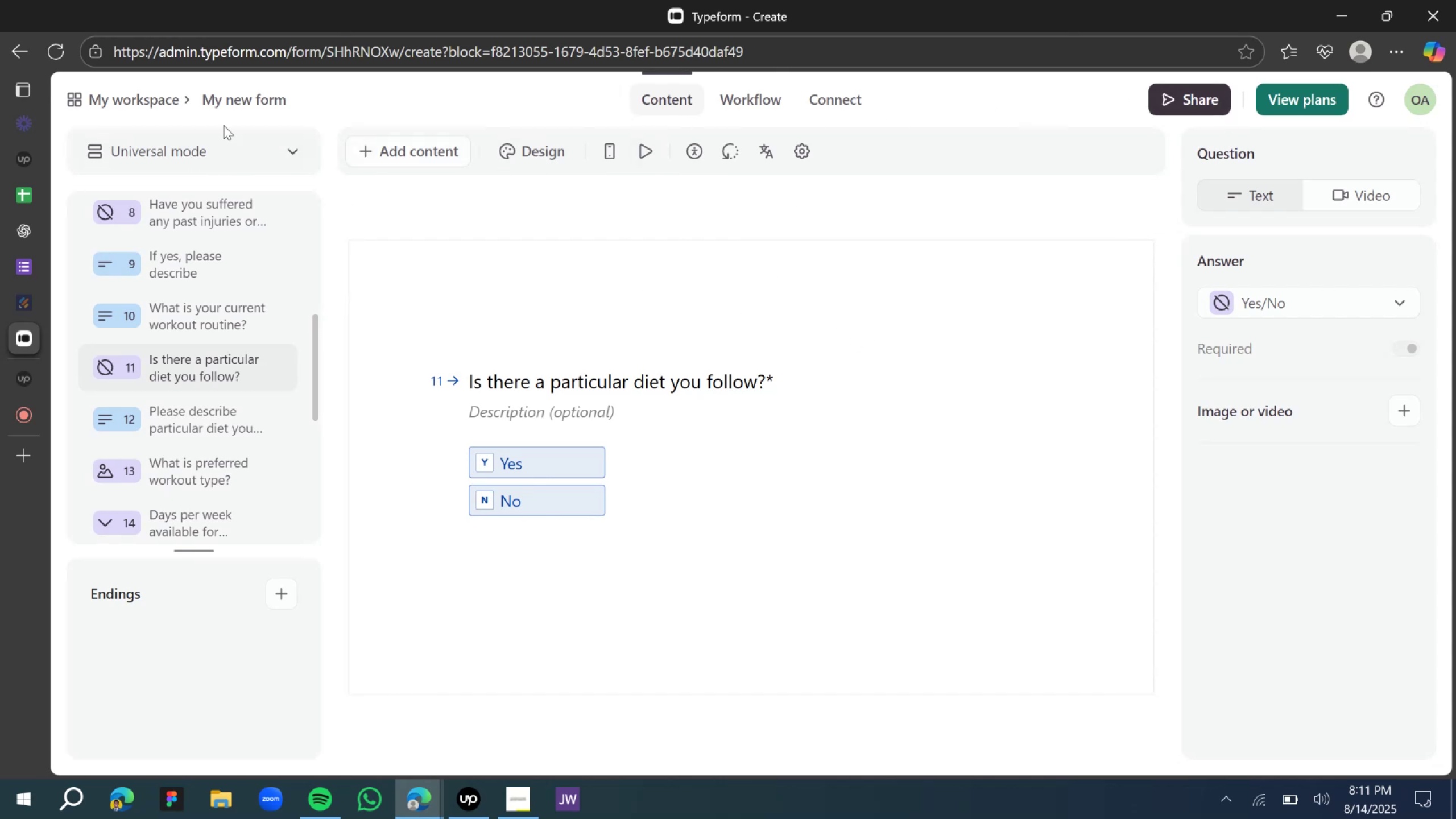 
wait(7.43)
 